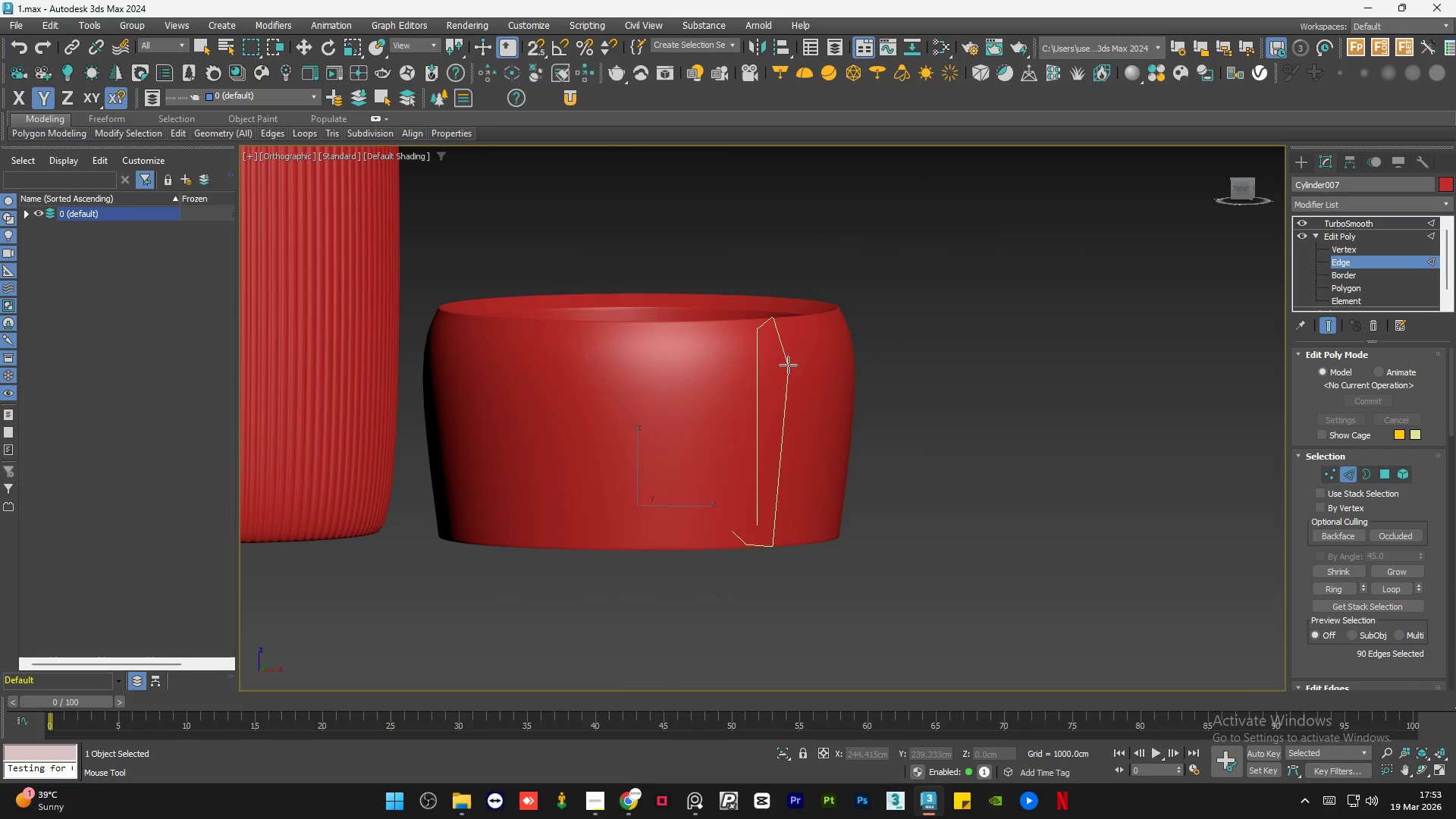 
key(Alt+AltLeft)
 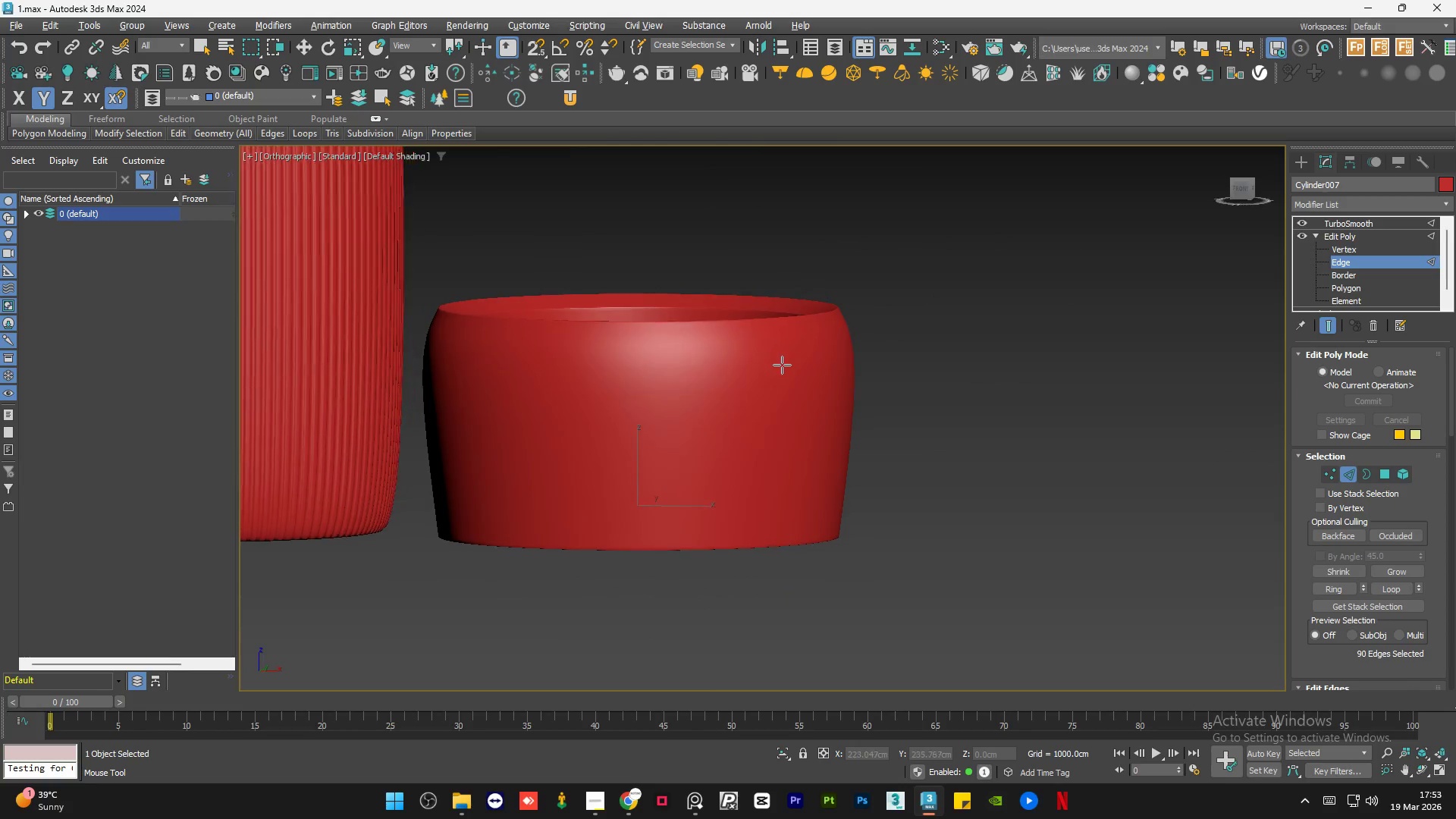 
key(Alt+AltLeft)
 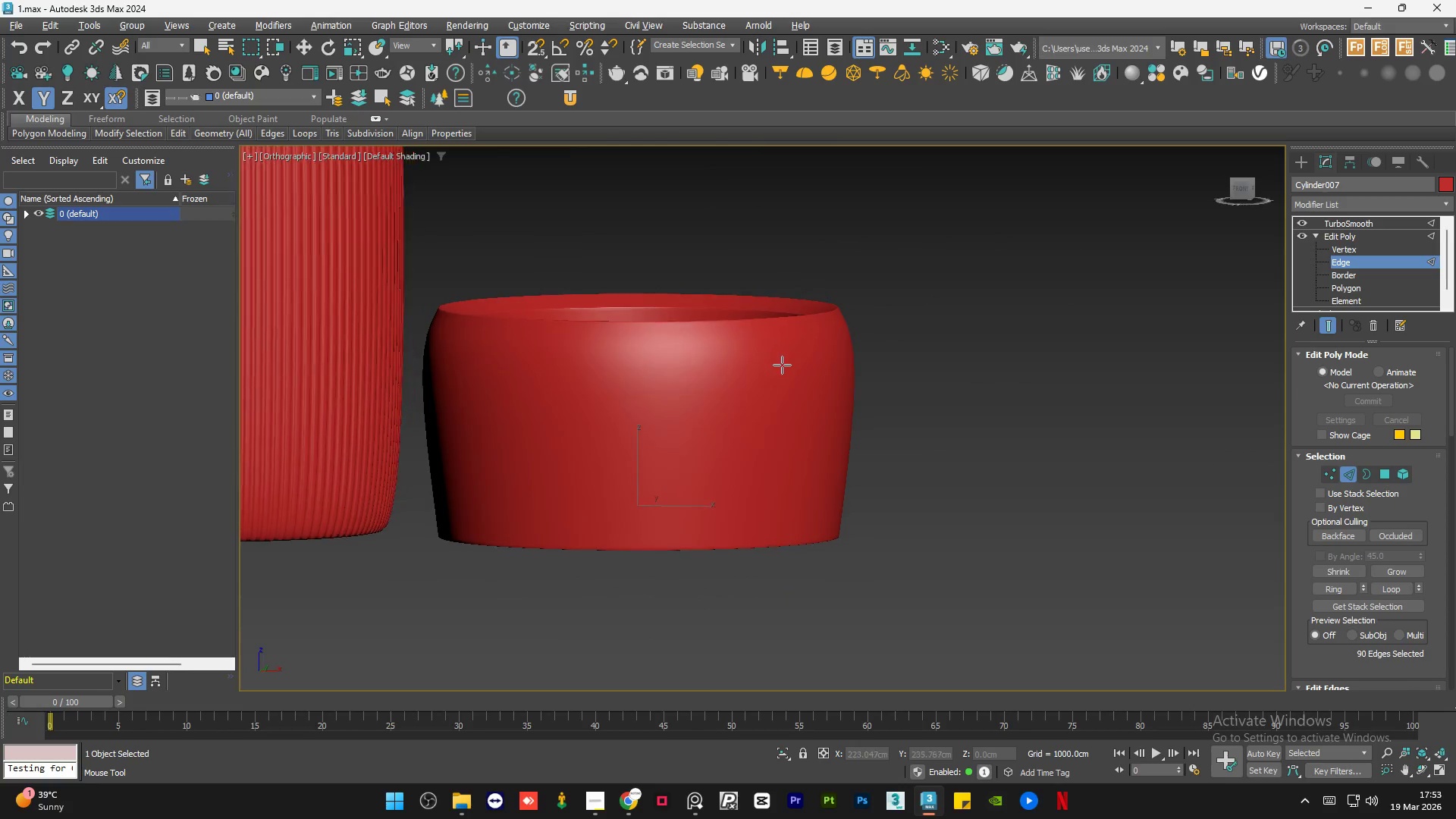 
key(Alt+AltLeft)
 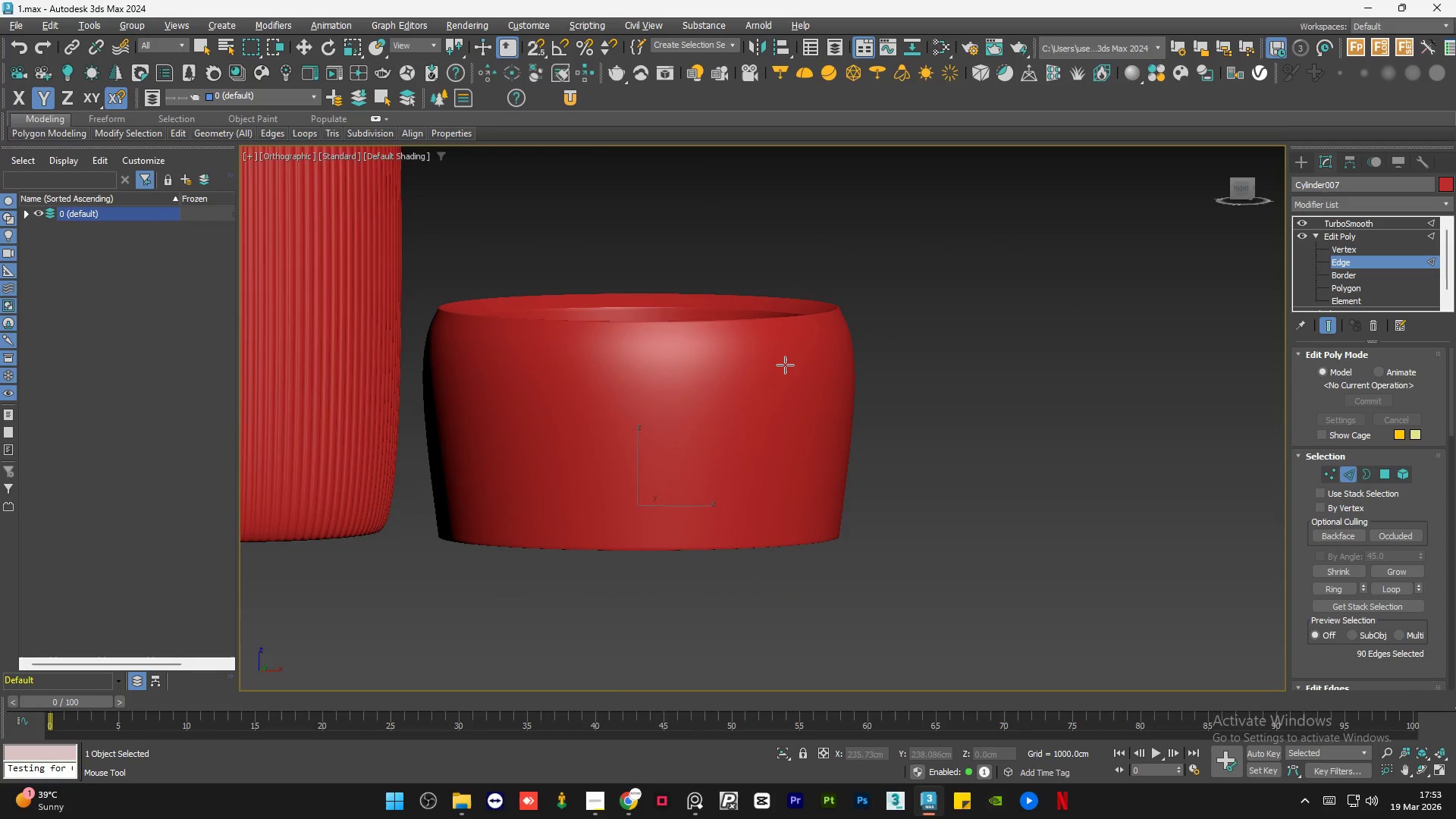 
key(Alt+AltLeft)
 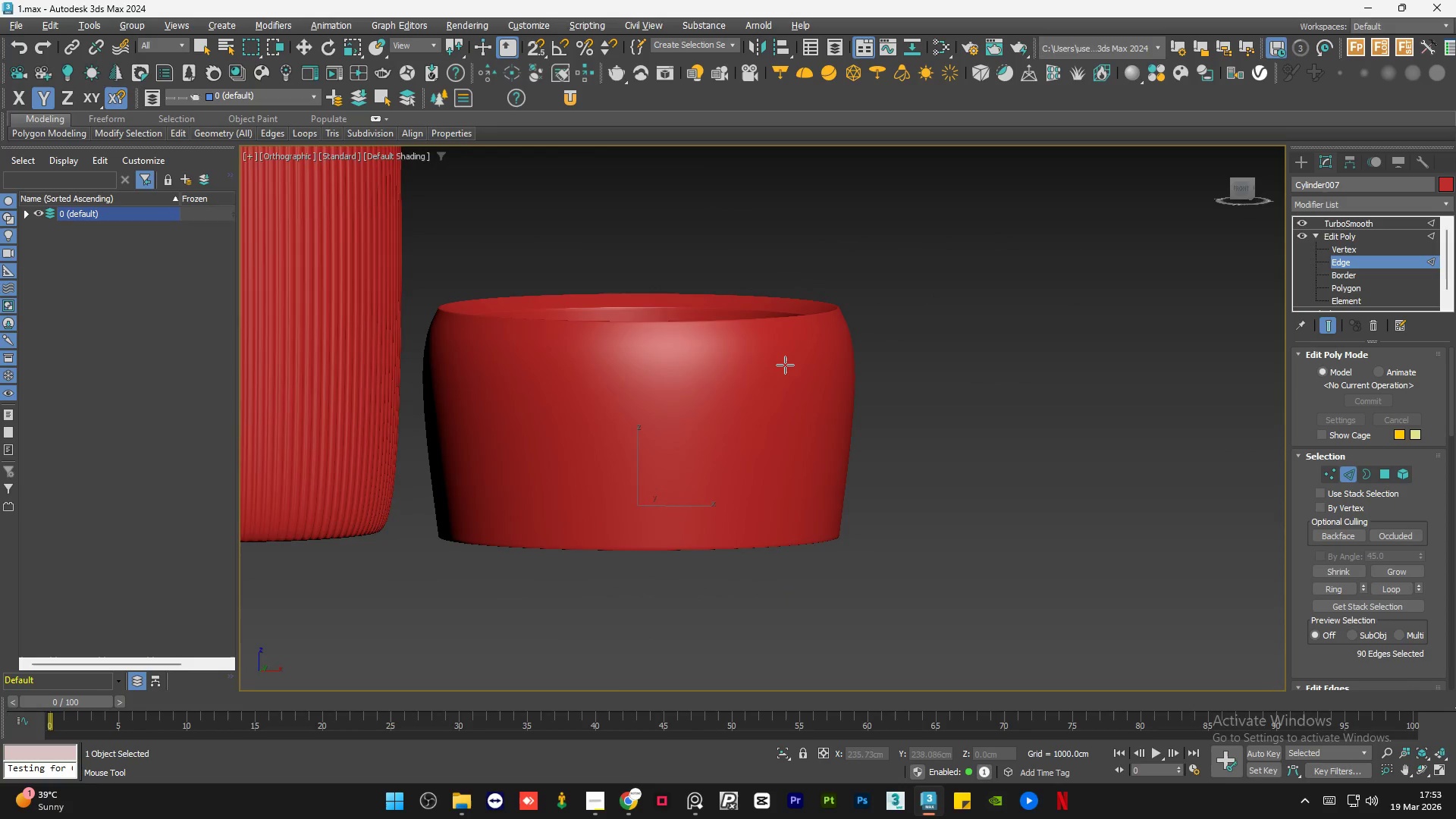 
key(Alt+AltLeft)
 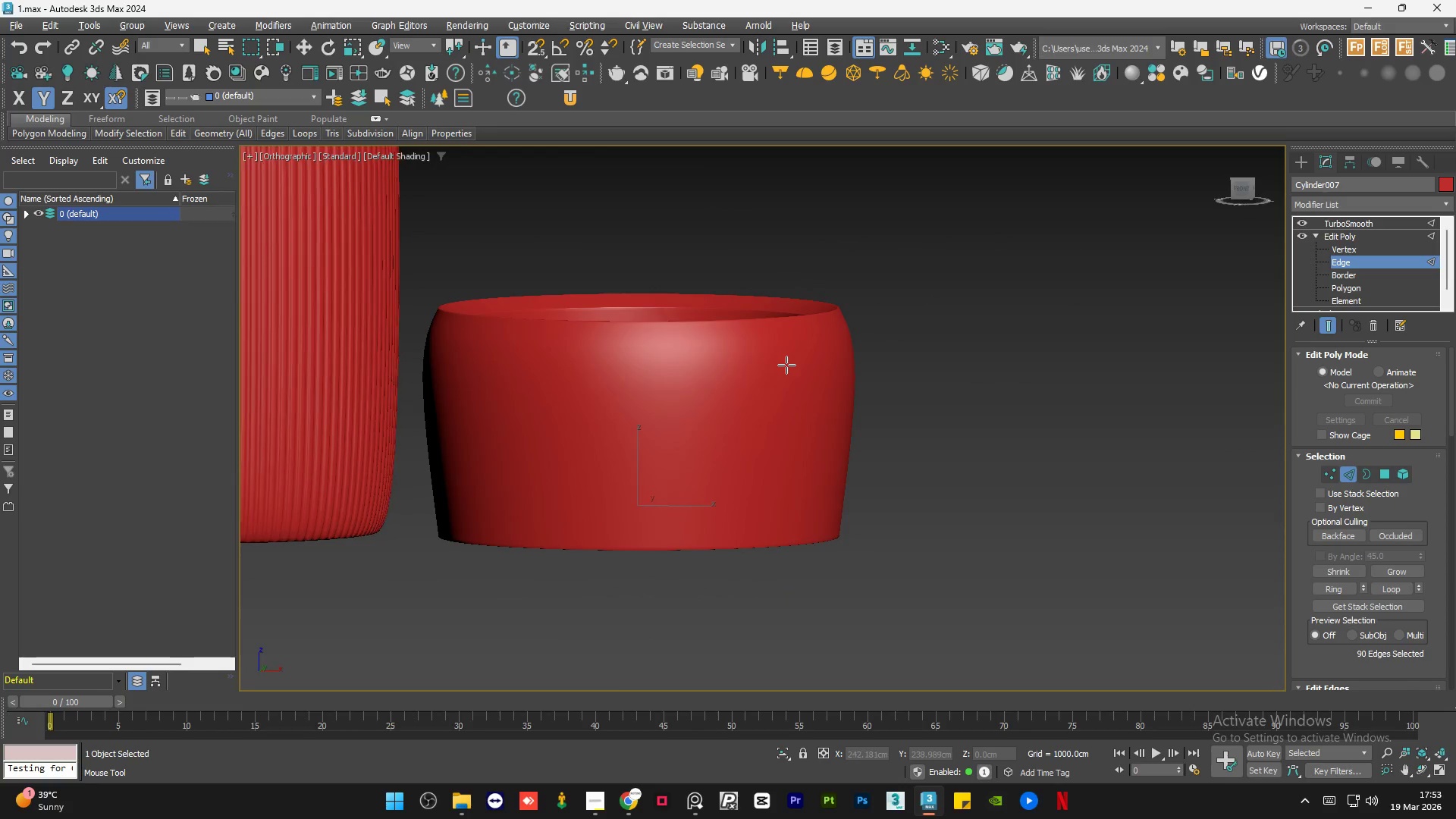 
key(Alt+AltLeft)
 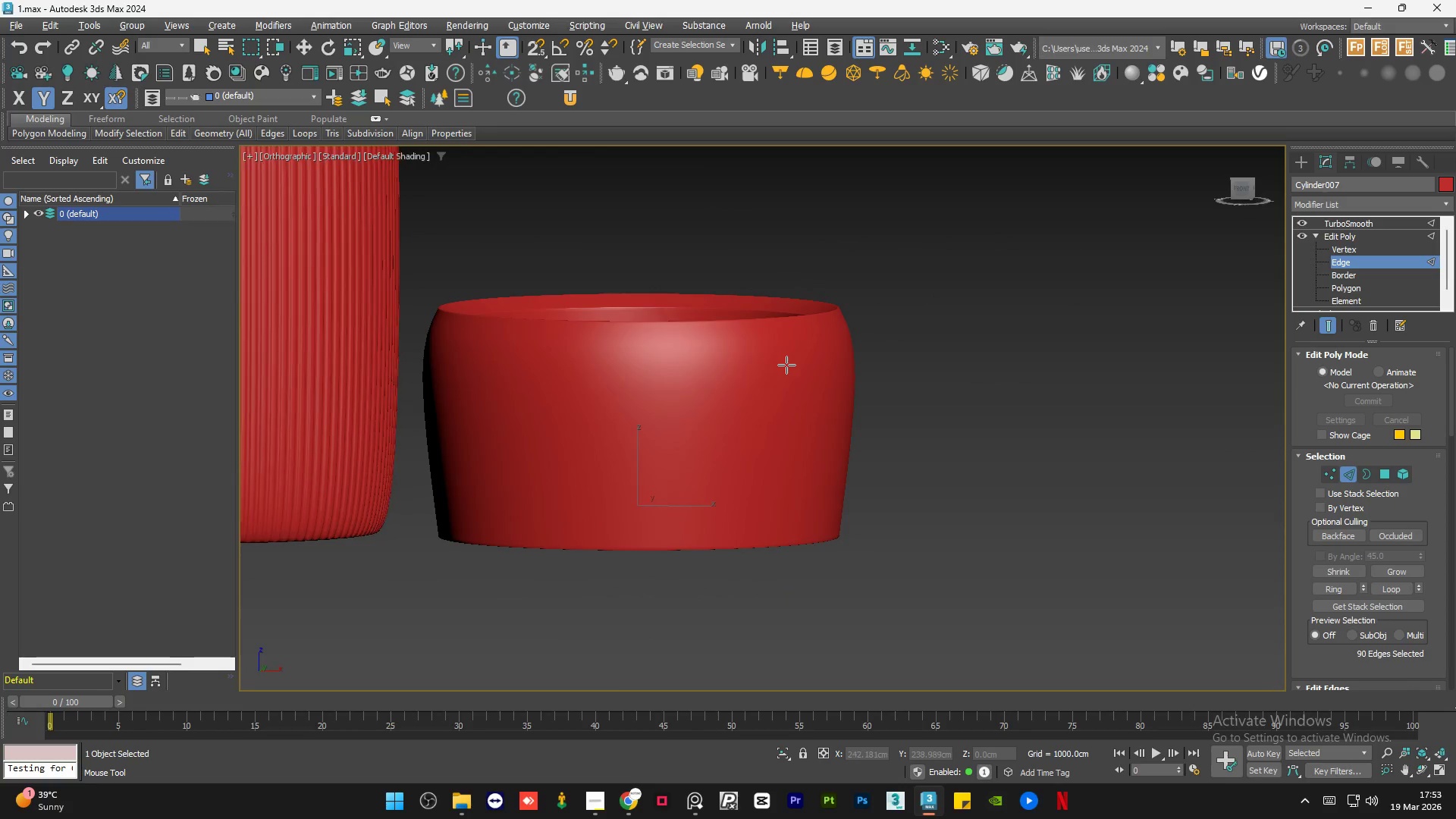 
key(Alt+AltLeft)
 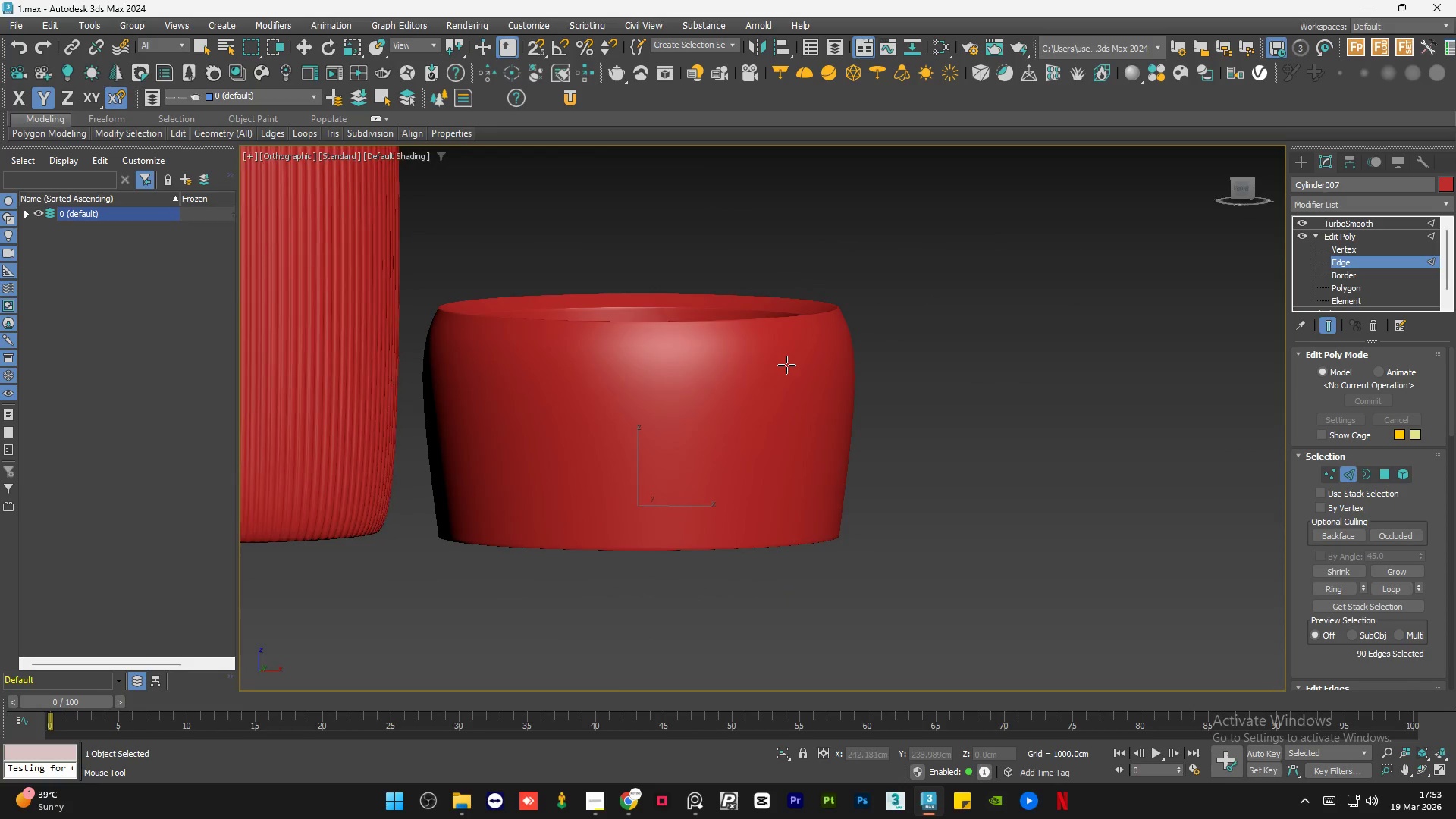 
key(Alt+AltLeft)
 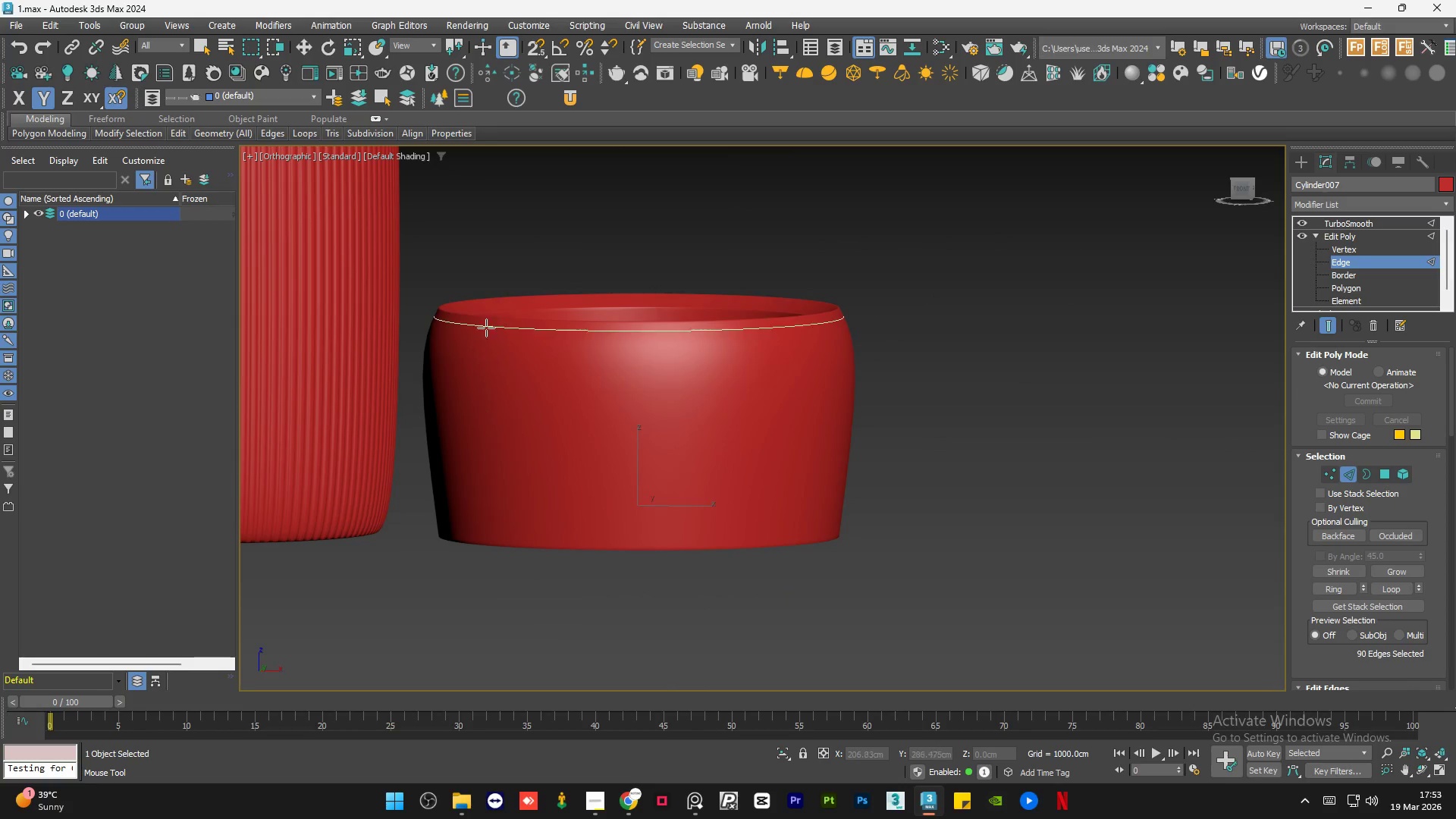 
scroll: coordinate [441, 309], scroll_direction: up, amount: 7.0
 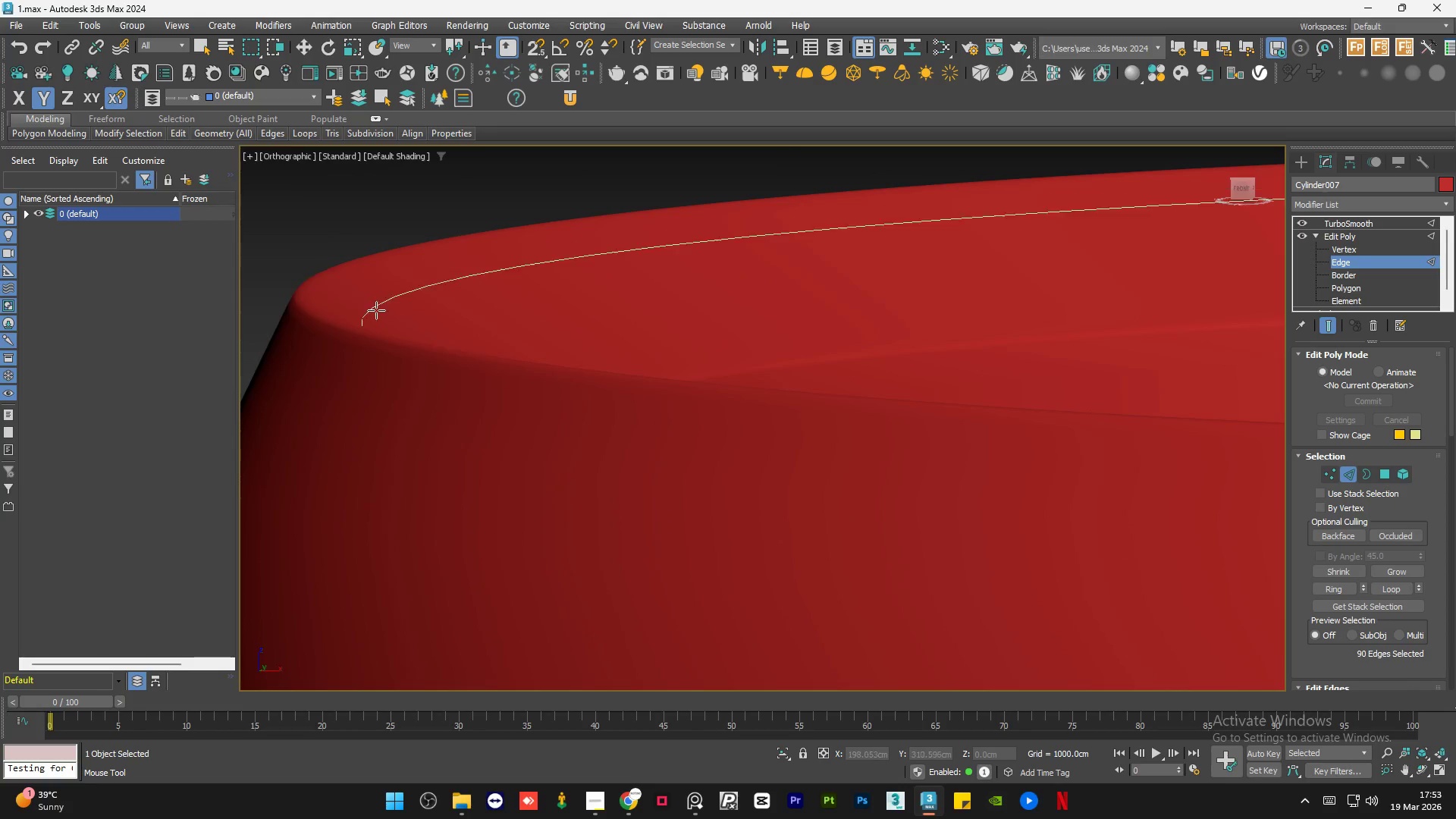 
scroll: coordinate [466, 312], scroll_direction: down, amount: 6.0
 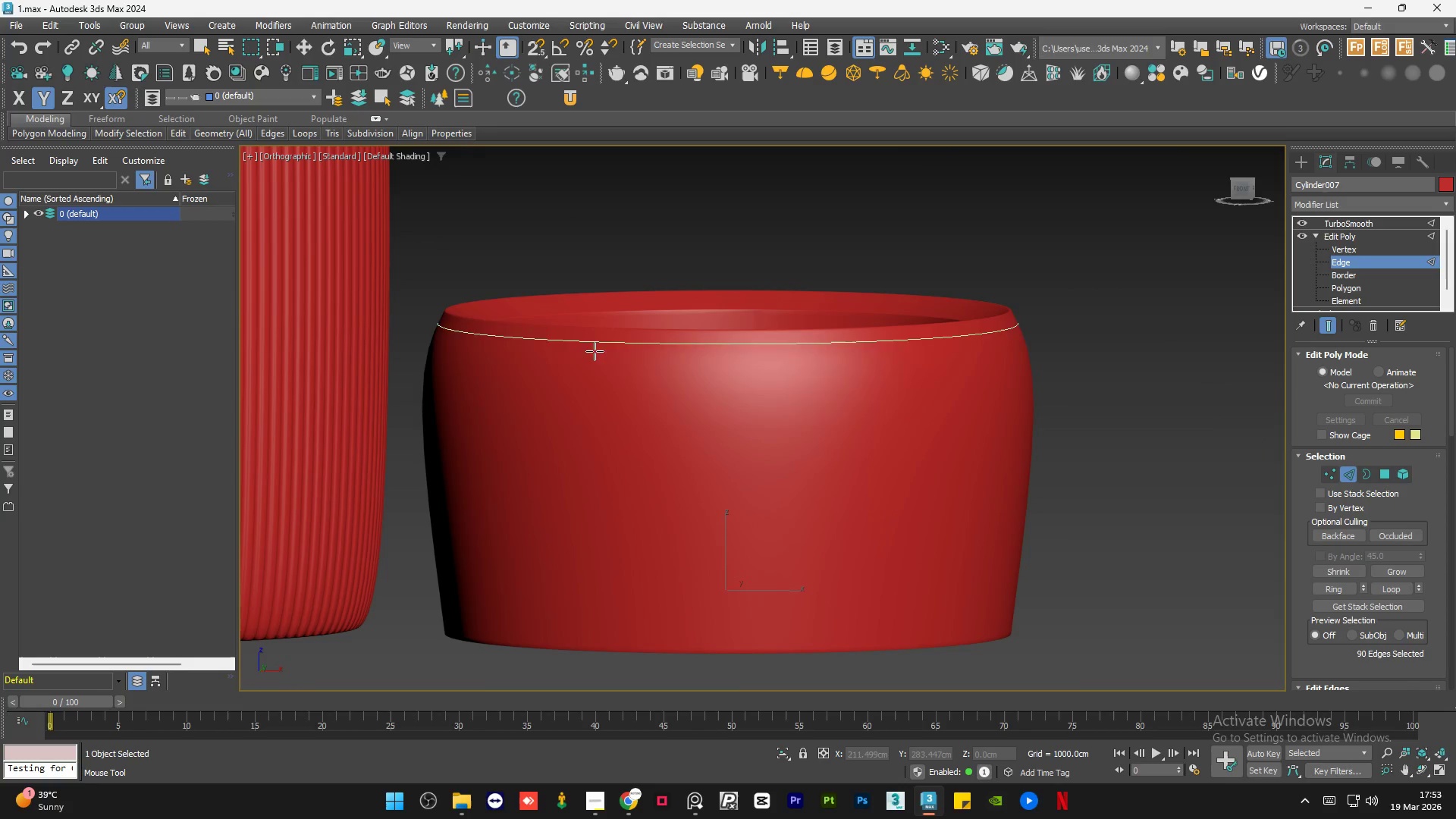 
hold_key(key=AltLeft, duration=1.28)
 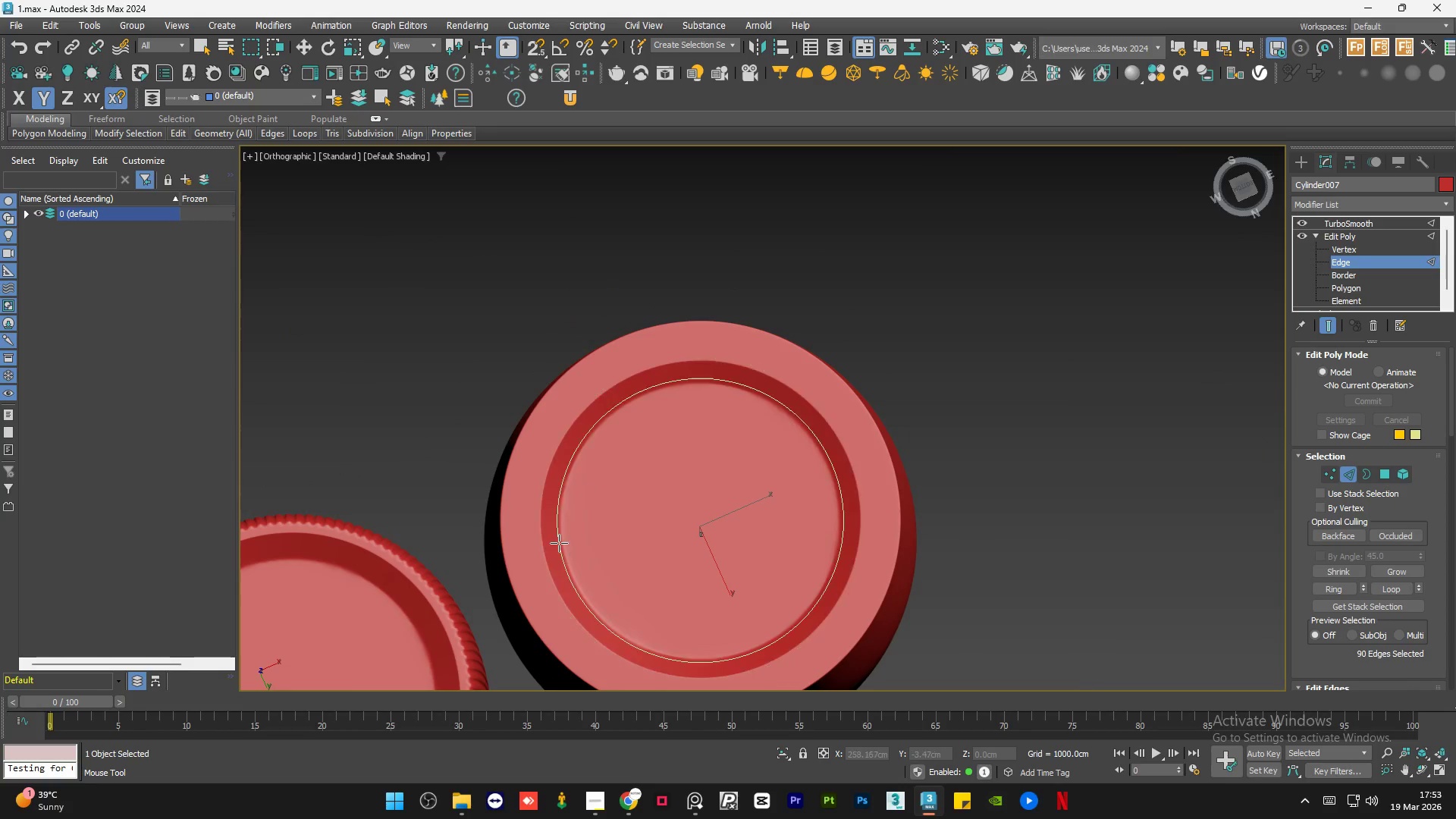 
scroll: coordinate [636, 373], scroll_direction: down, amount: 1.0
 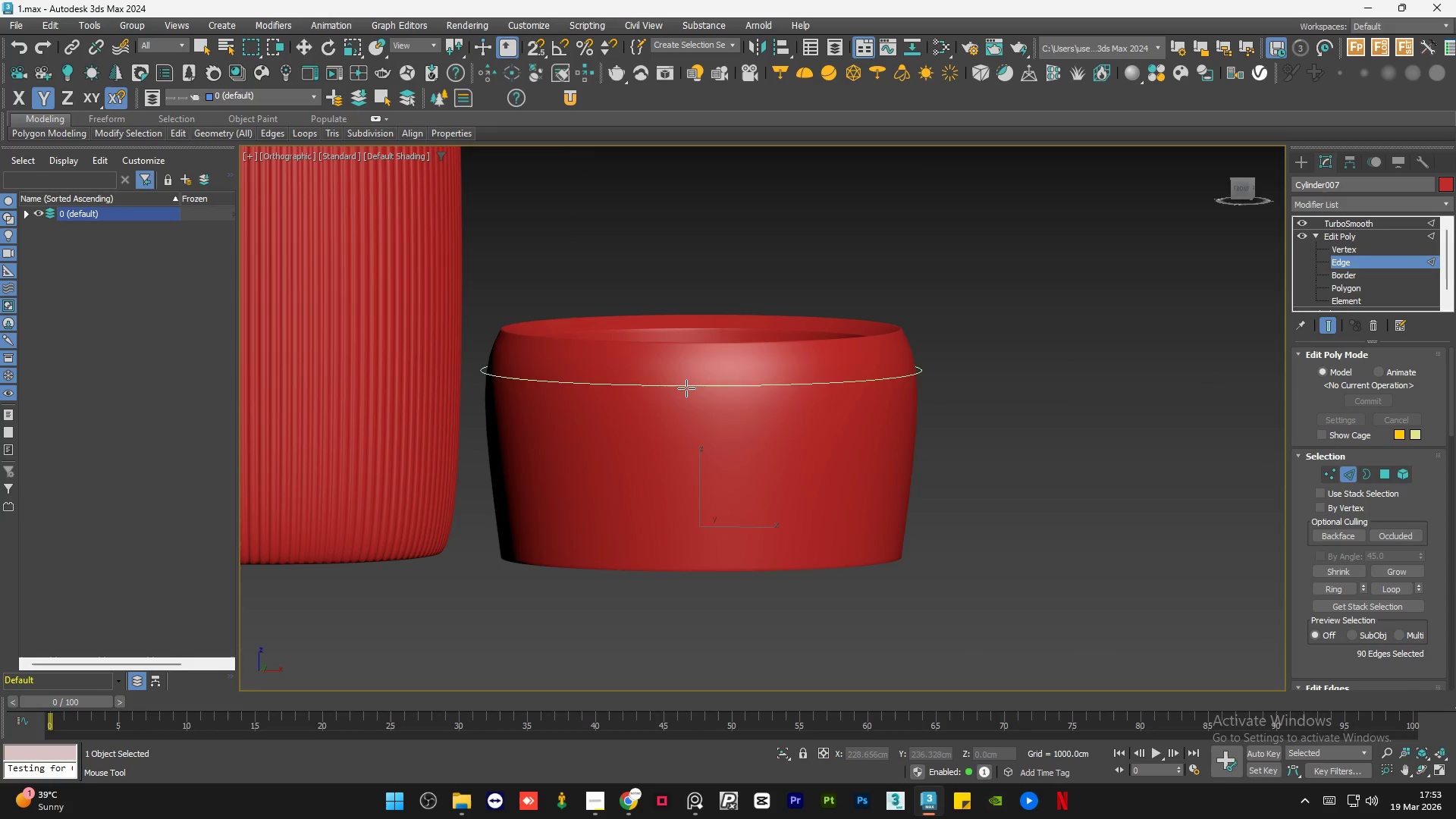 
scroll: coordinate [559, 543], scroll_direction: up, amount: 5.0
 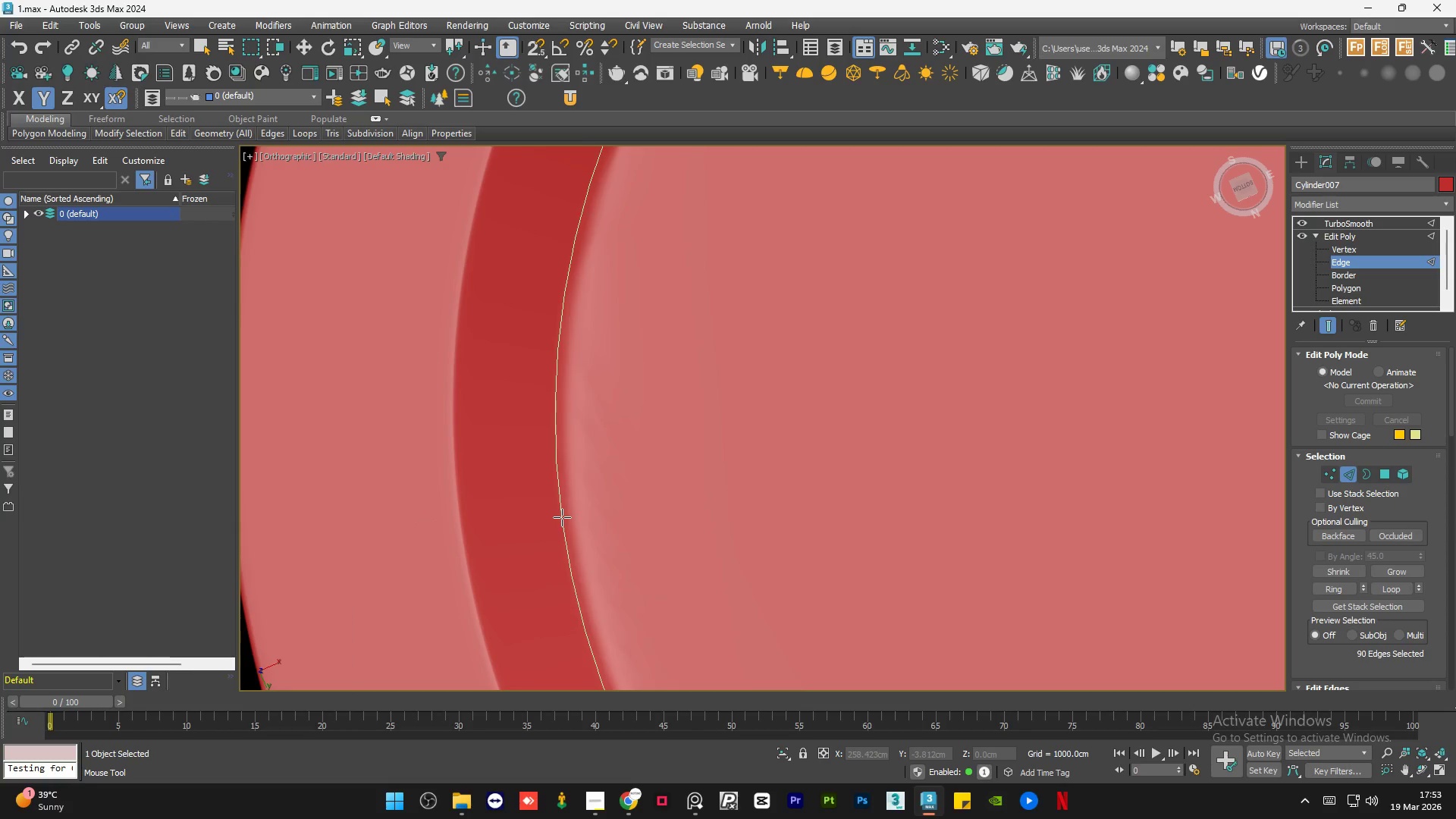 
left_click([562, 517])
 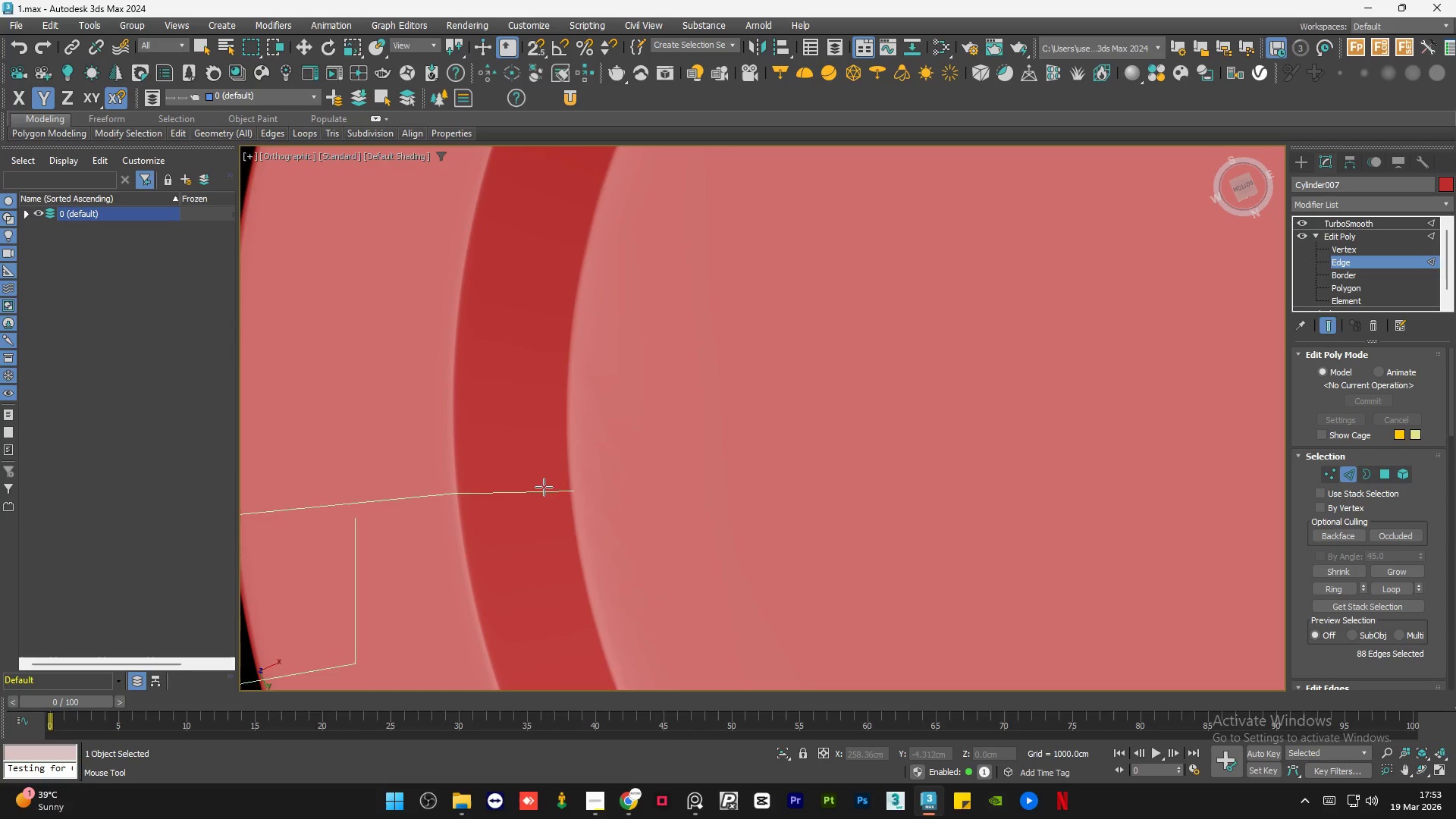 
scroll: coordinate [540, 483], scroll_direction: down, amount: 2.0
 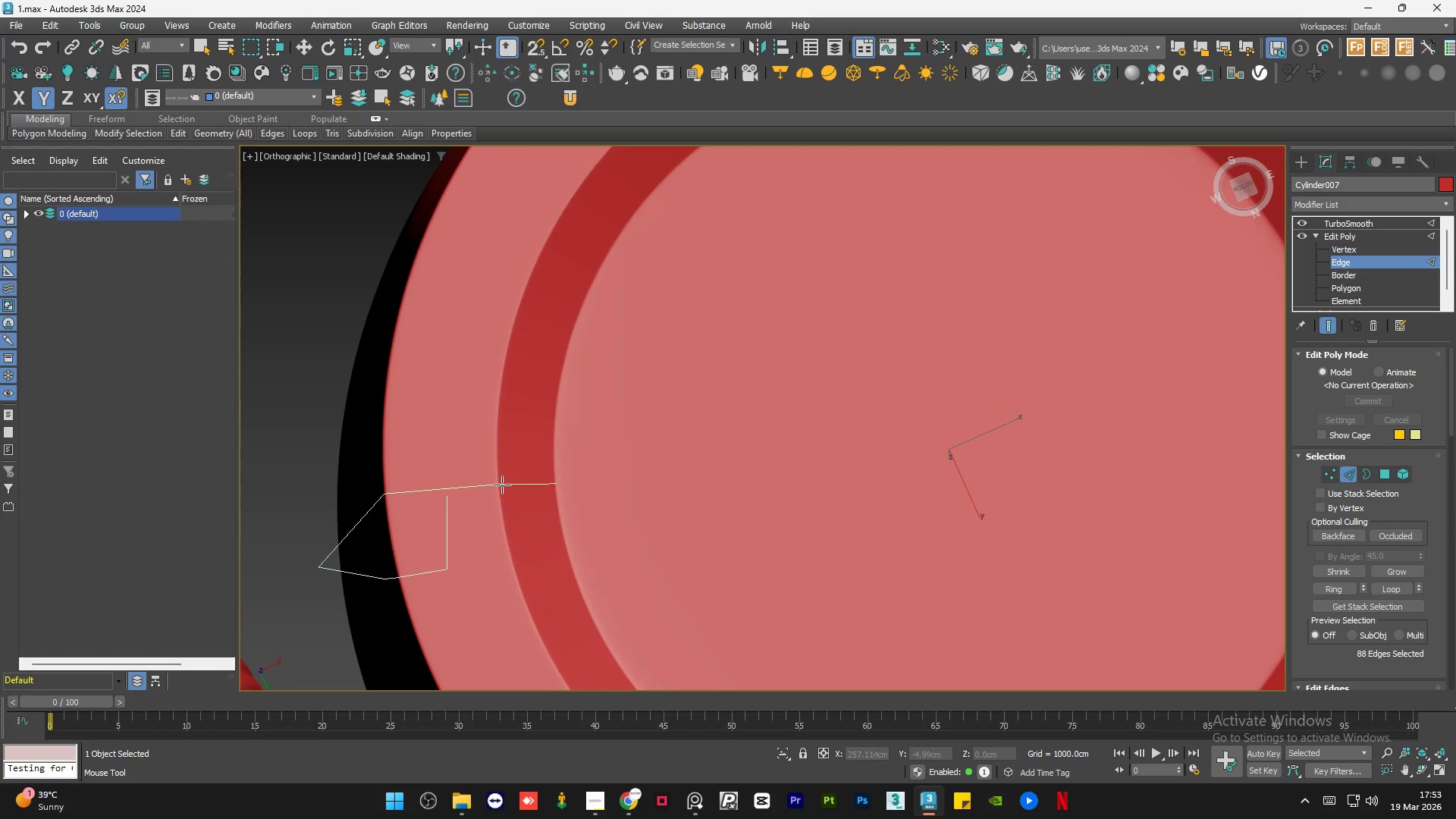 
scroll: coordinate [502, 485], scroll_direction: up, amount: 3.0
 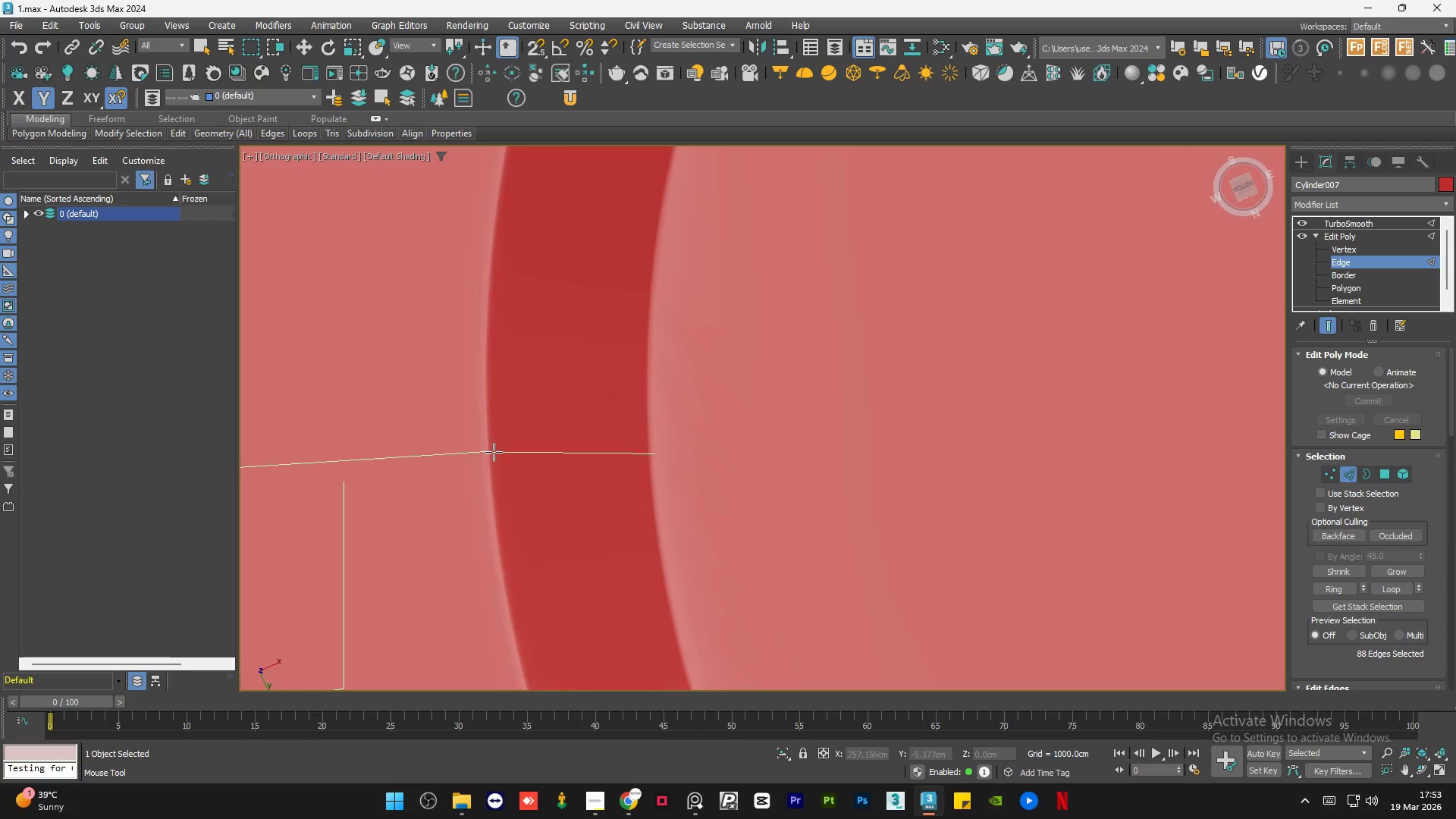 
left_click([494, 450])
 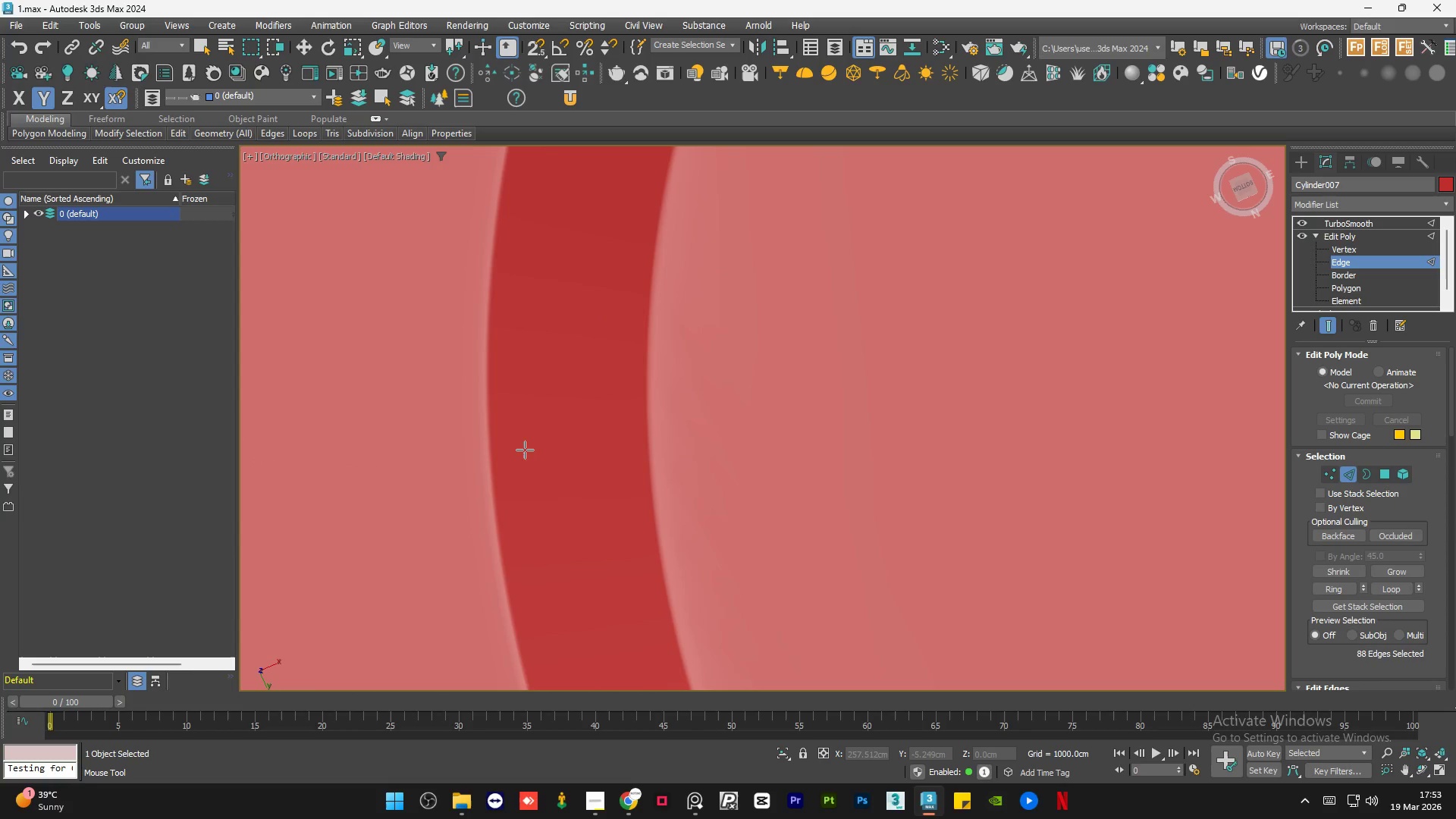 
scroll: coordinate [522, 453], scroll_direction: down, amount: 3.0
 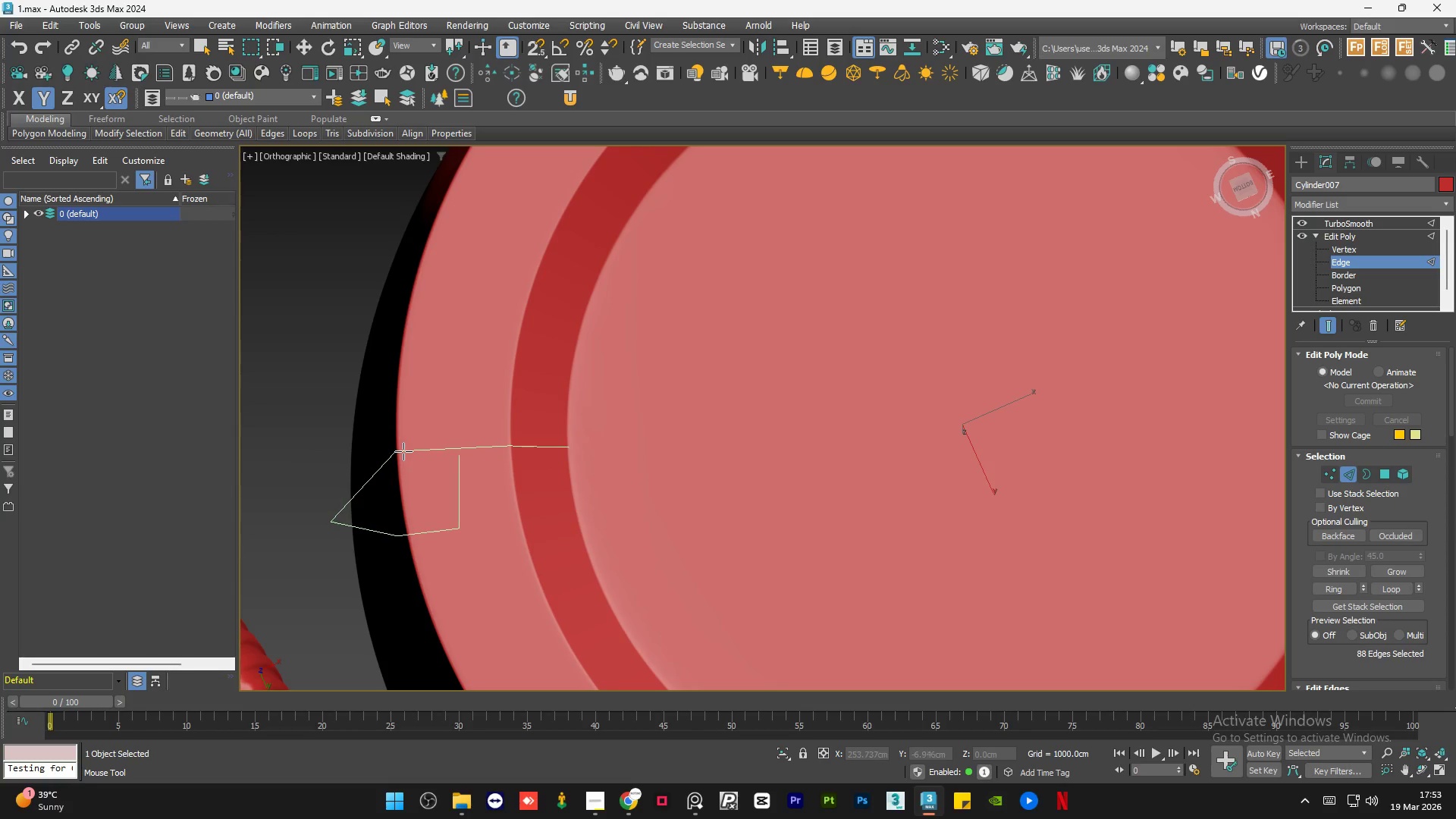 
left_click([406, 449])
 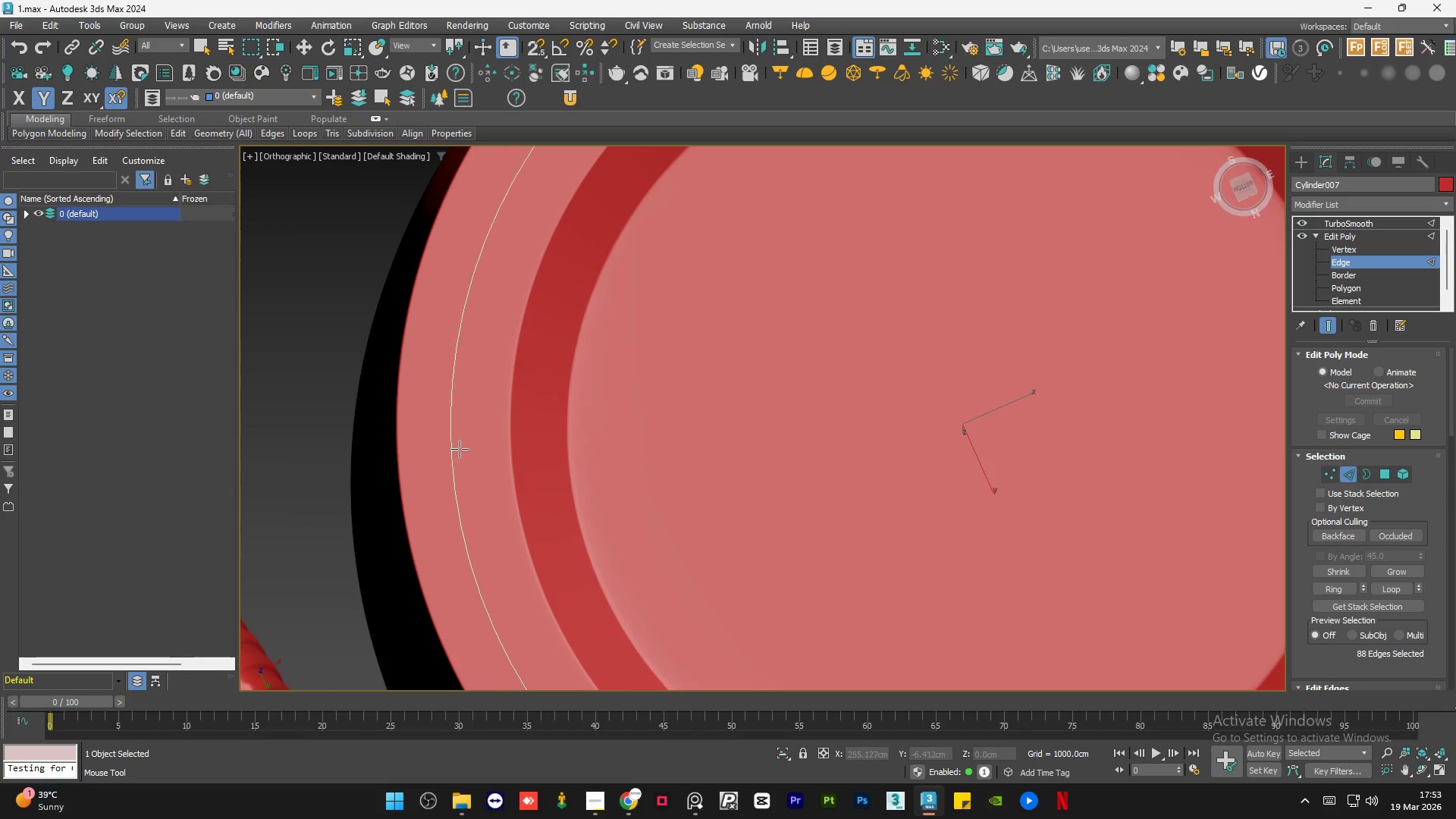 
hold_key(key=AltLeft, duration=1.03)
 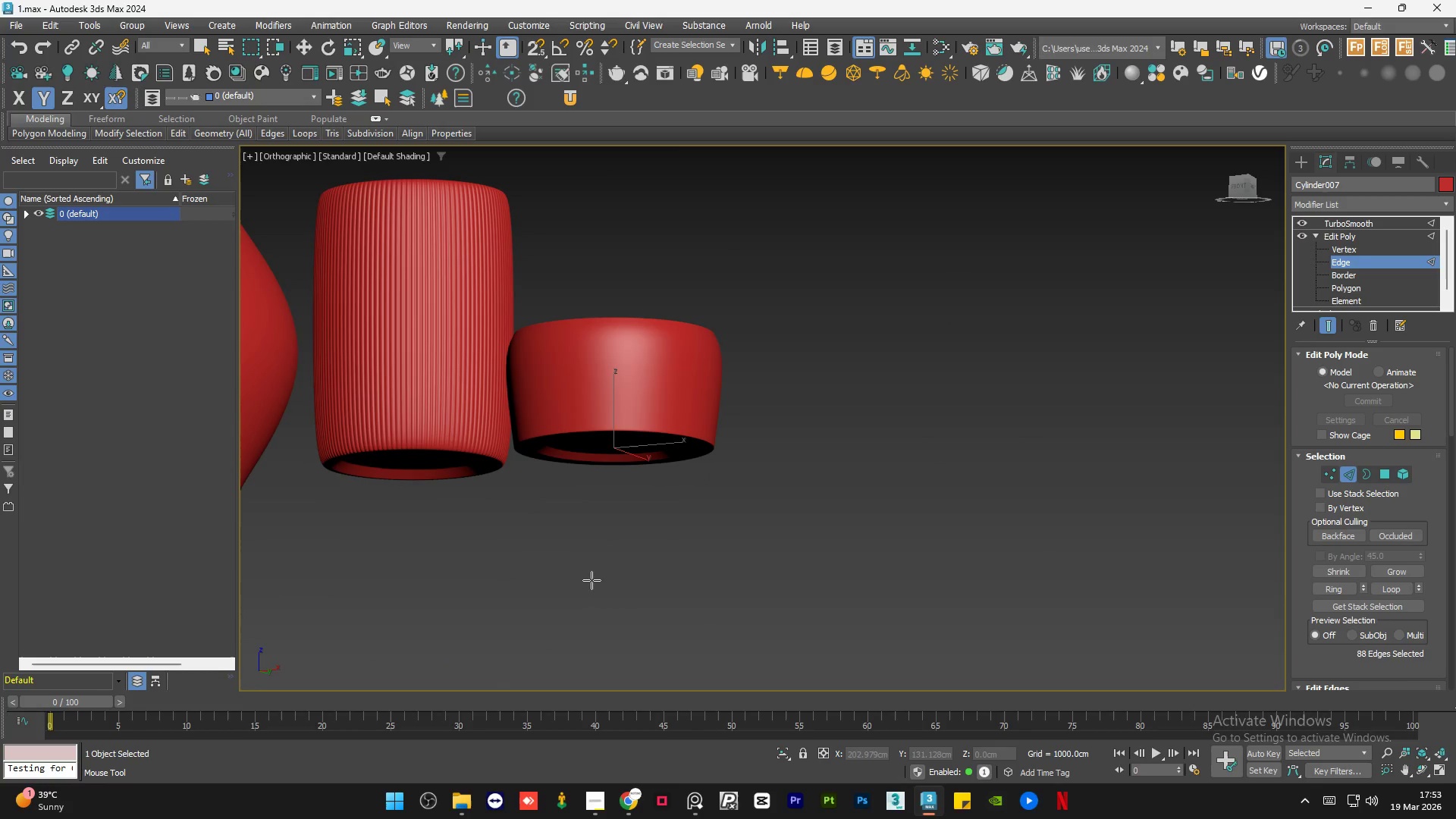 
scroll: coordinate [539, 453], scroll_direction: down, amount: 5.0
 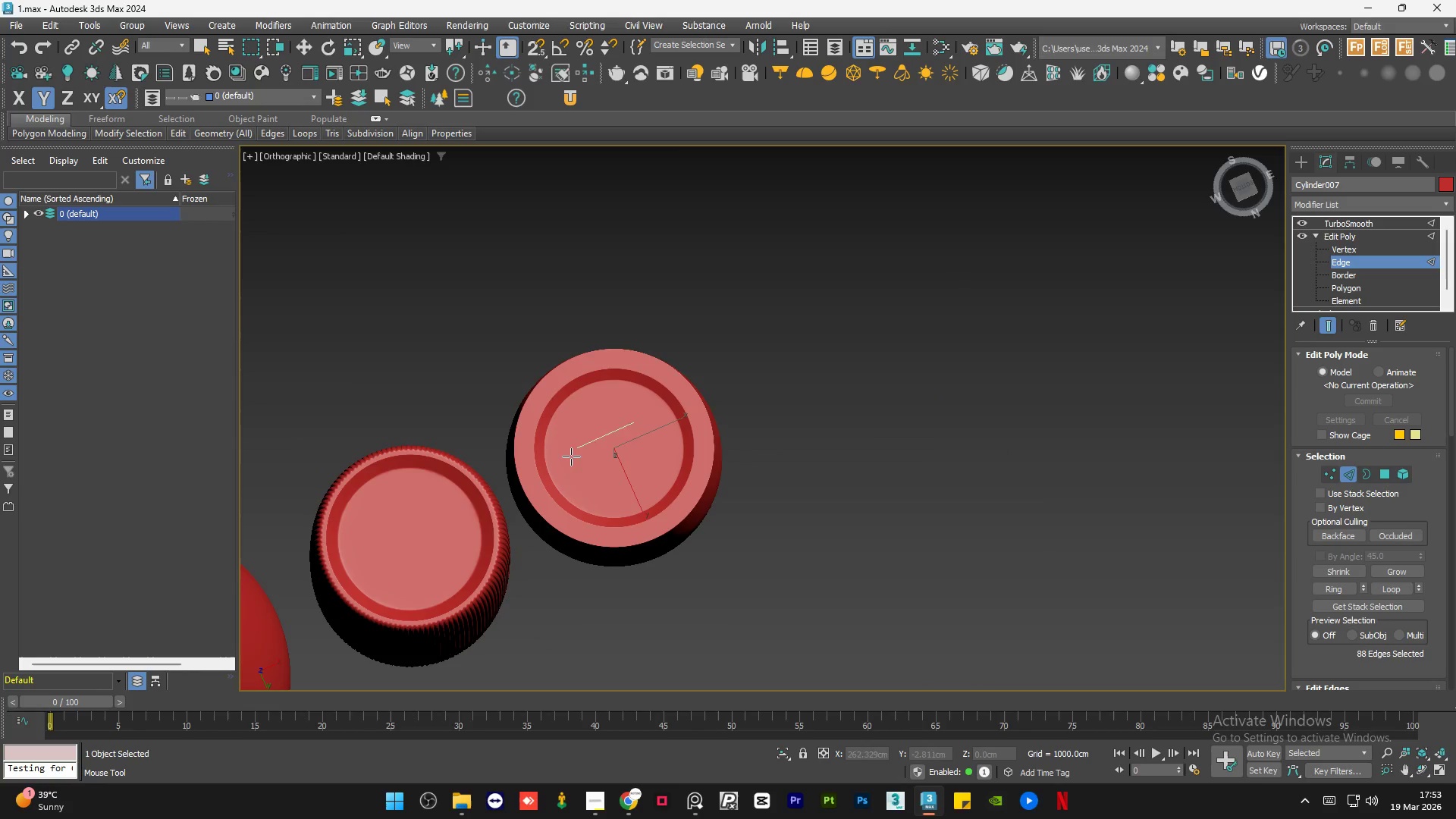 
hold_key(key=AltLeft, duration=7.92)
 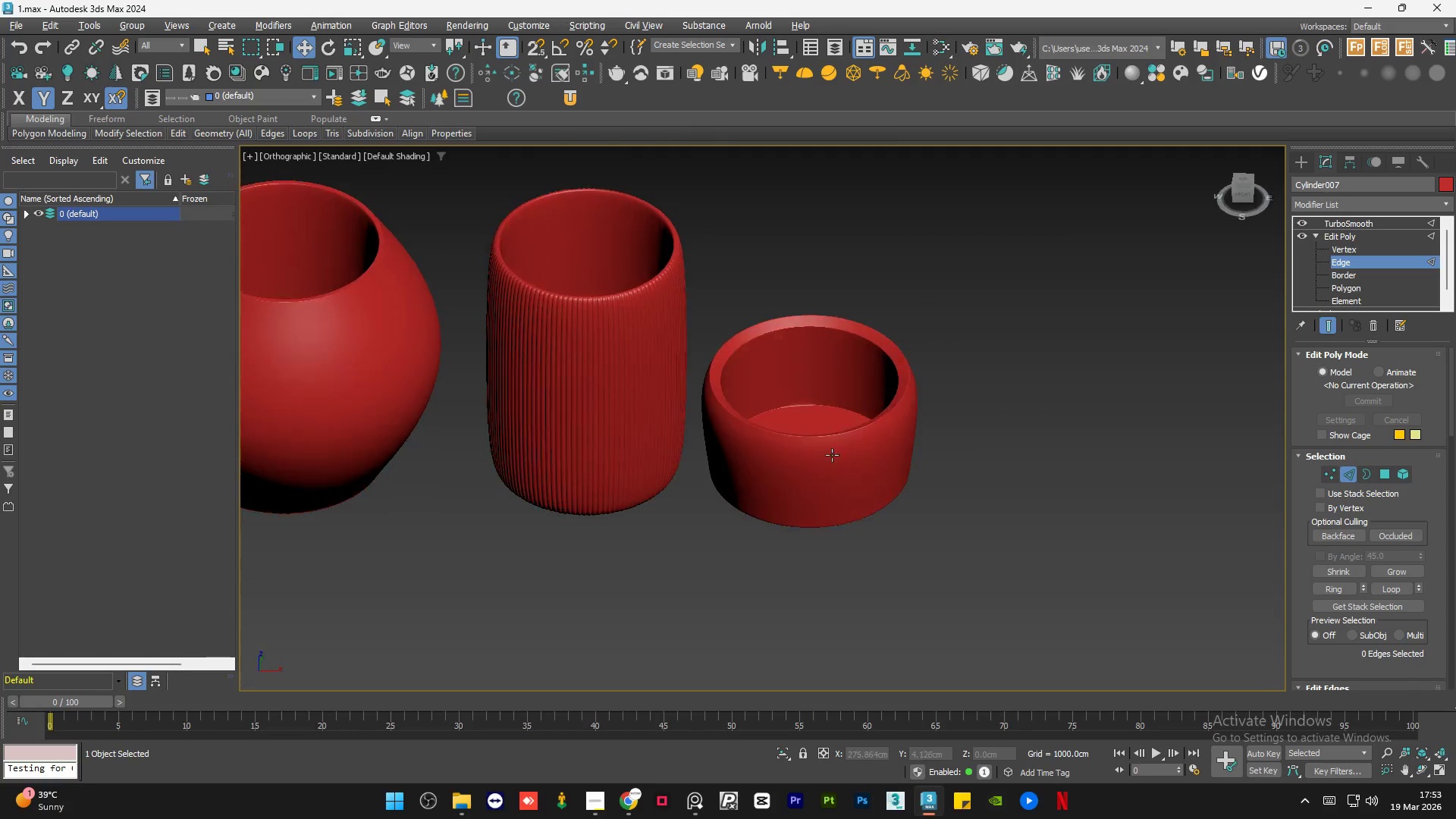 
key(Q)
 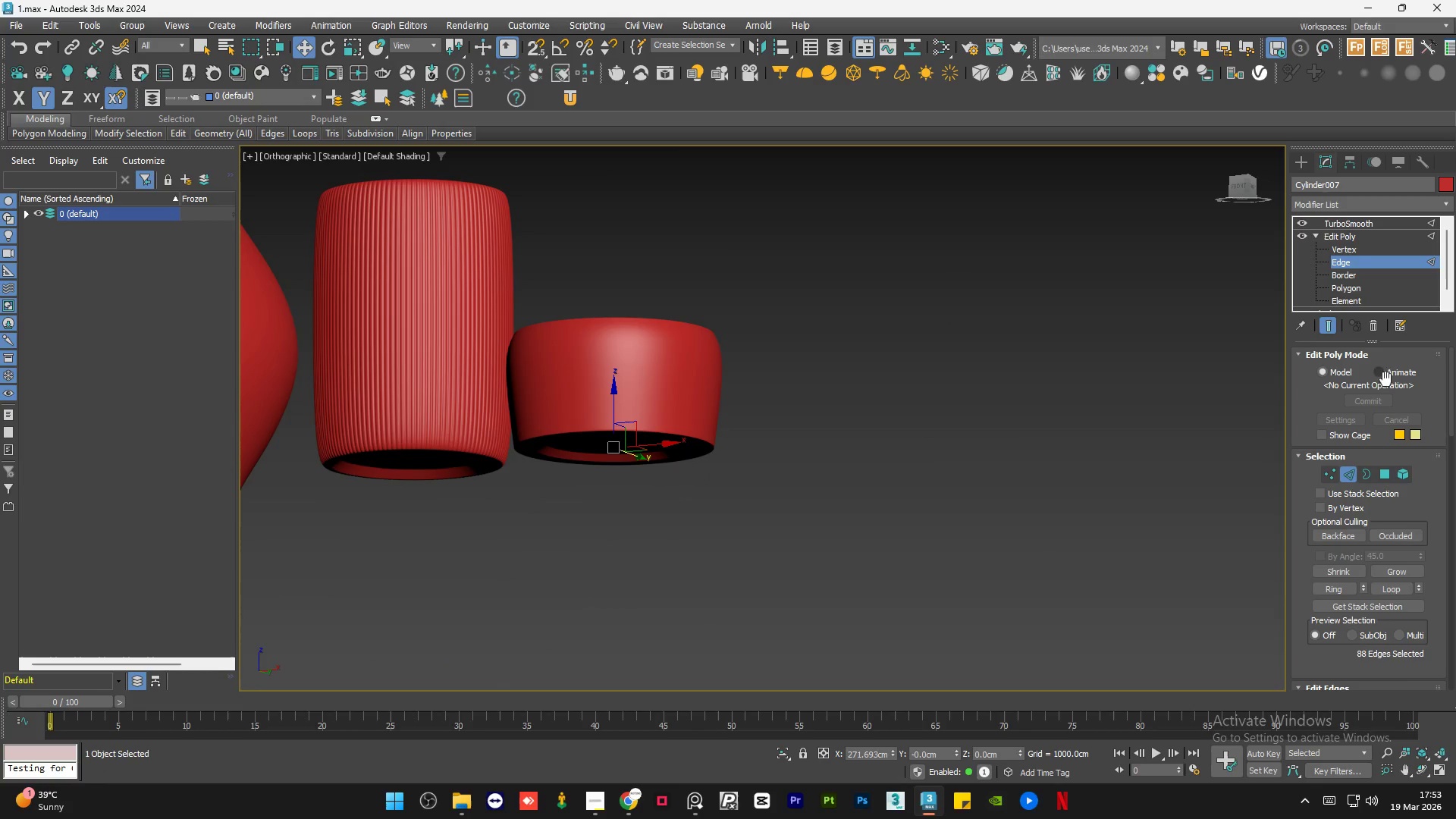 
left_click([1163, 482])
 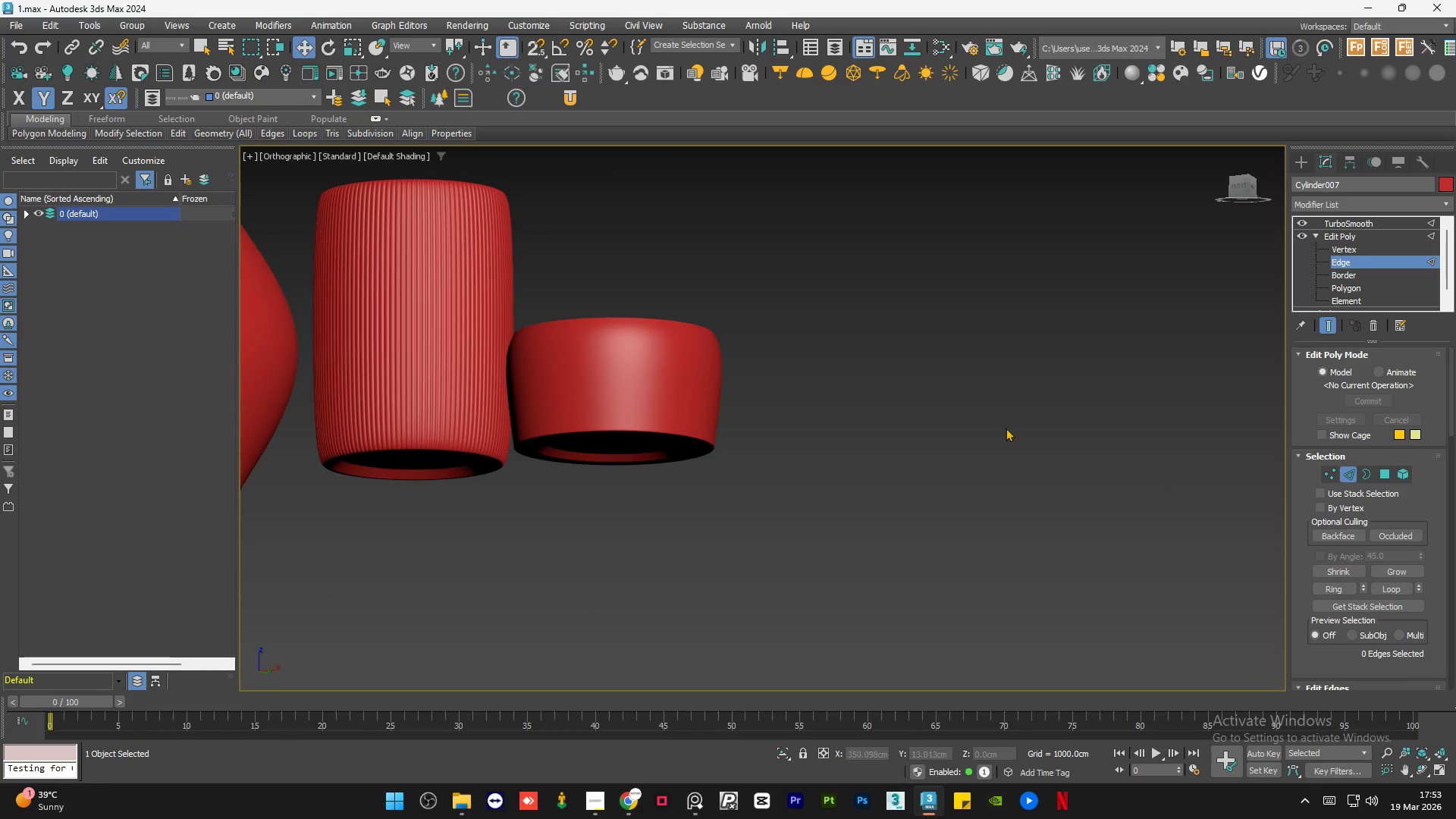 
scroll: coordinate [883, 422], scroll_direction: down, amount: 1.0
 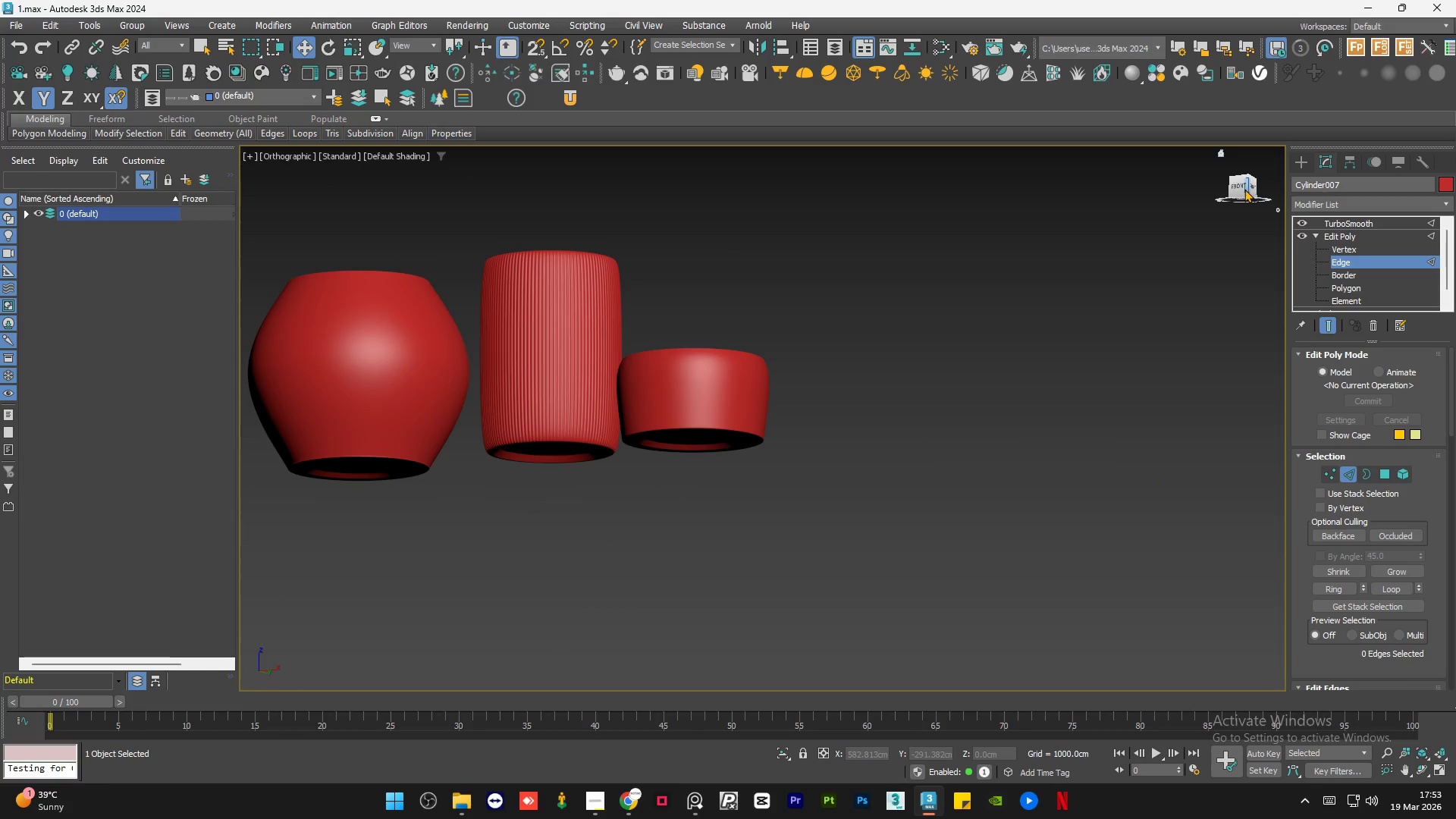 
left_click([1235, 184])
 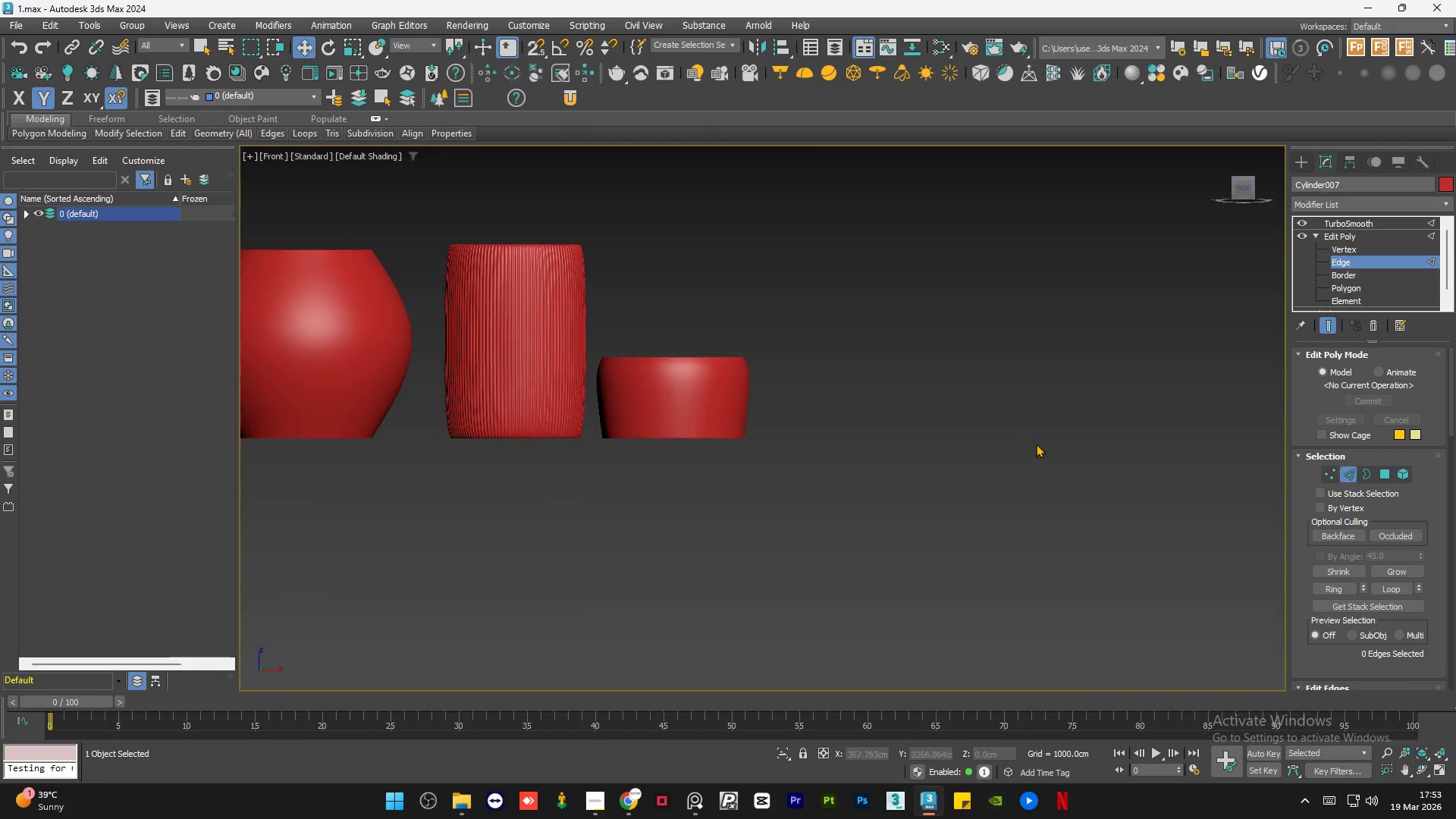 
scroll: coordinate [1037, 444], scroll_direction: down, amount: 2.0
 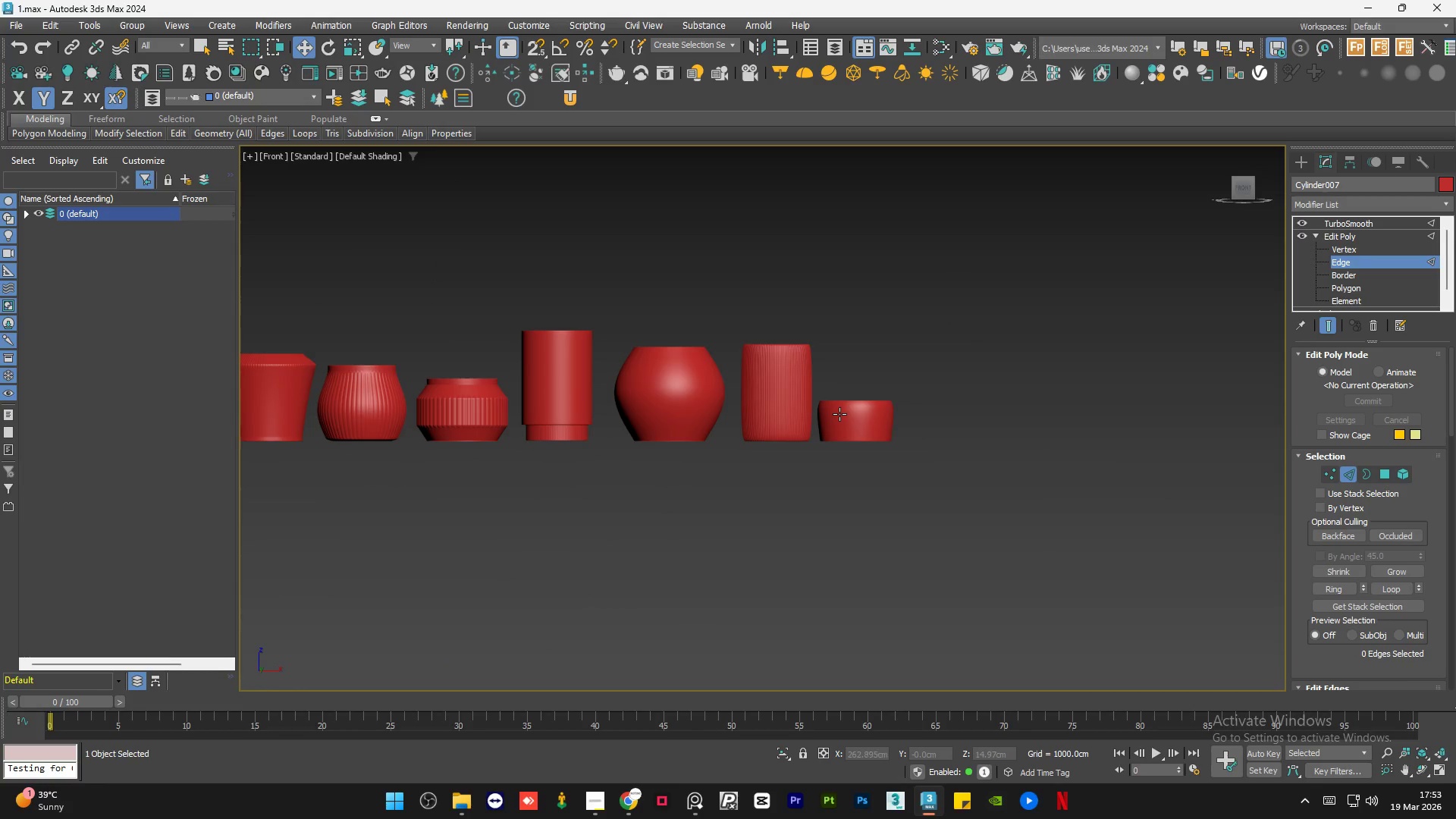 
left_click([839, 414])
 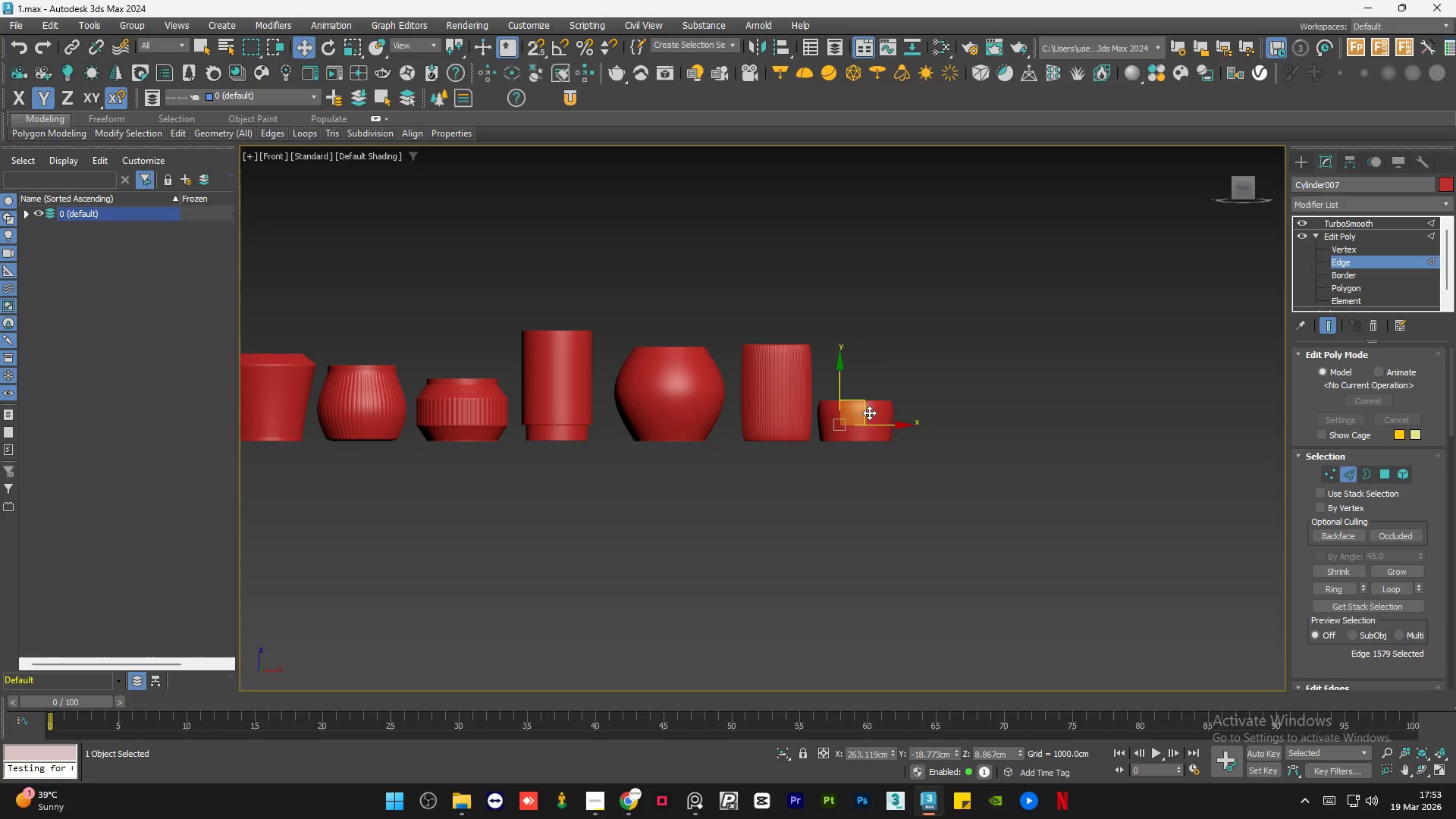 
scroll: coordinate [874, 410], scroll_direction: up, amount: 5.0
 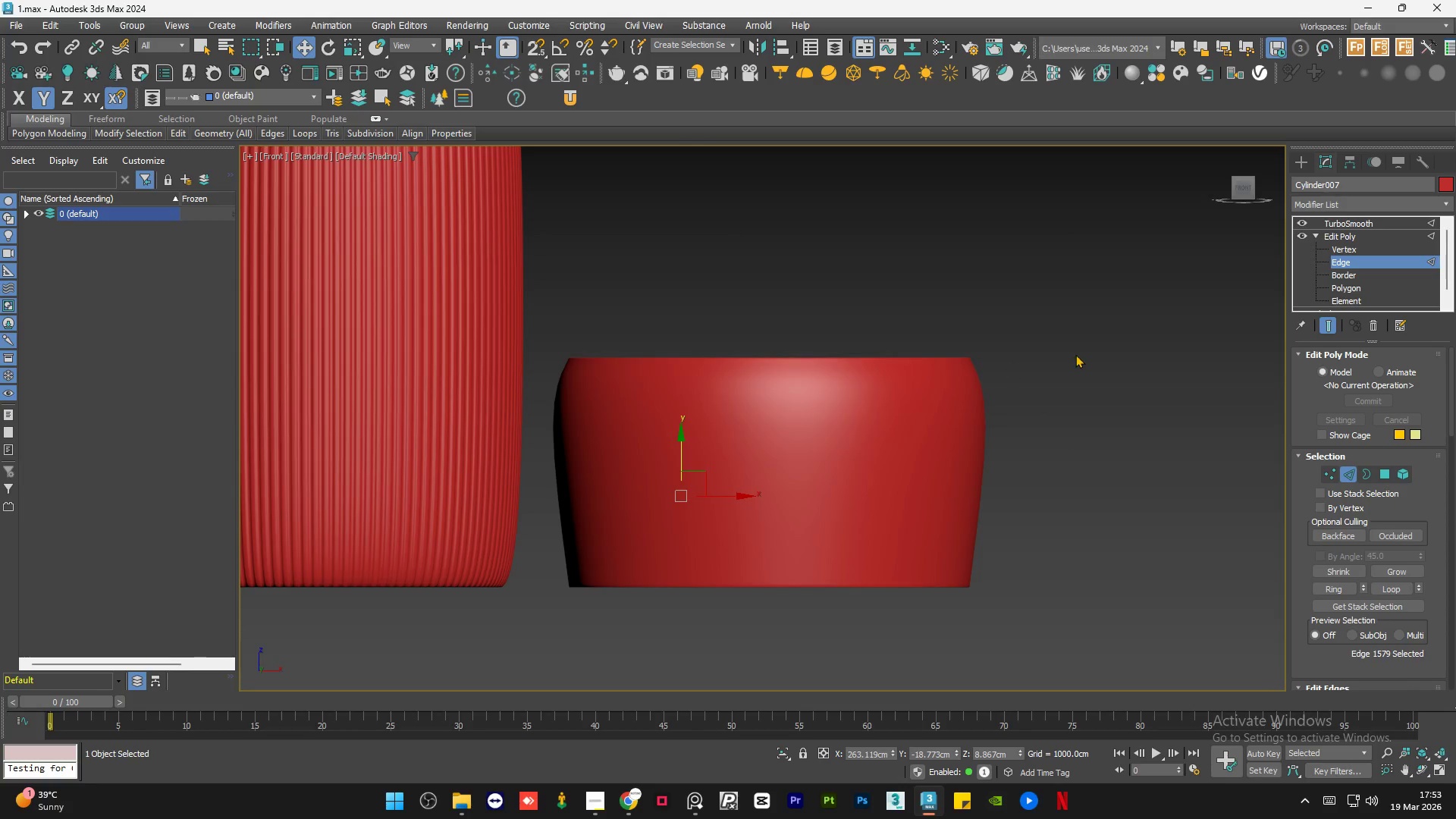 
left_click([1075, 354])
 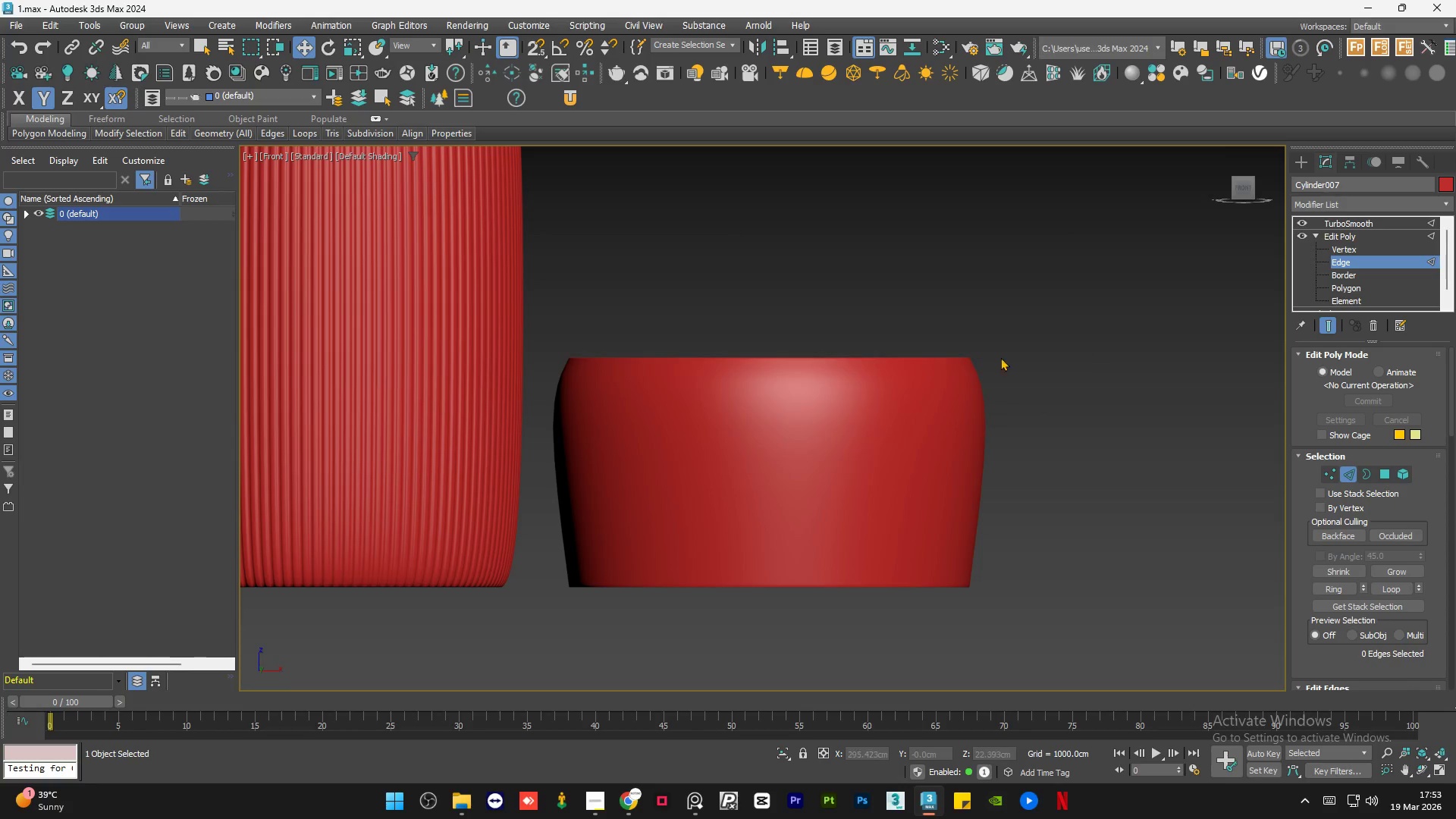 
hold_key(key=AltLeft, duration=1.11)
 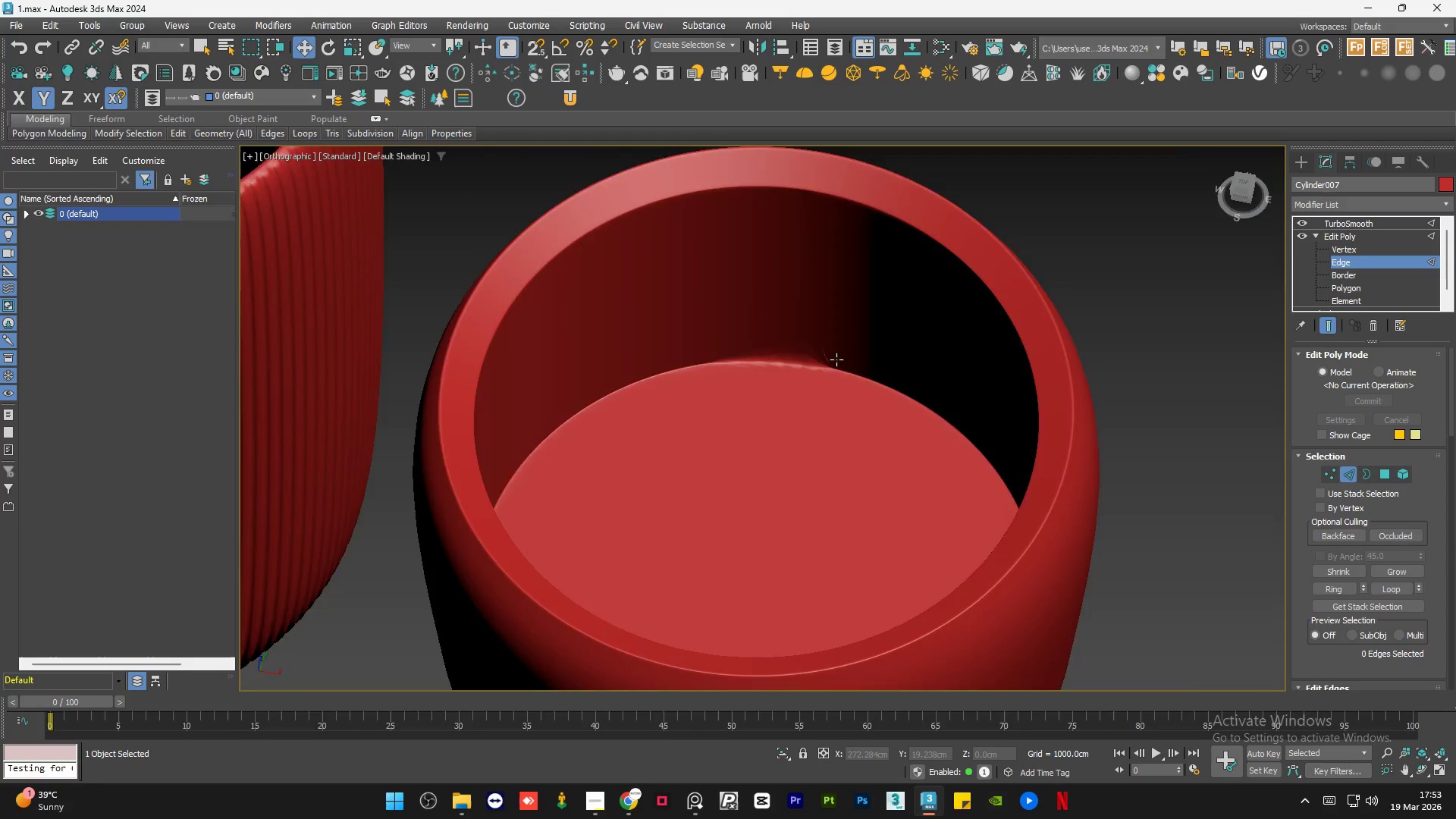 
scroll: coordinate [849, 370], scroll_direction: down, amount: 2.0
 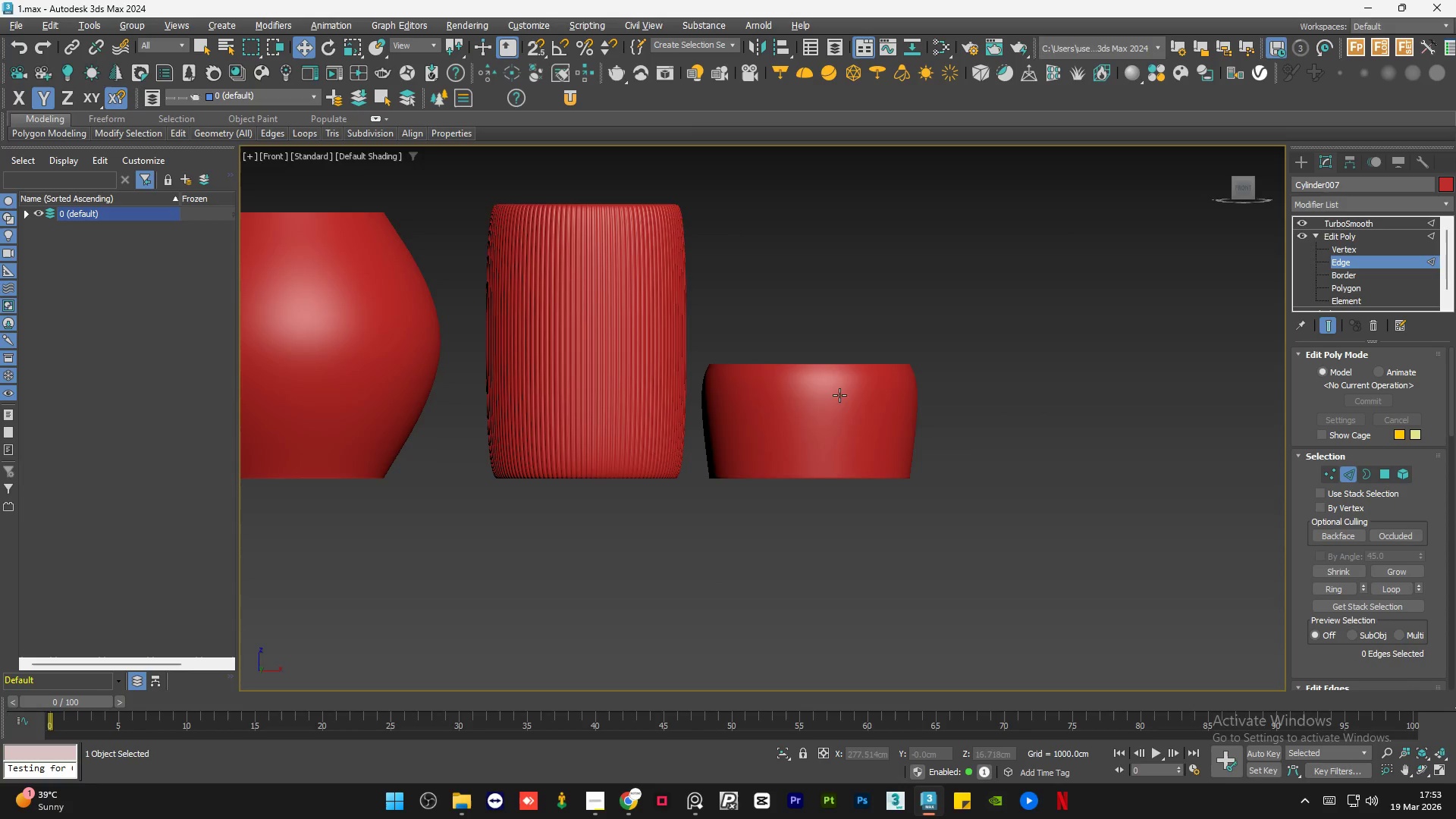 
scroll: coordinate [836, 359], scroll_direction: up, amount: 8.0
 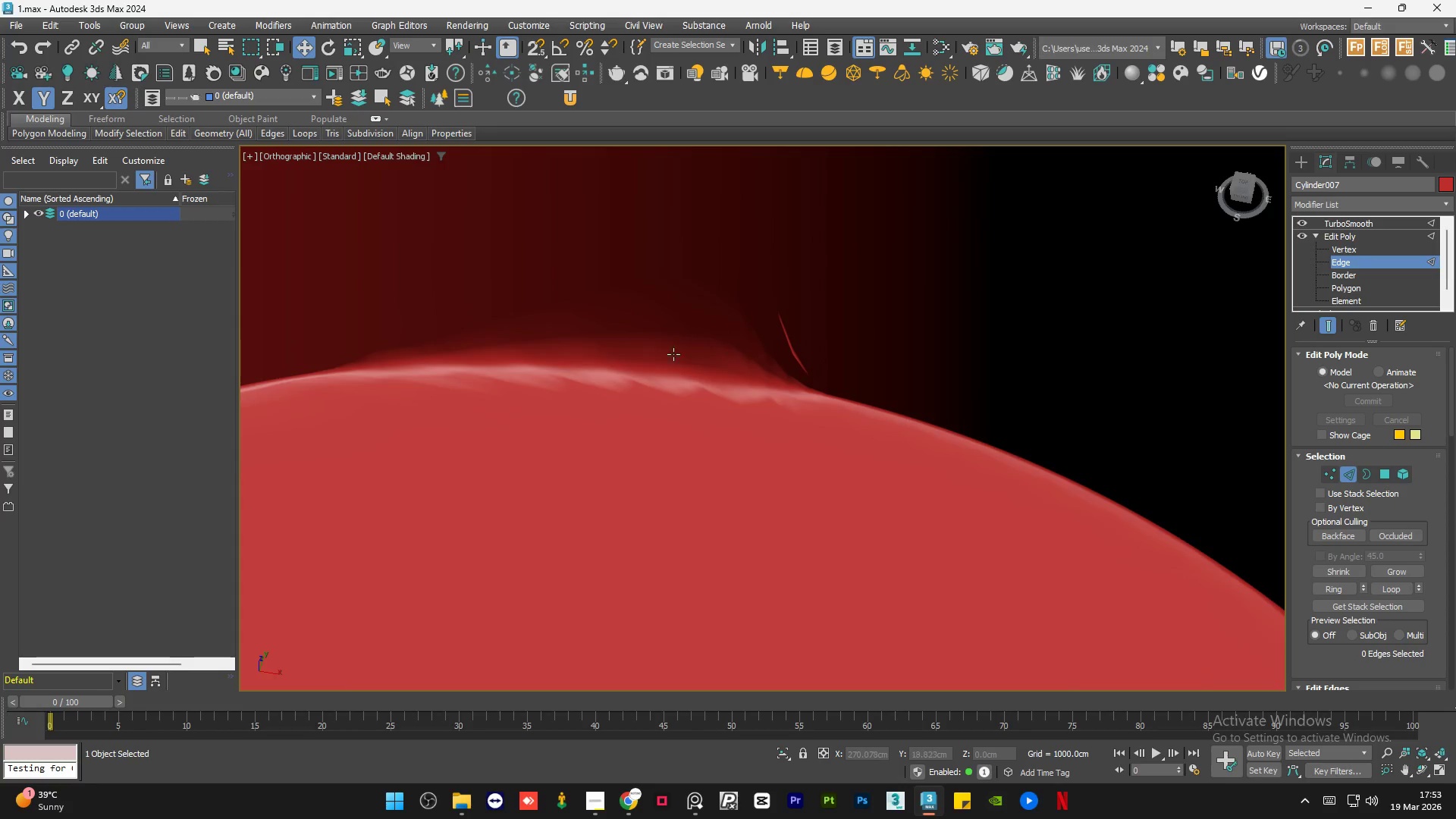 
hold_key(key=AltLeft, duration=0.7)
 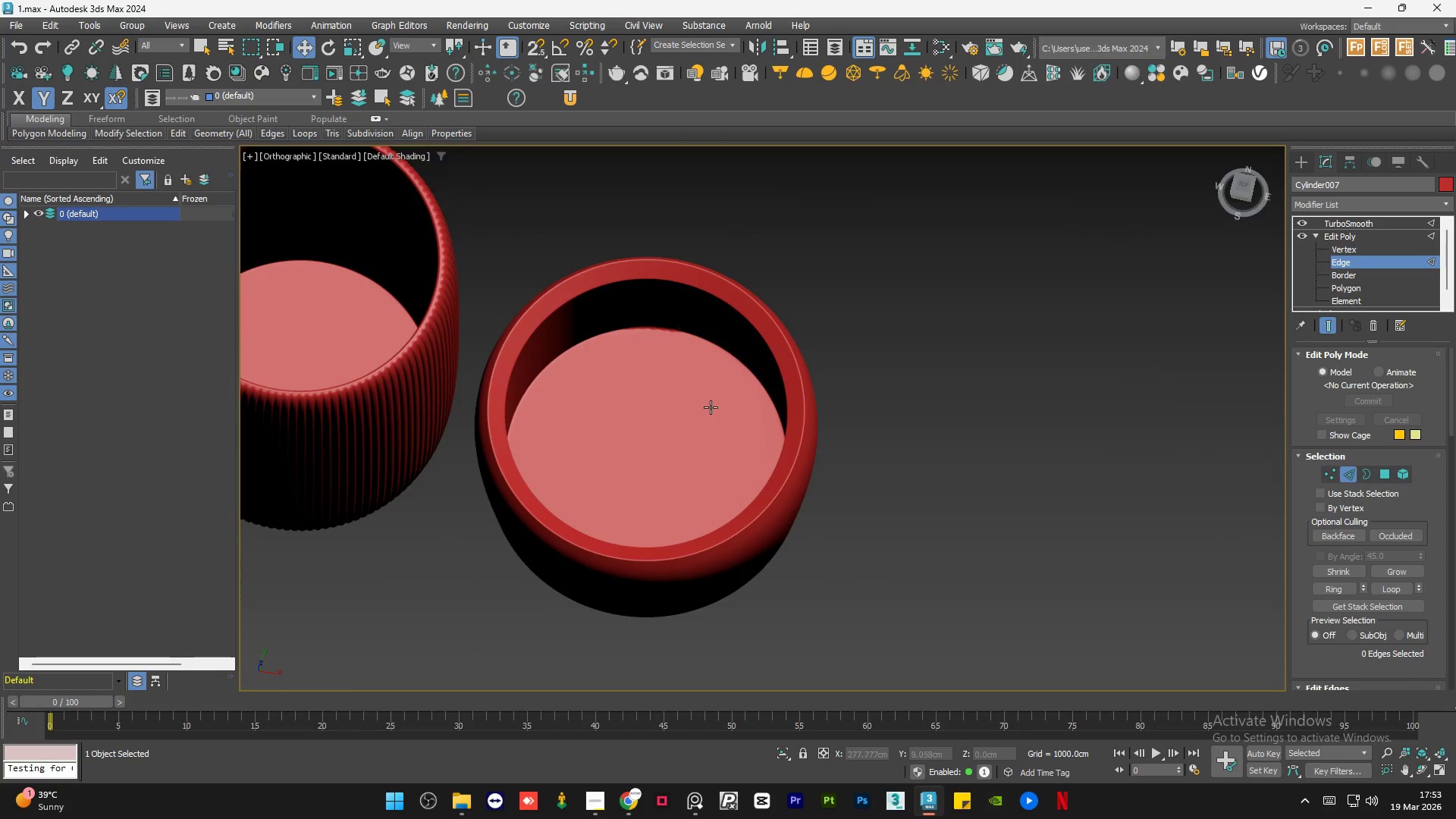 
scroll: coordinate [674, 367], scroll_direction: down, amount: 6.0
 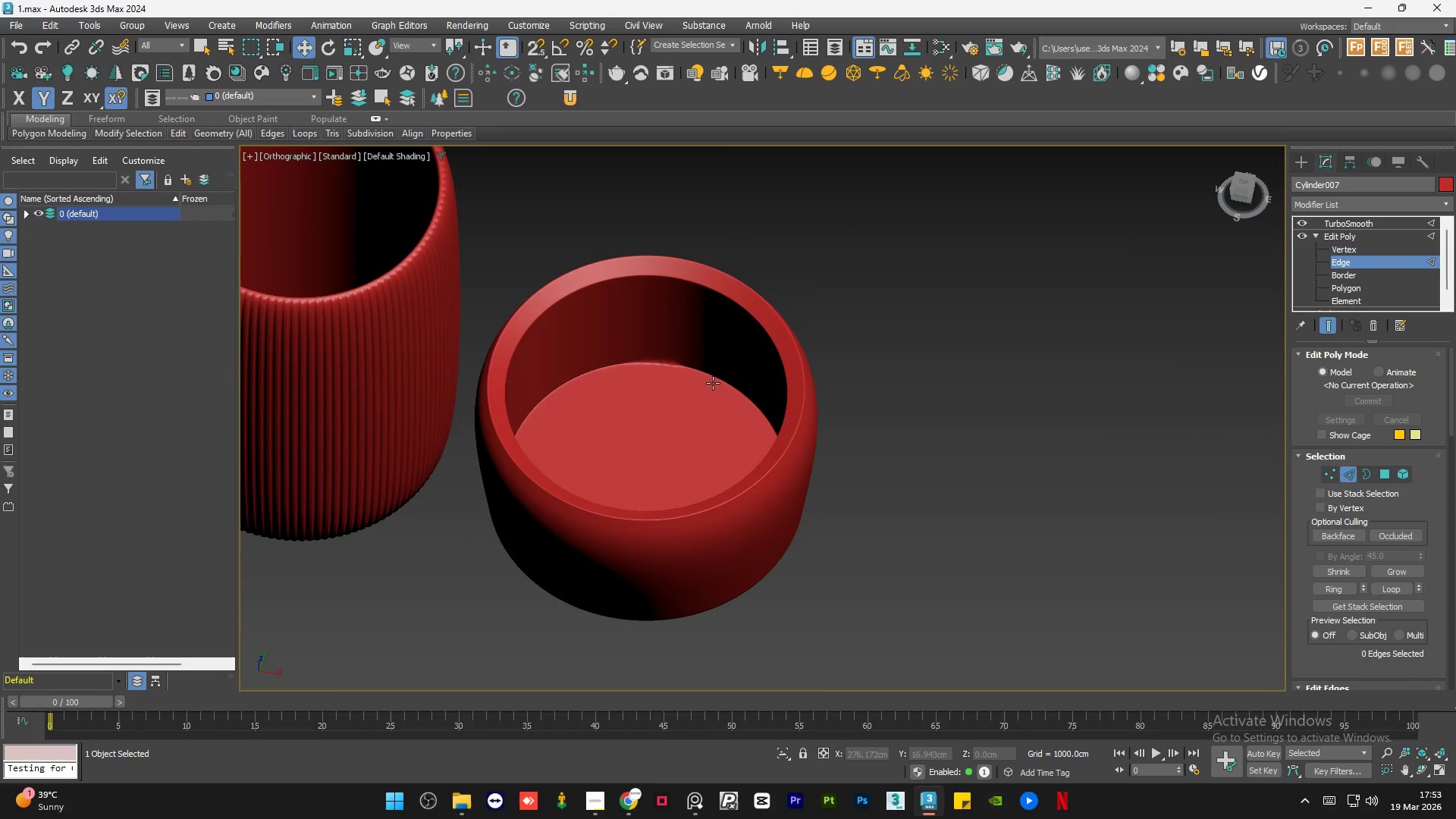 
key(F4)
 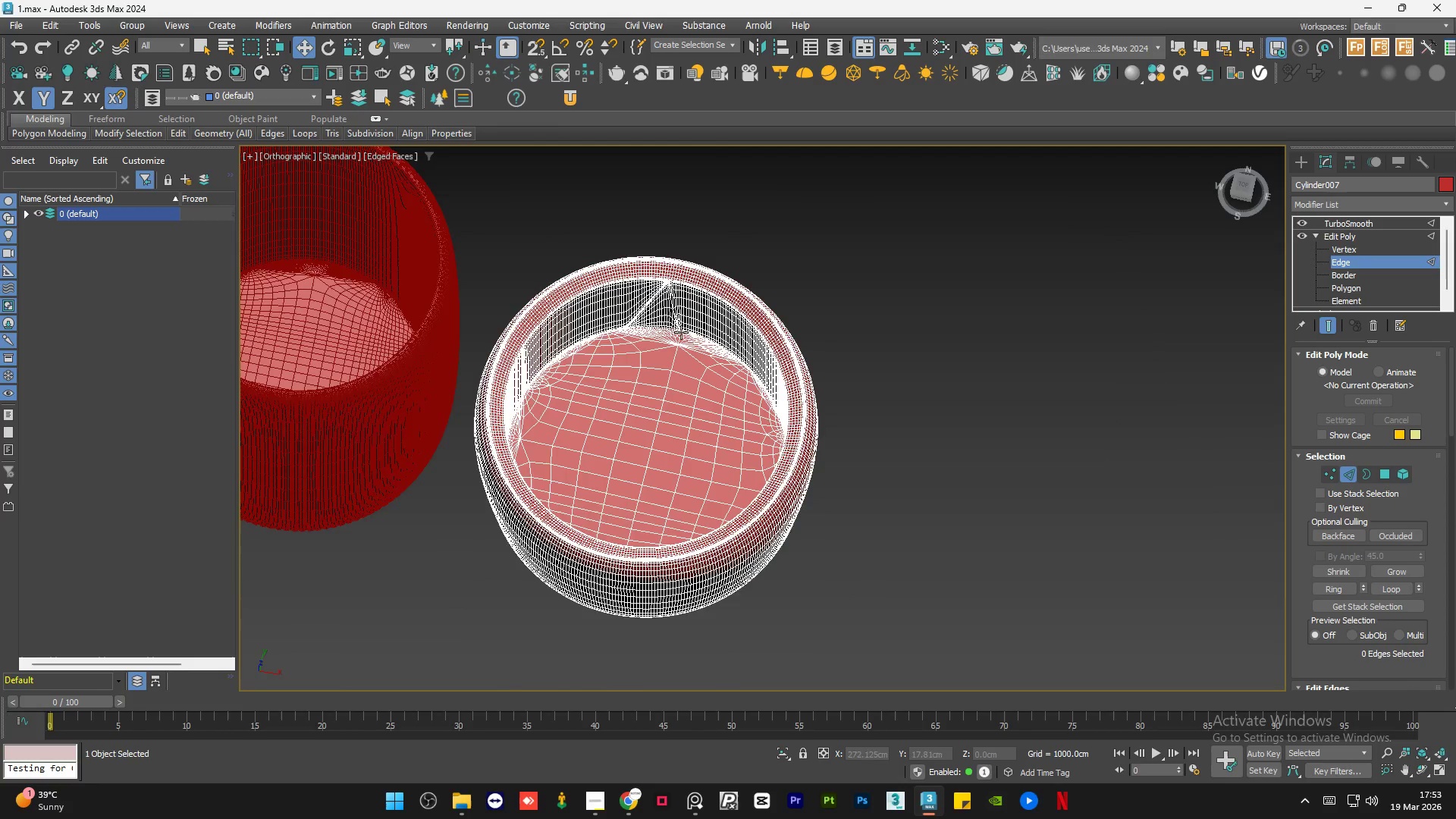 
scroll: coordinate [679, 327], scroll_direction: up, amount: 6.0
 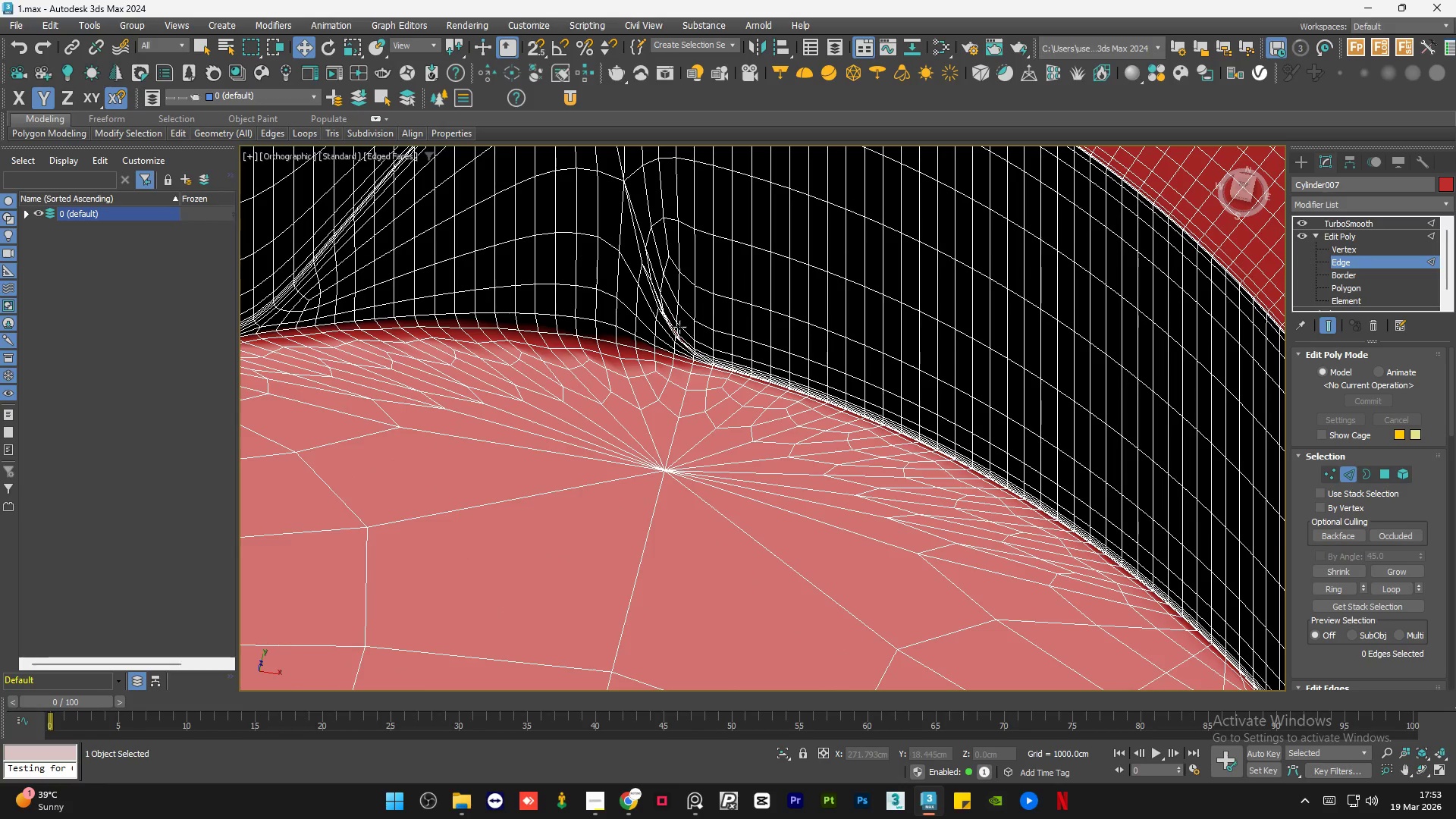 
hold_key(key=AltLeft, duration=1.5)
 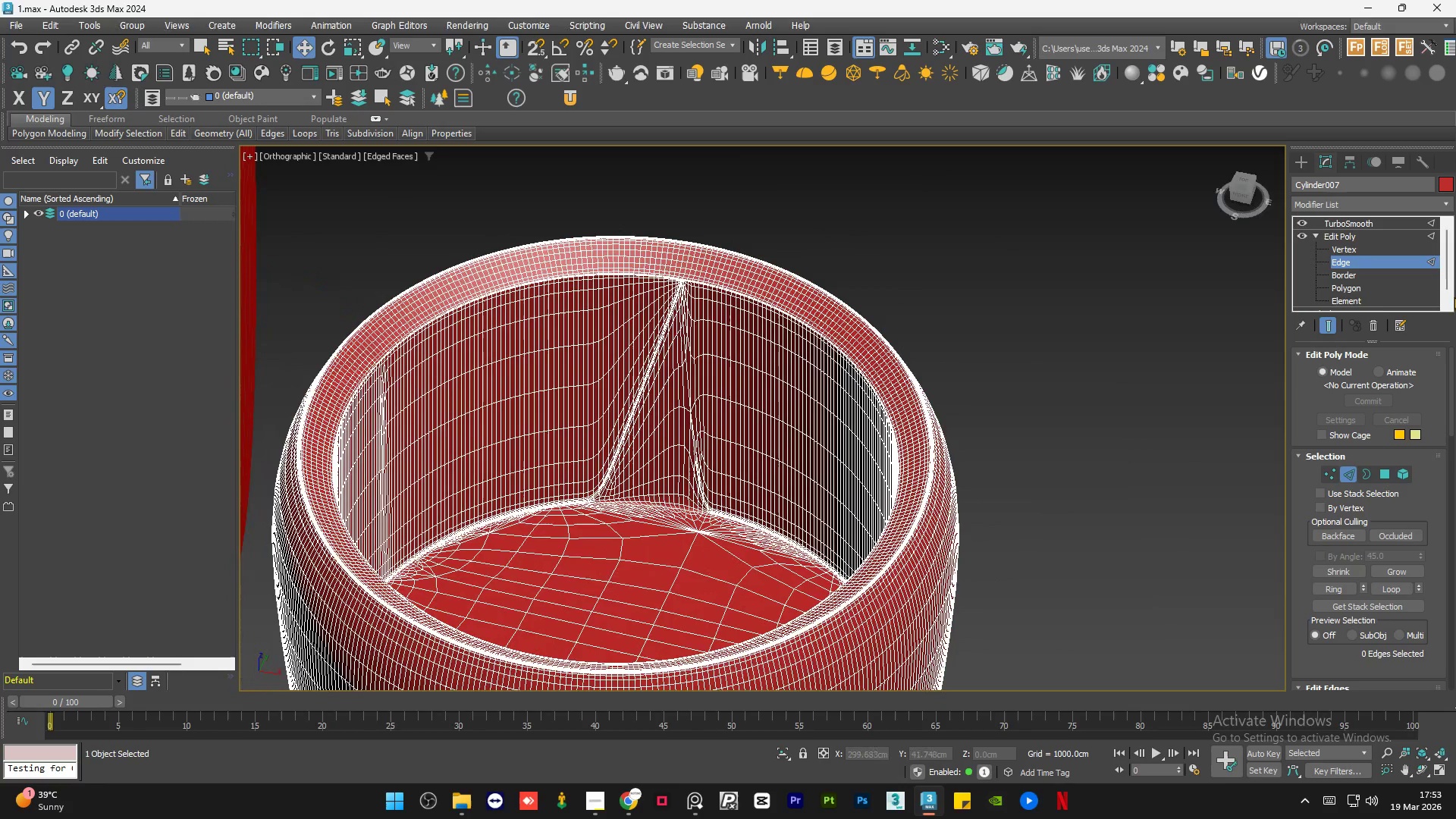 
scroll: coordinate [684, 379], scroll_direction: down, amount: 4.0
 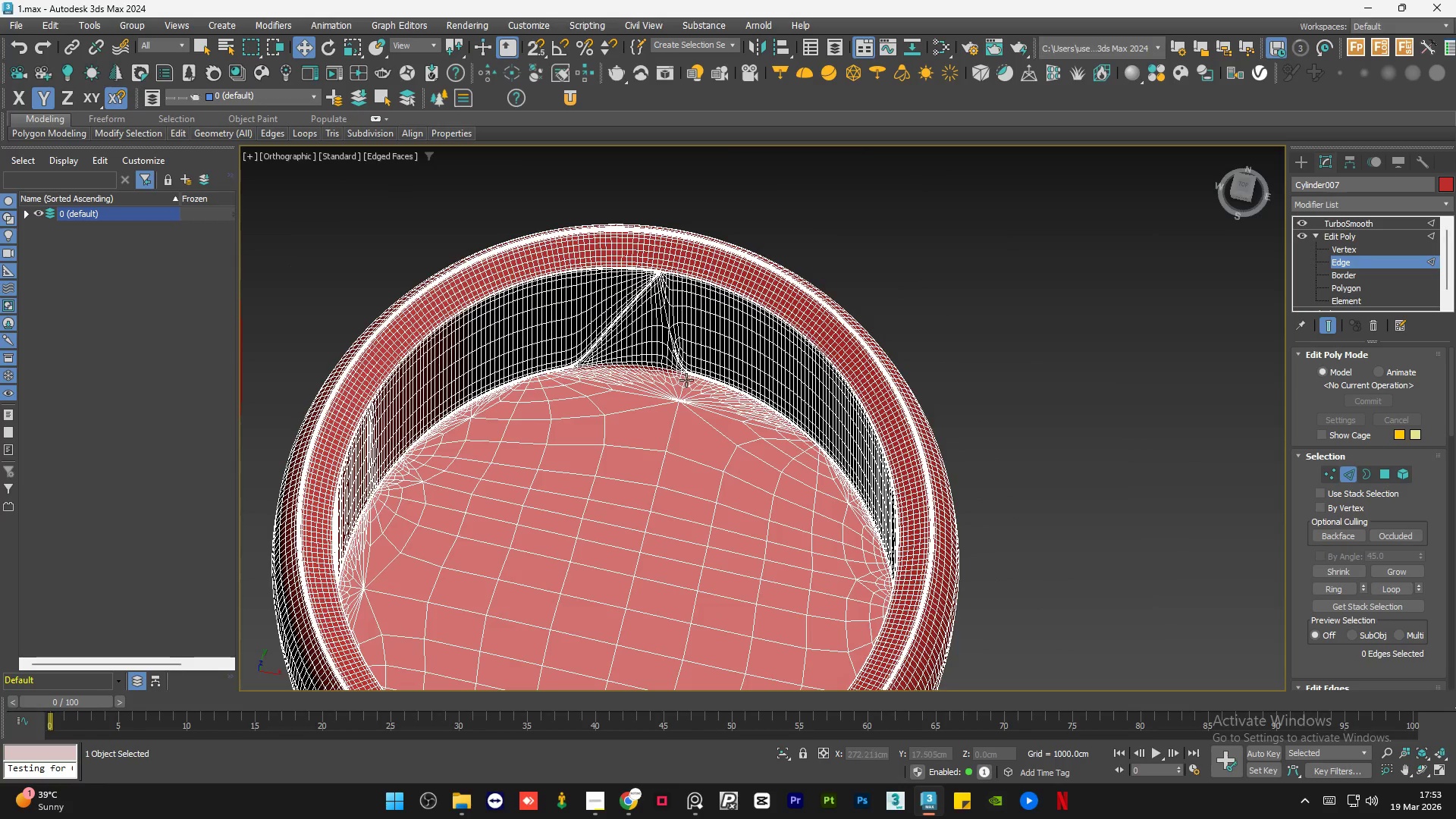 
key(Alt+AltLeft)
 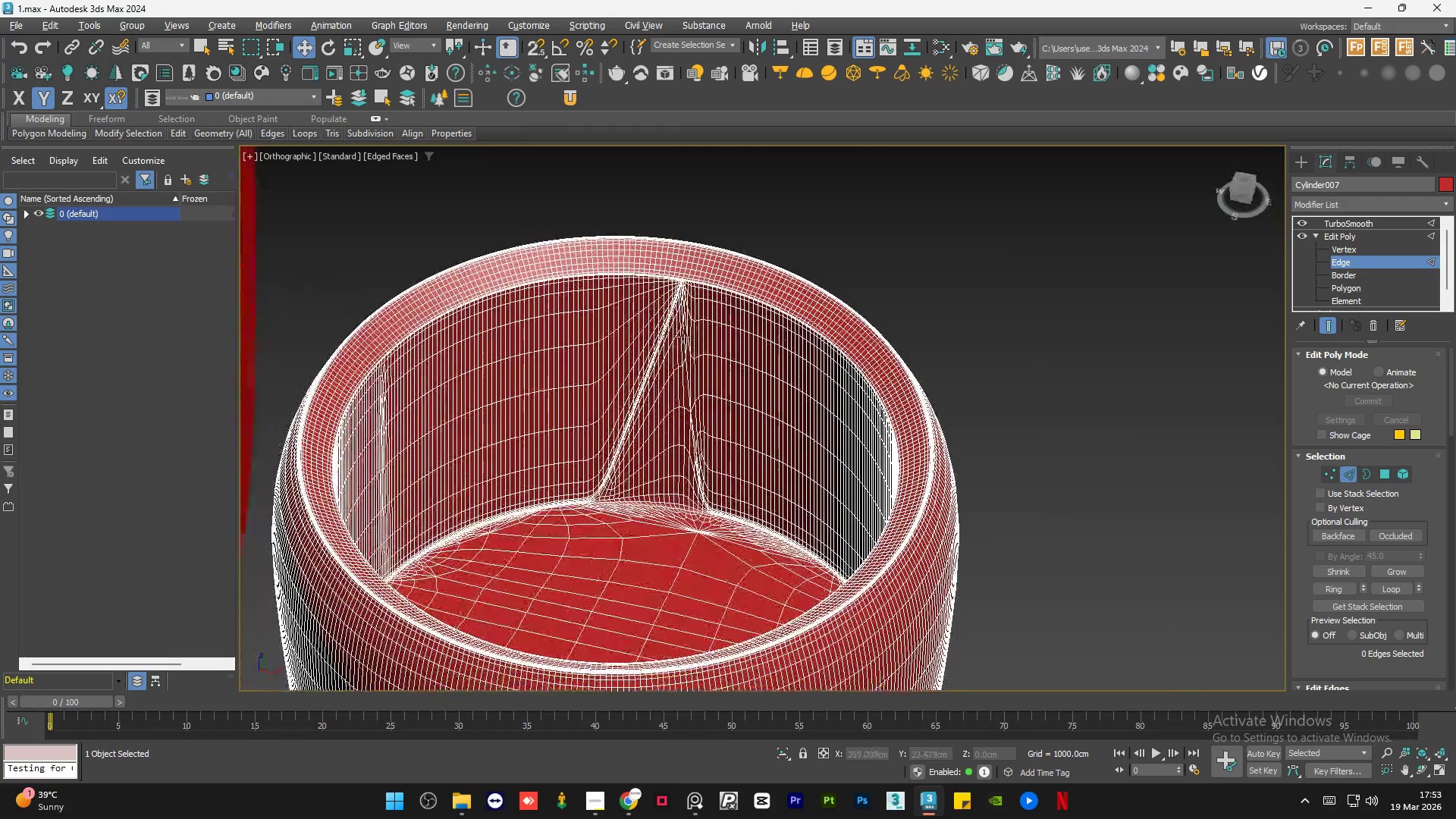 
key(Alt+AltLeft)
 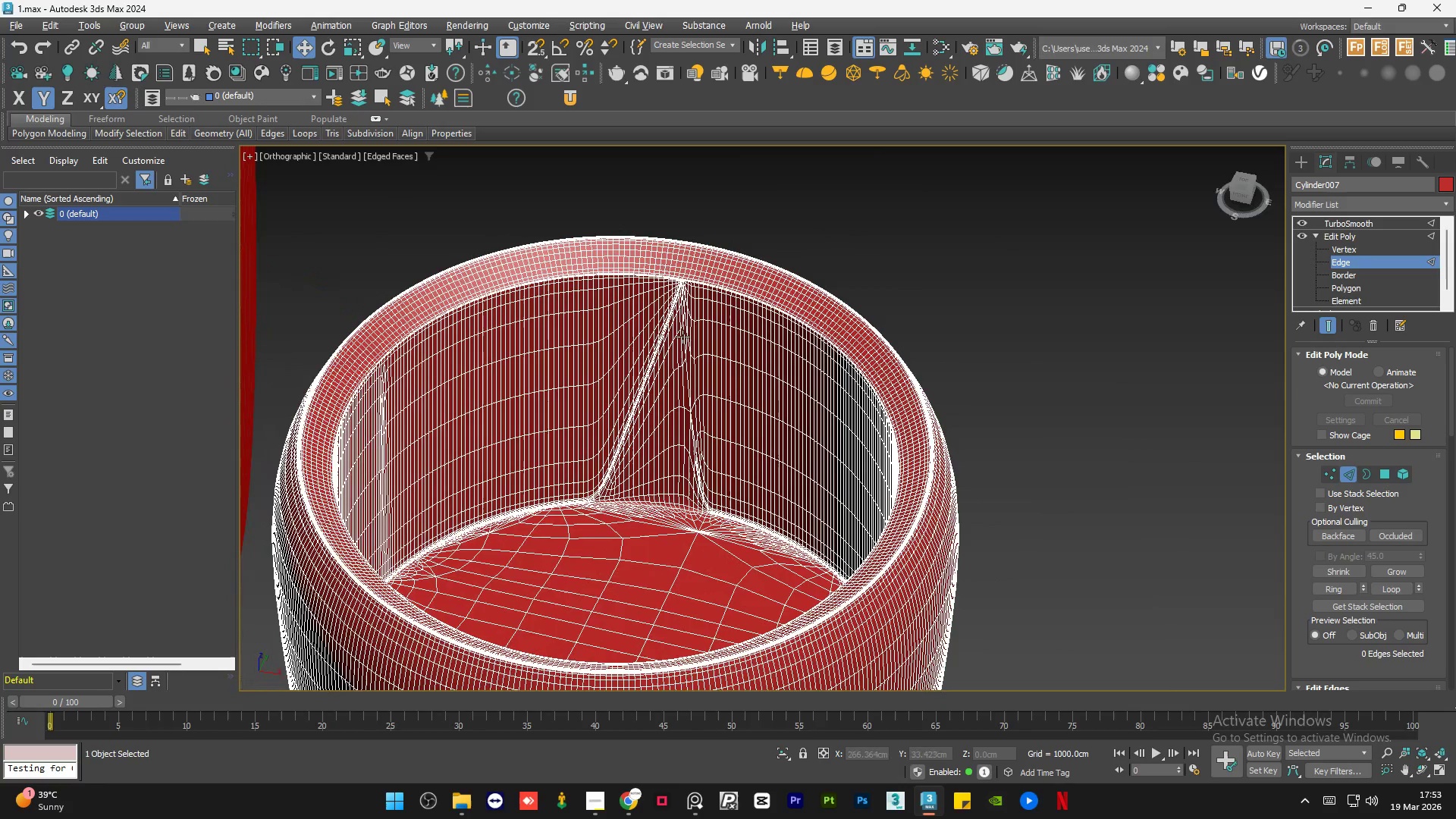 
key(Alt+AltLeft)
 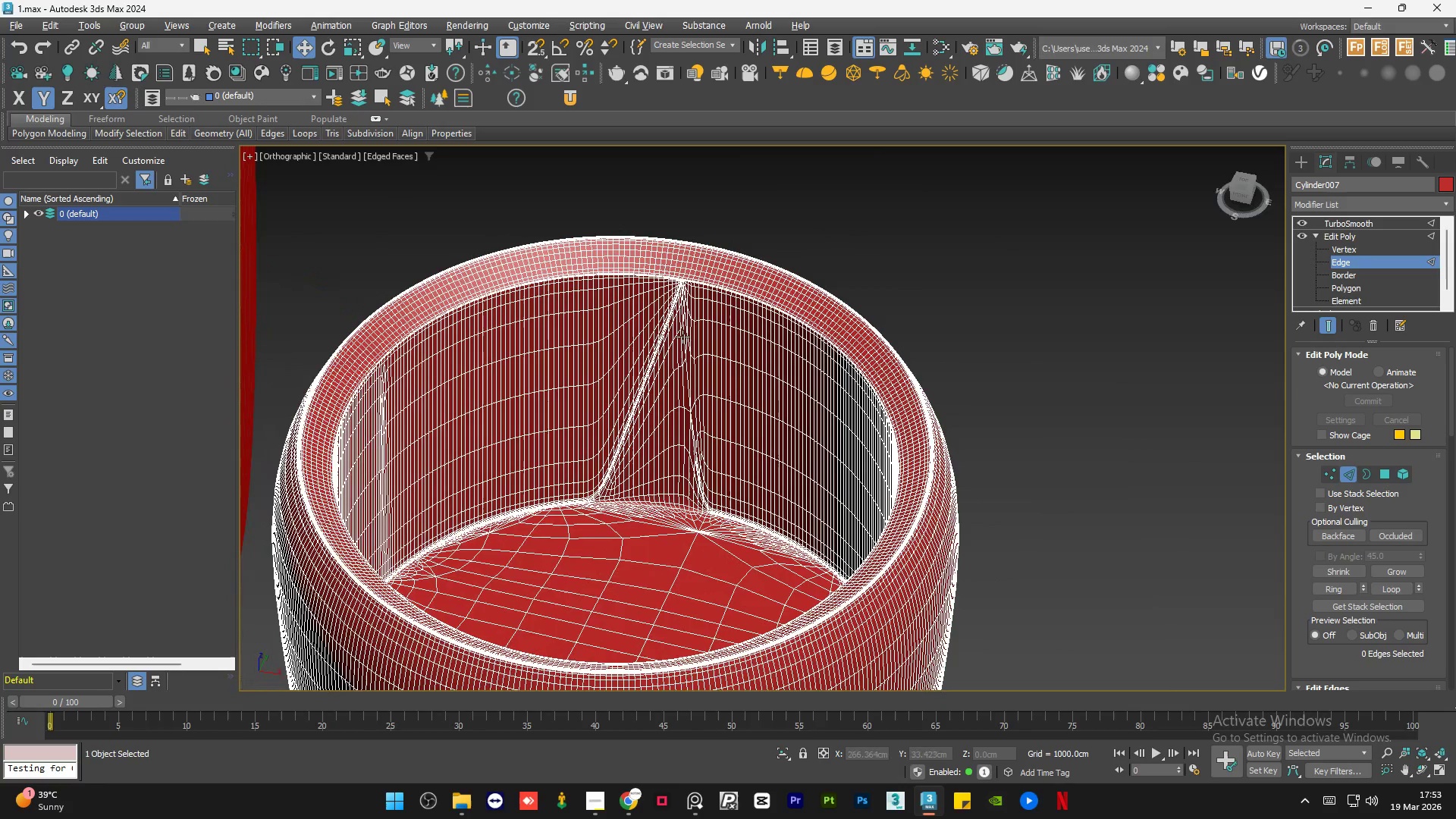 
key(Alt+AltLeft)
 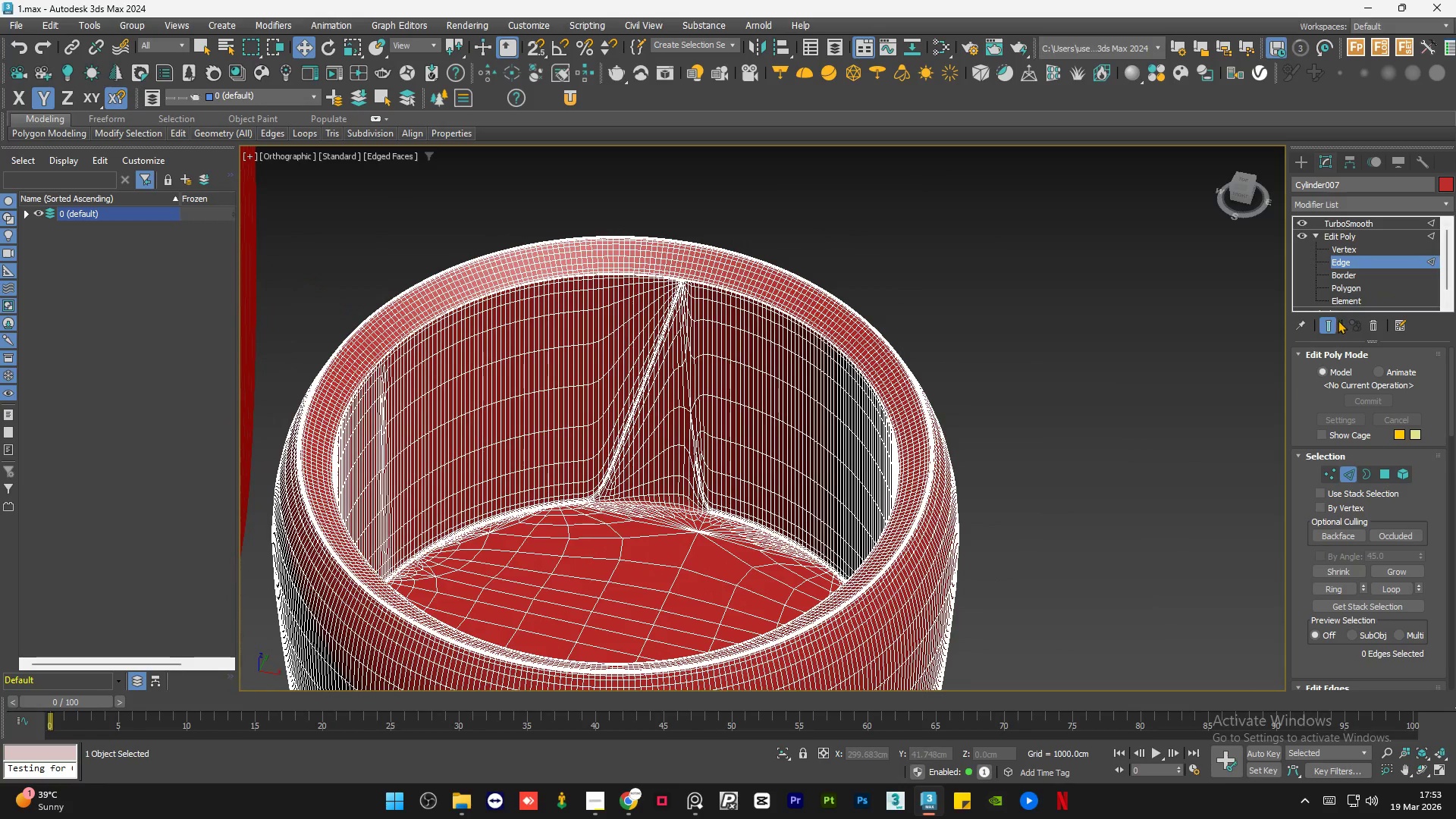 
left_click([1327, 322])
 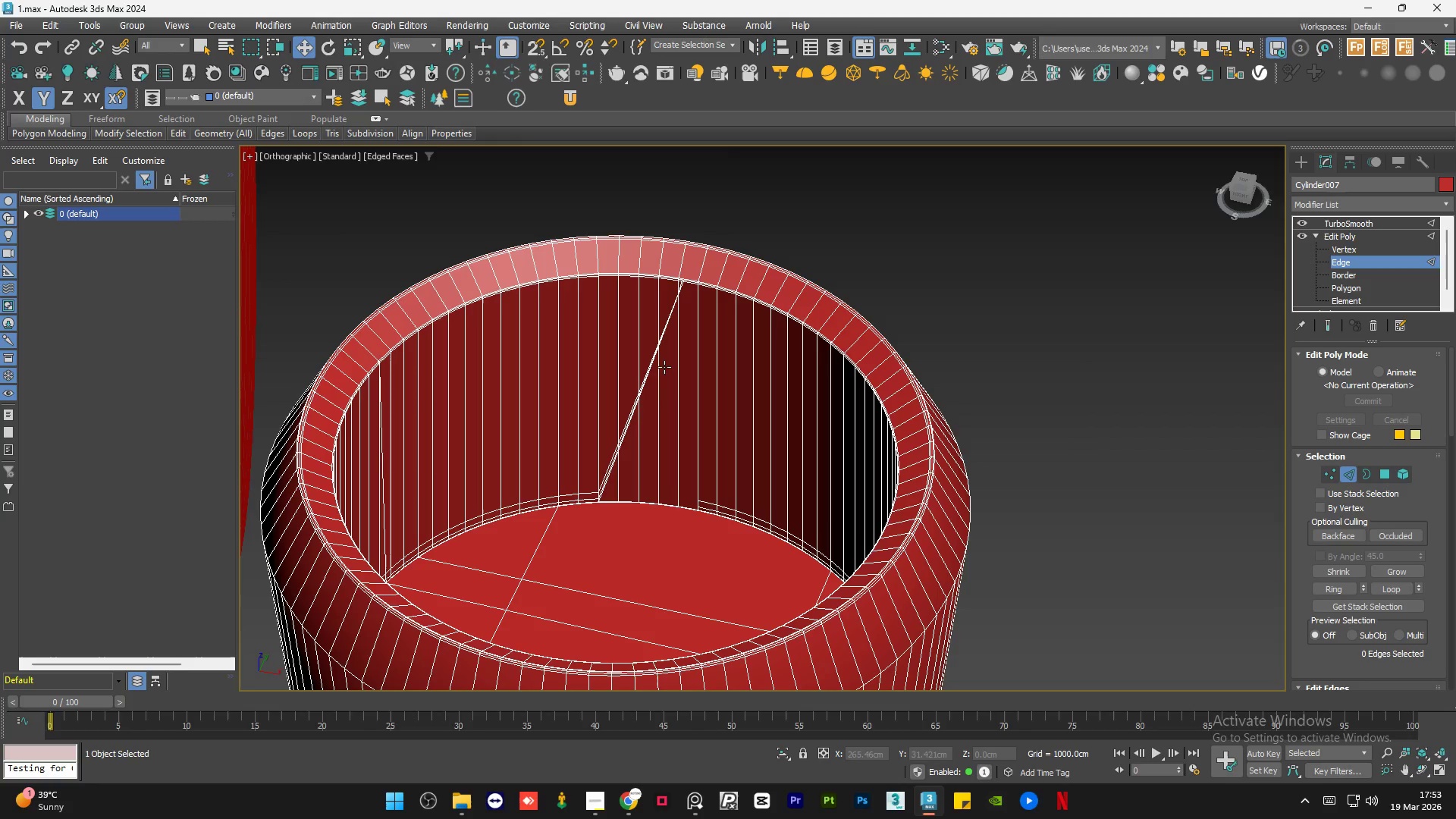 
scroll: coordinate [625, 504], scroll_direction: up, amount: 5.0
 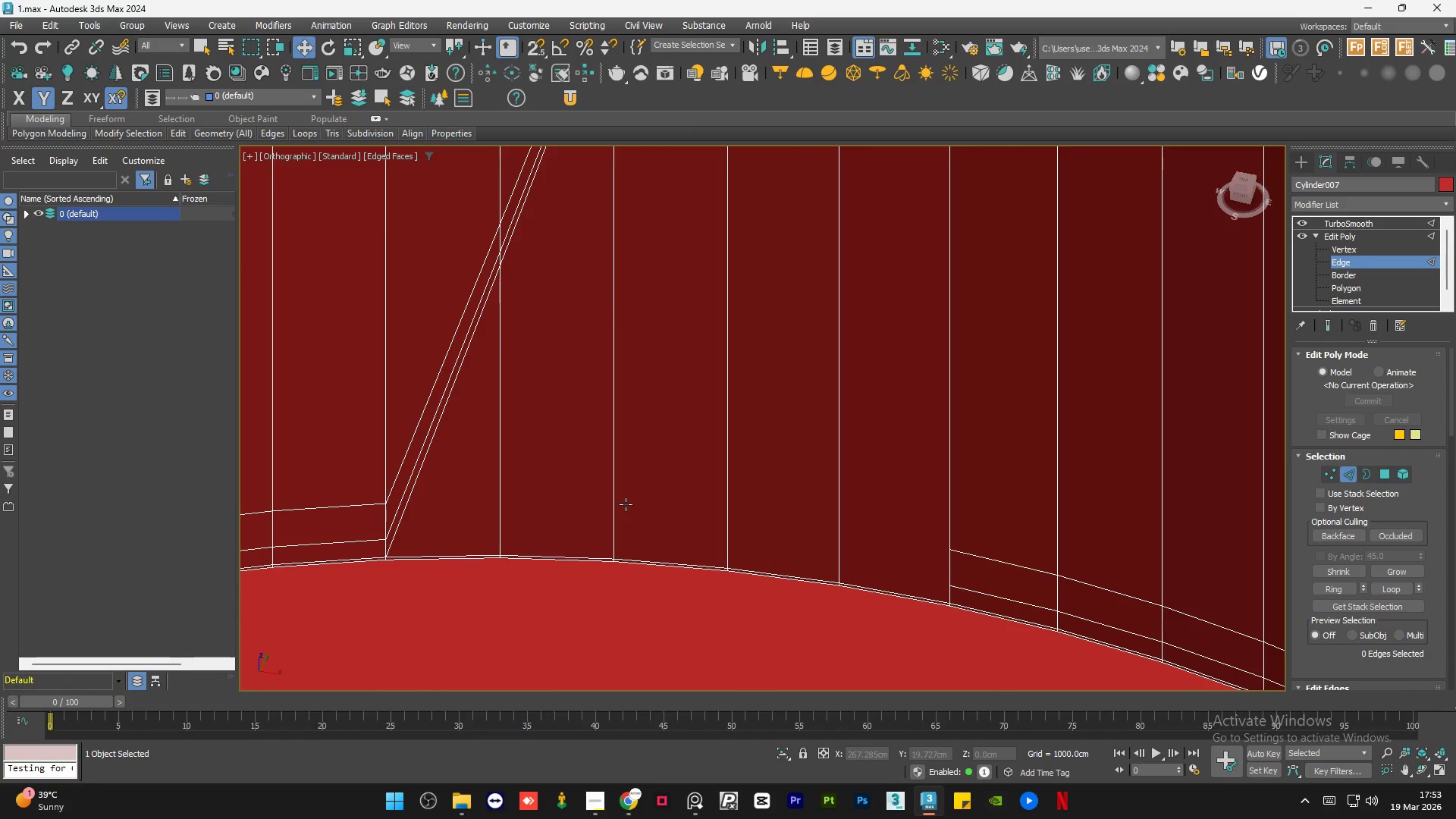 
scroll: coordinate [626, 504], scroll_direction: down, amount: 4.0
 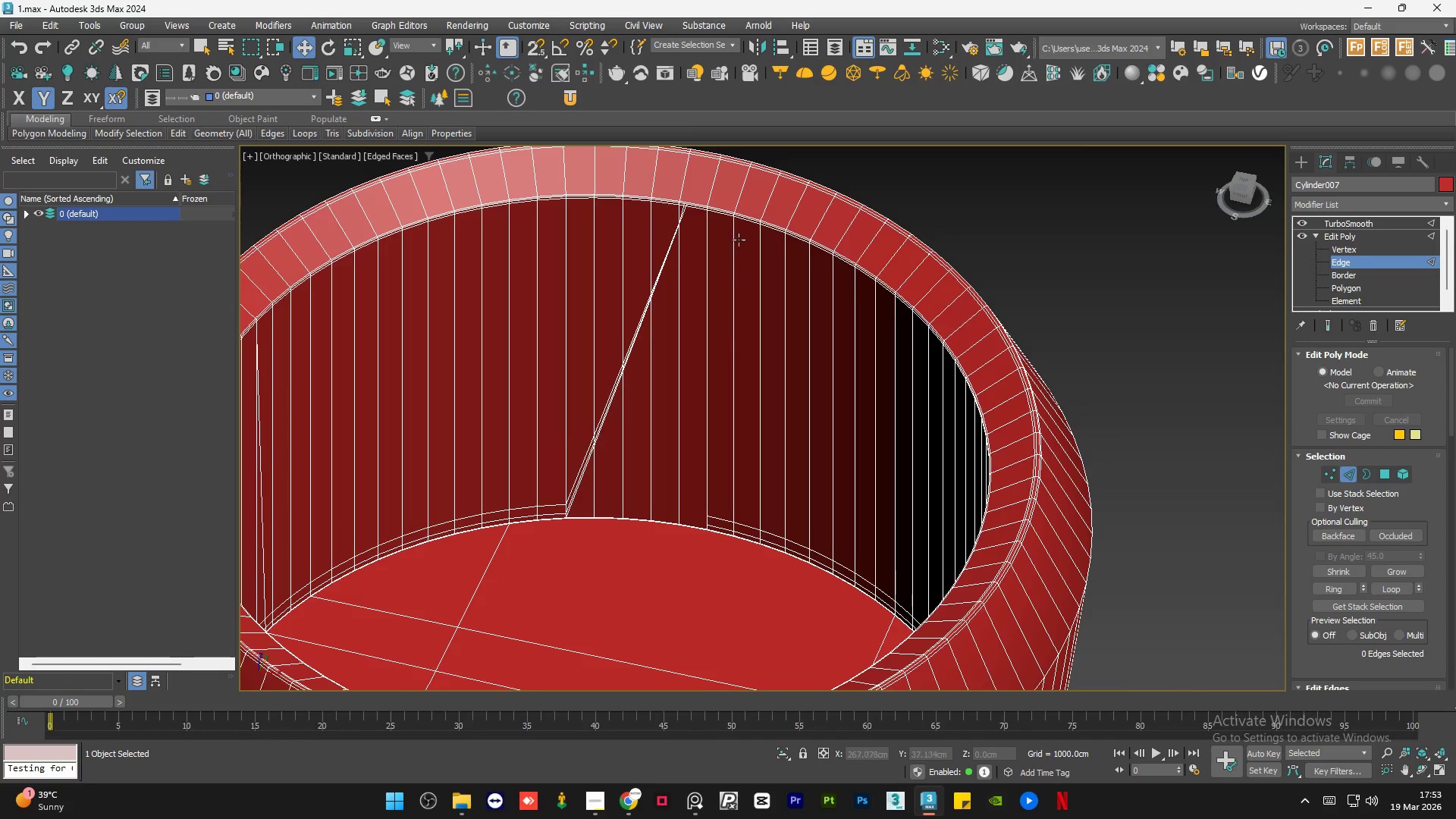 
scroll: coordinate [649, 180], scroll_direction: up, amount: 8.0
 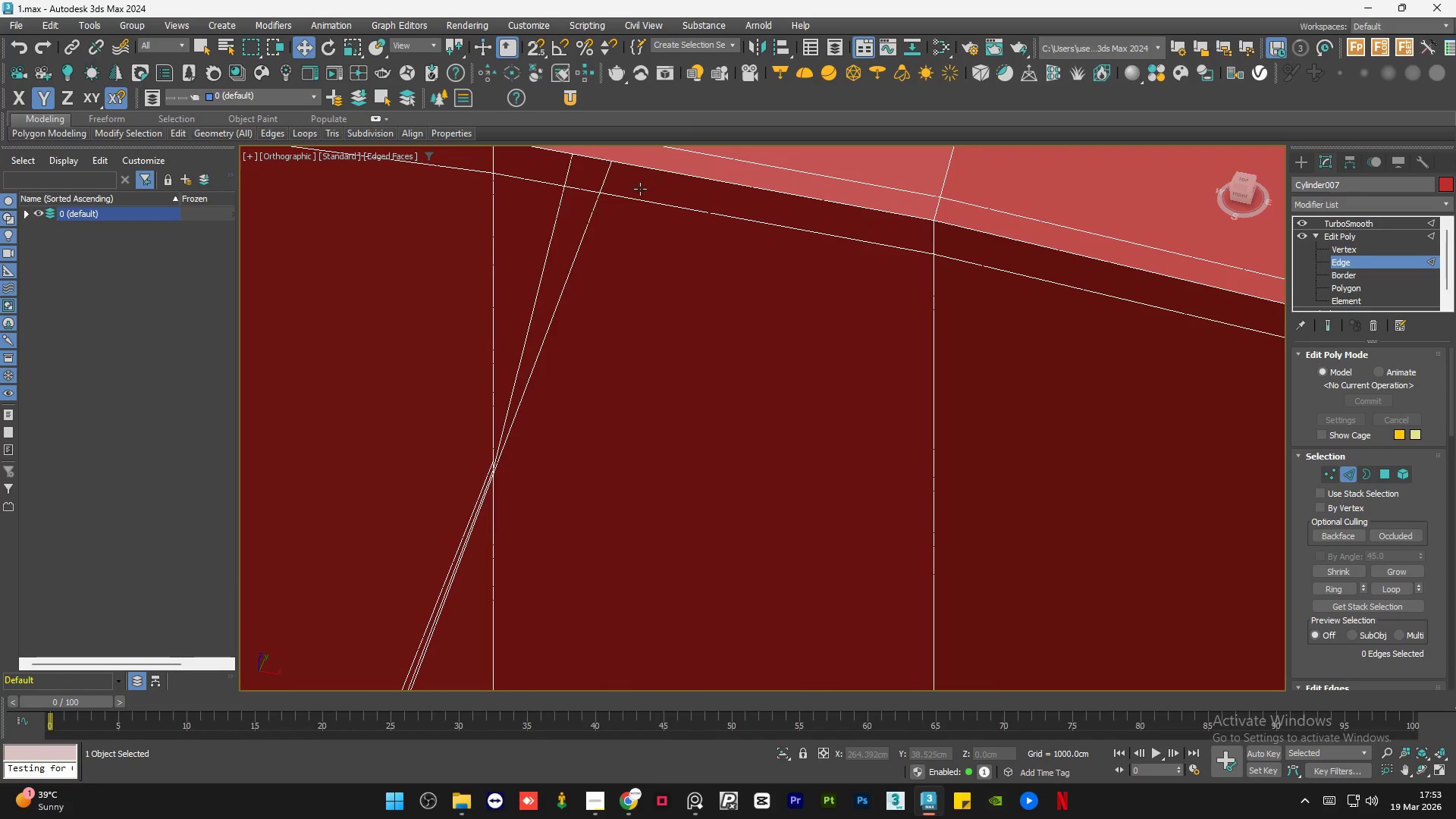 
scroll: coordinate [636, 194], scroll_direction: down, amount: 4.0
 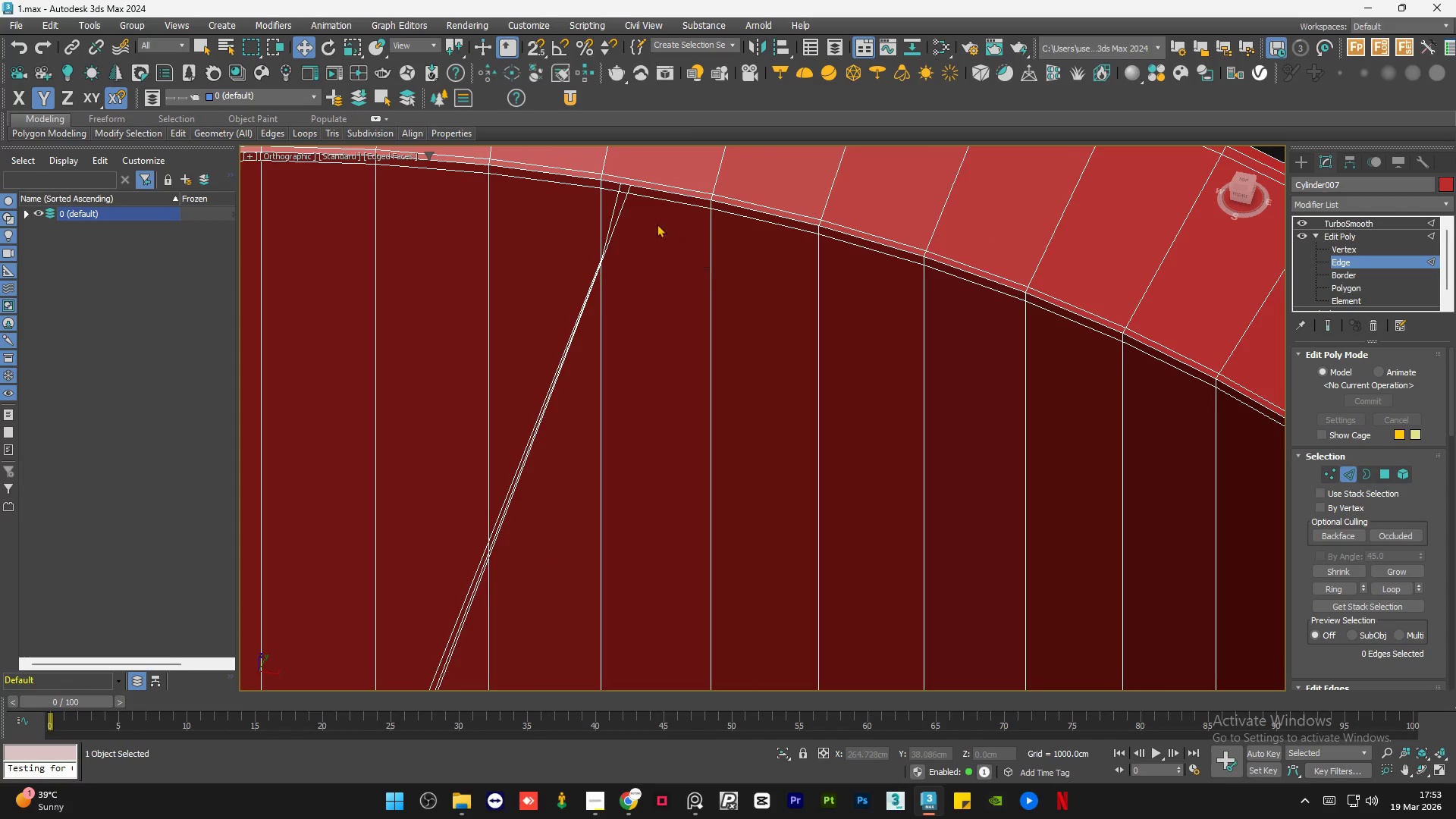 
left_click([629, 206])
 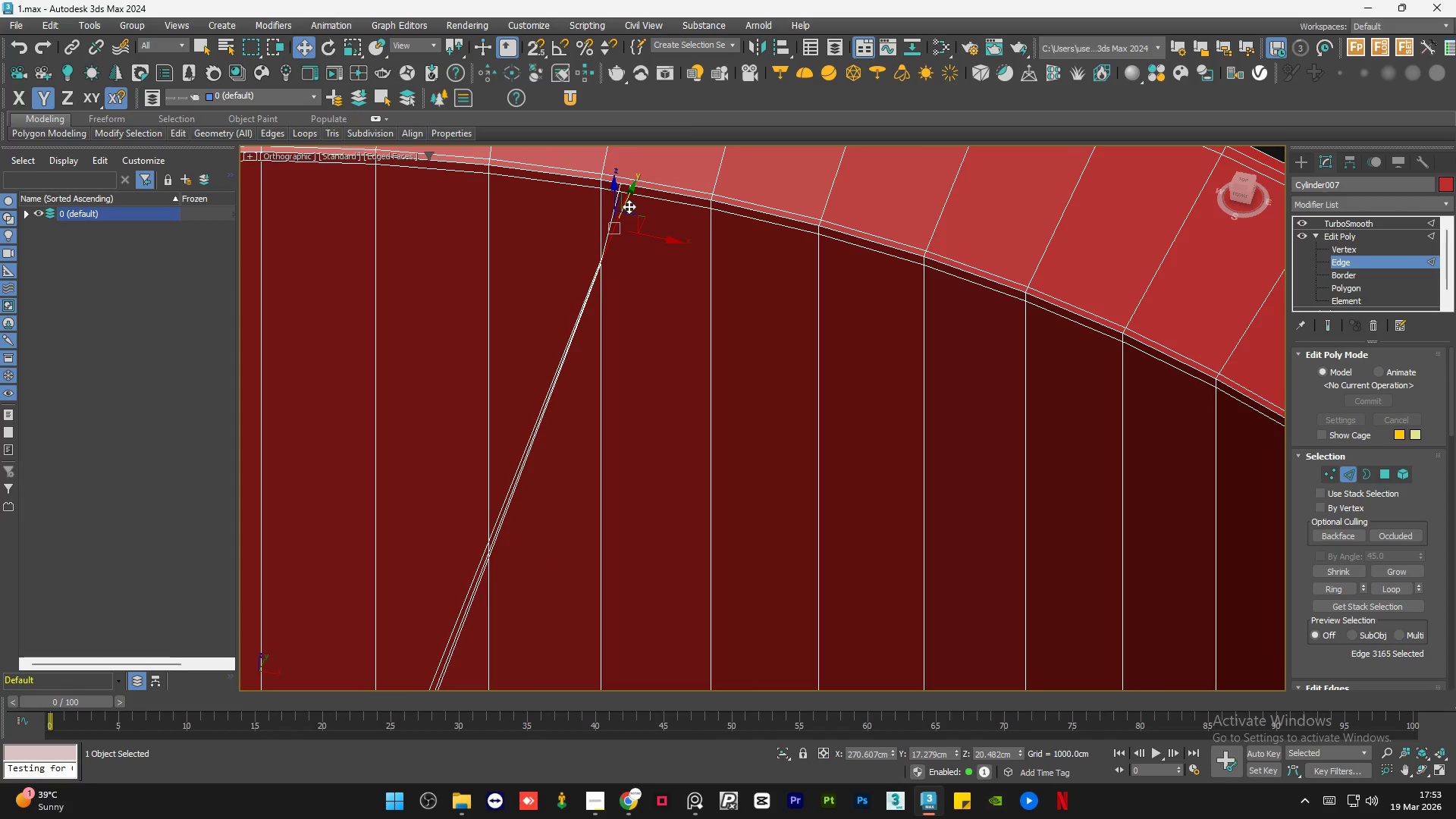 
key(Backspace)
 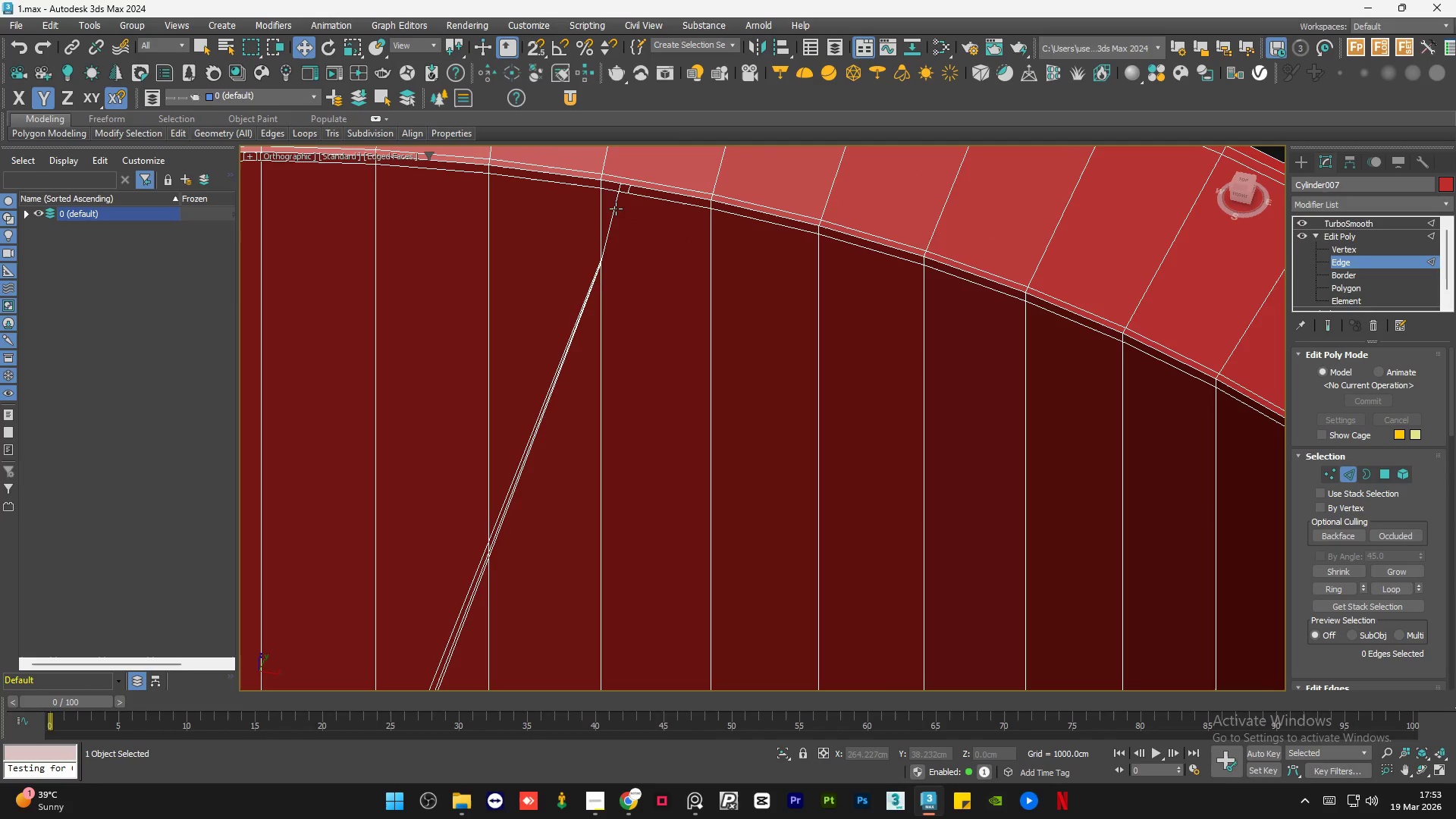 
left_click([614, 211])
 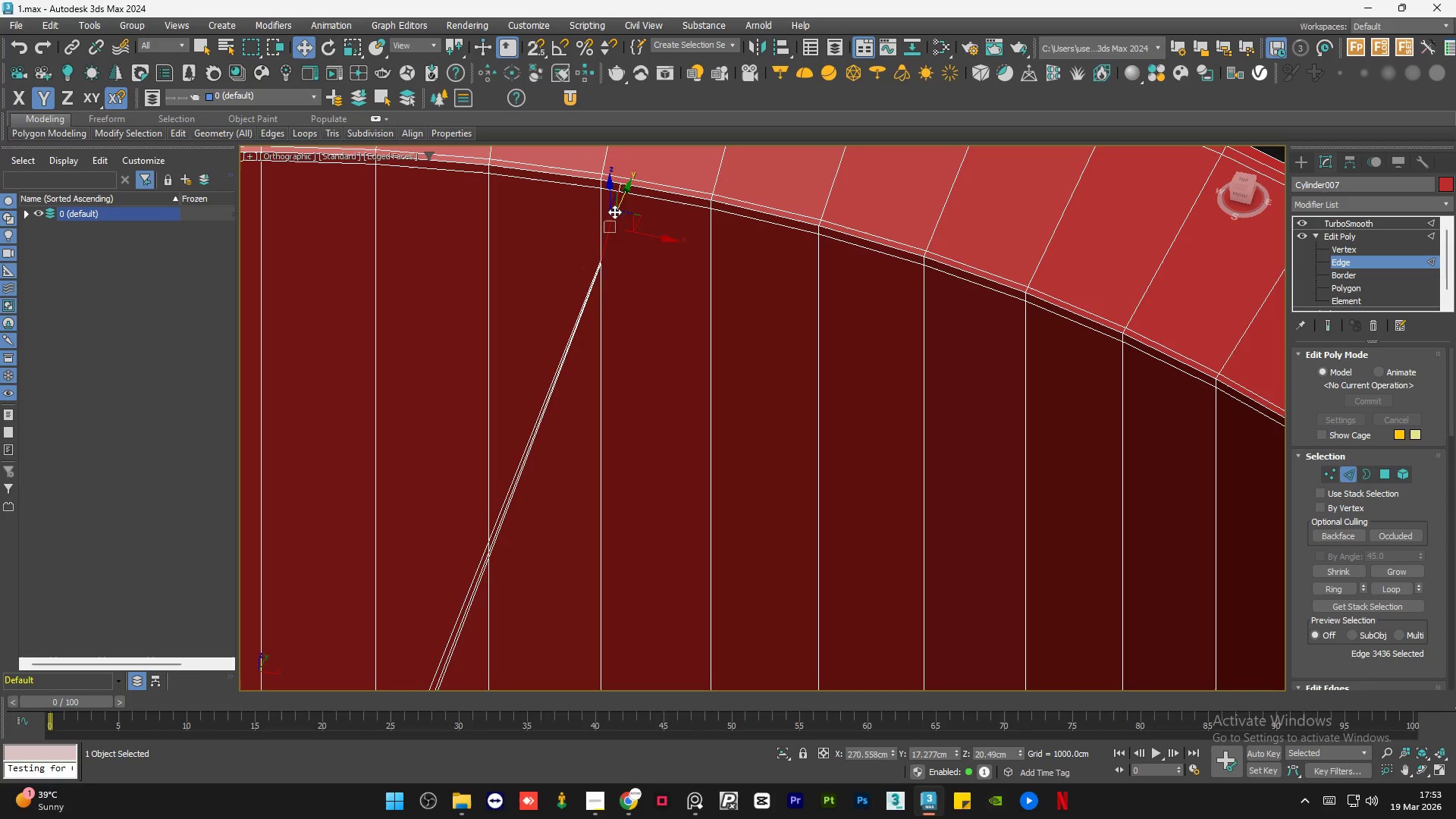 
key(Backspace)
 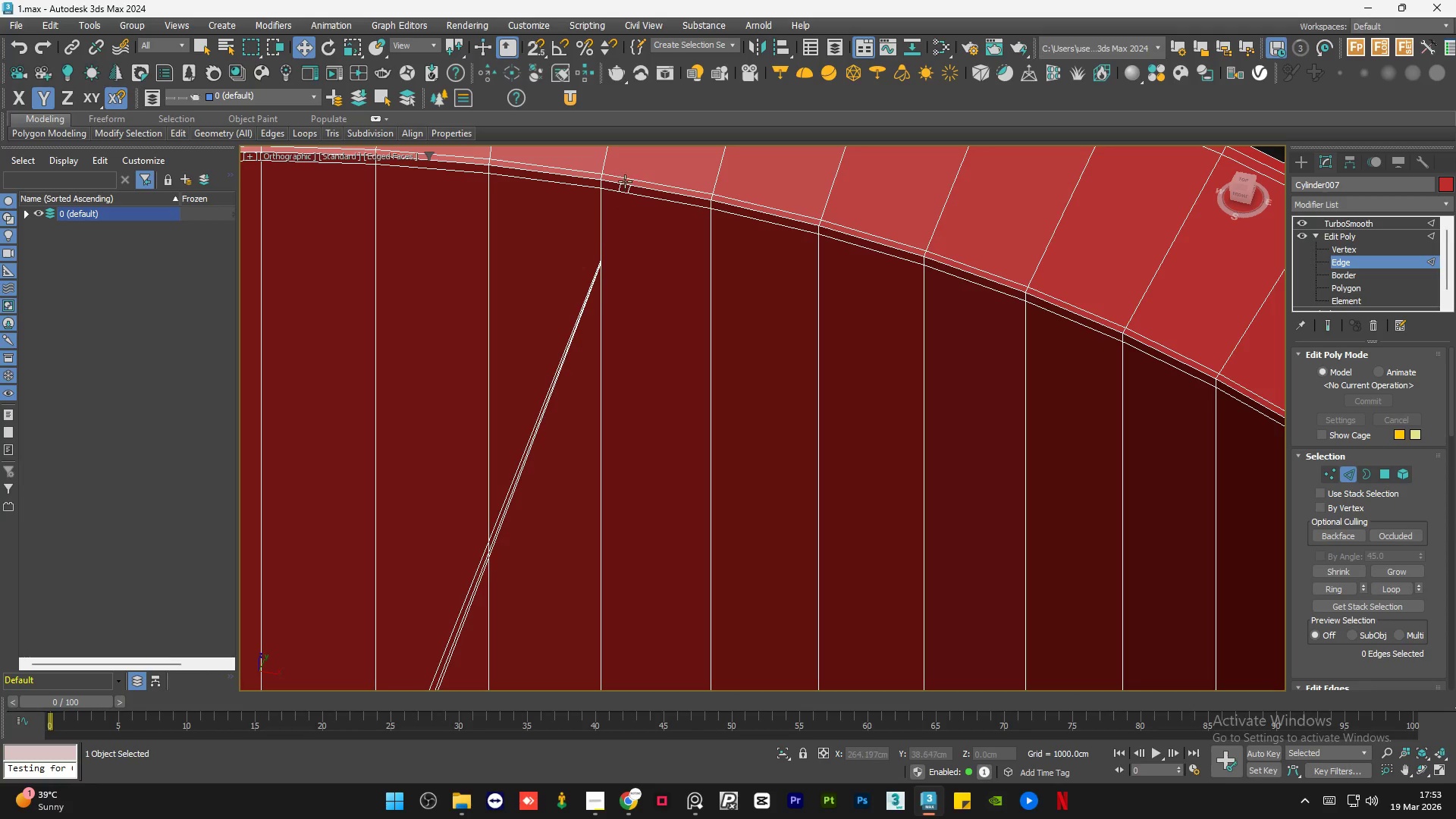 
scroll: coordinate [623, 180], scroll_direction: up, amount: 5.0
 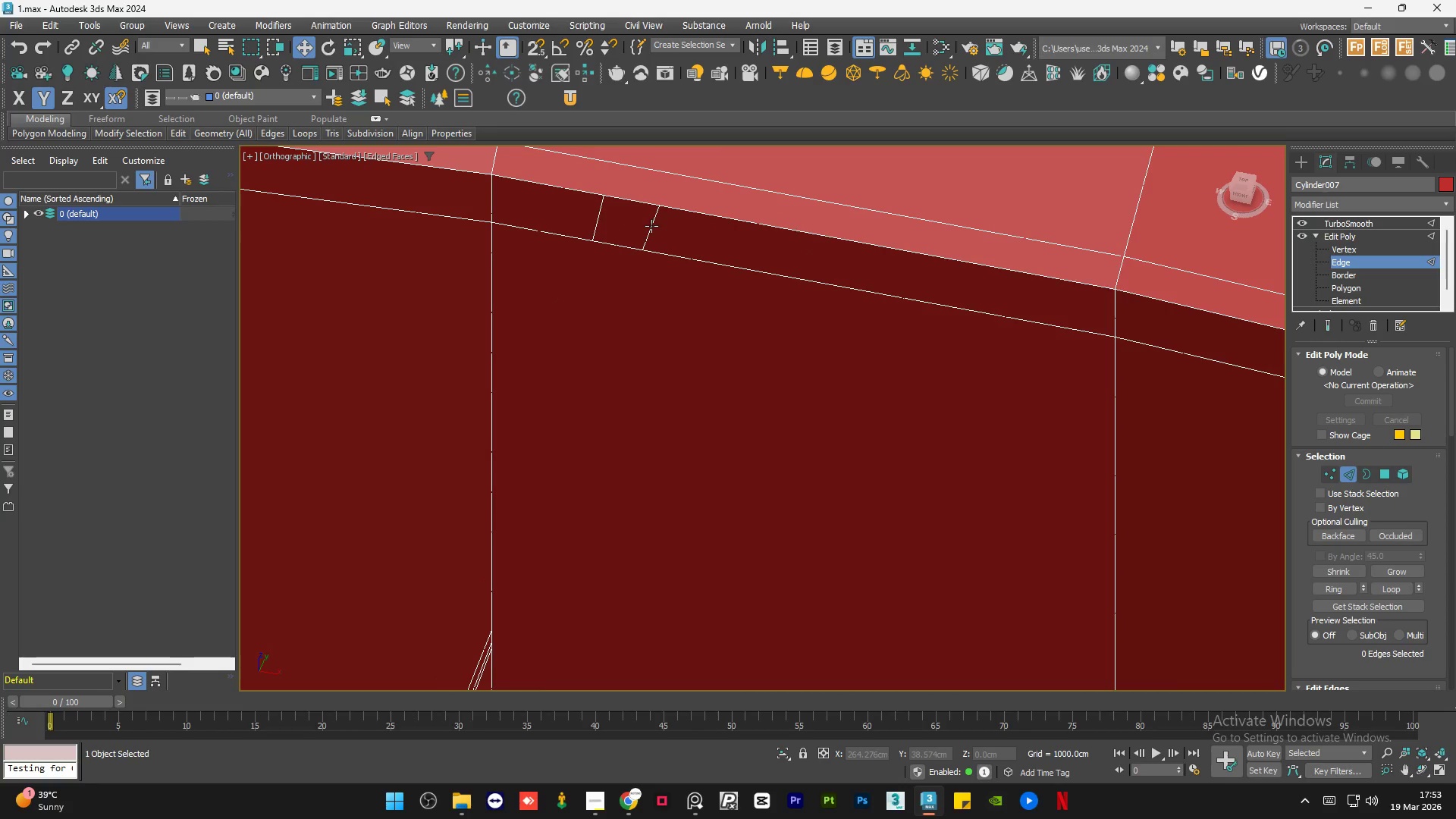 
left_click([651, 226])
 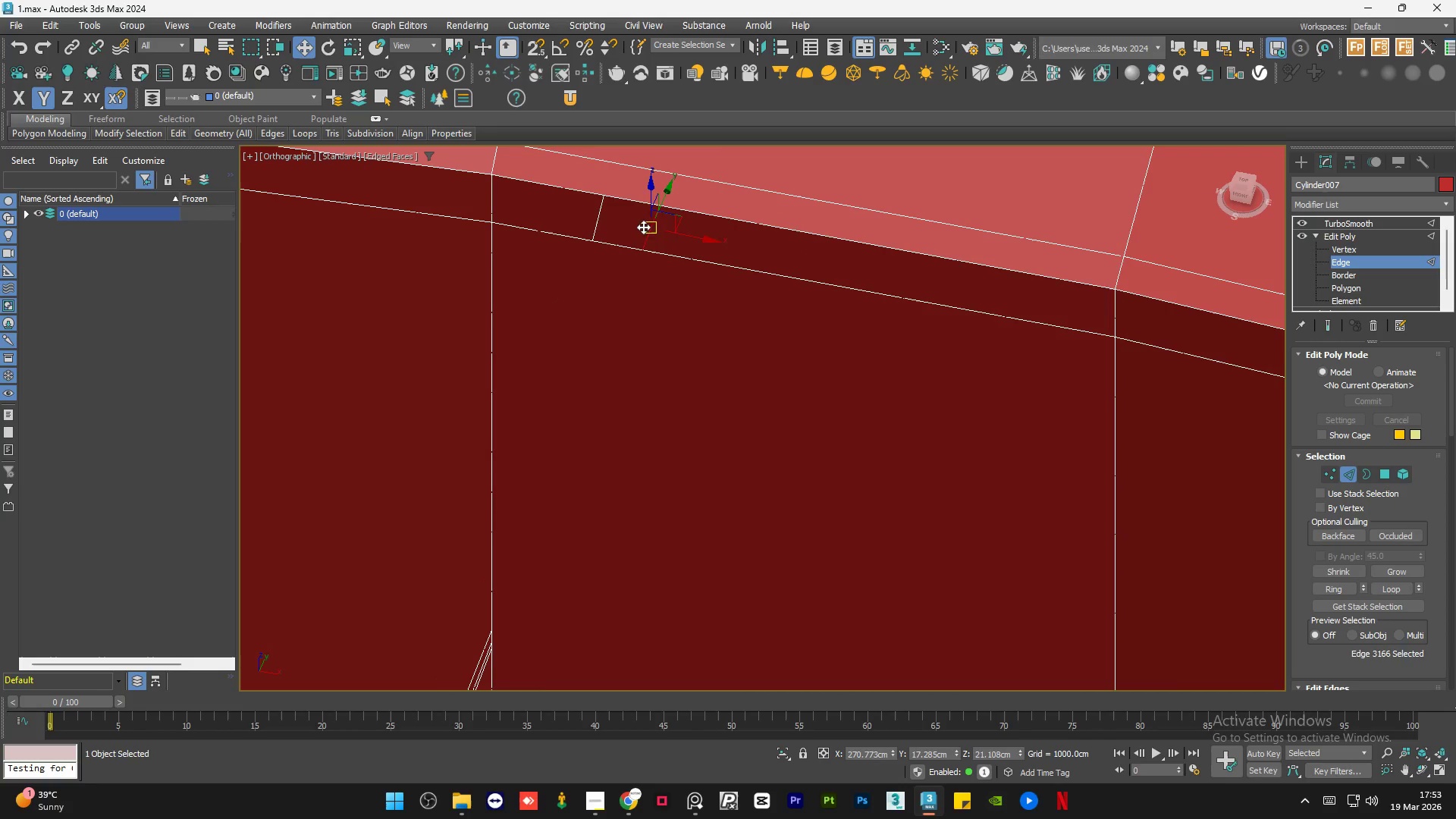 
key(Backspace)
 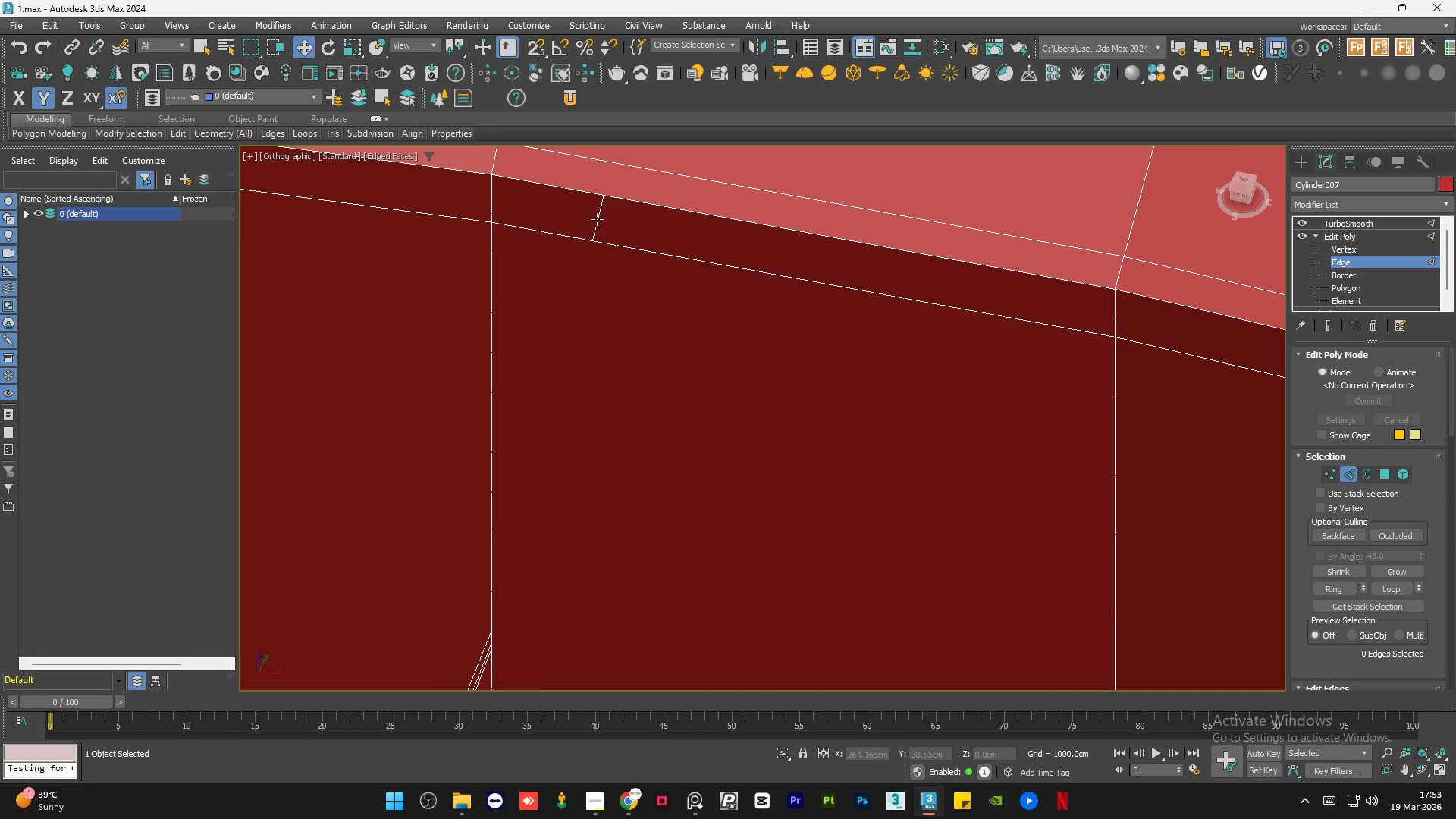 
left_click([600, 220])
 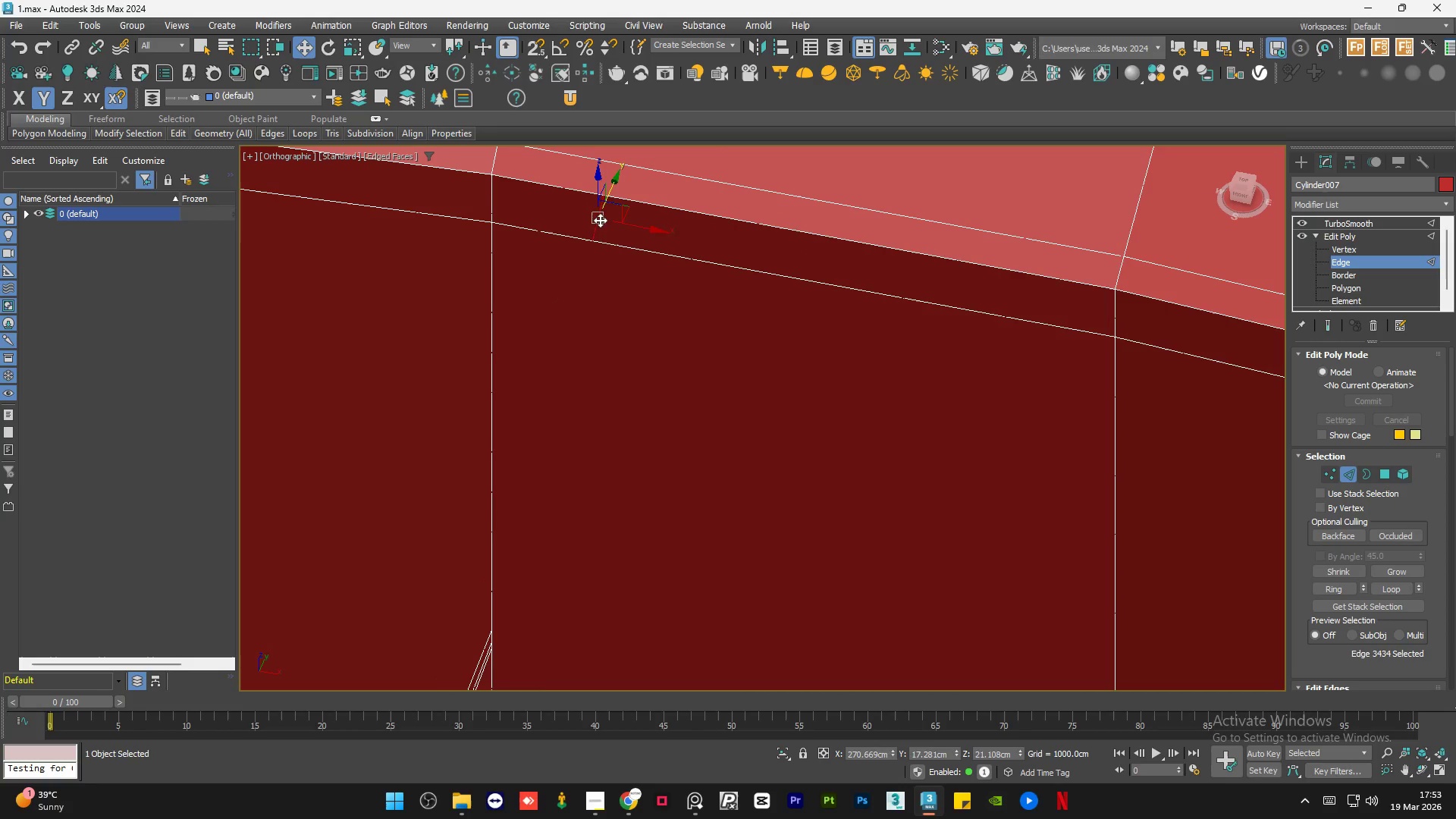 
key(Backspace)
 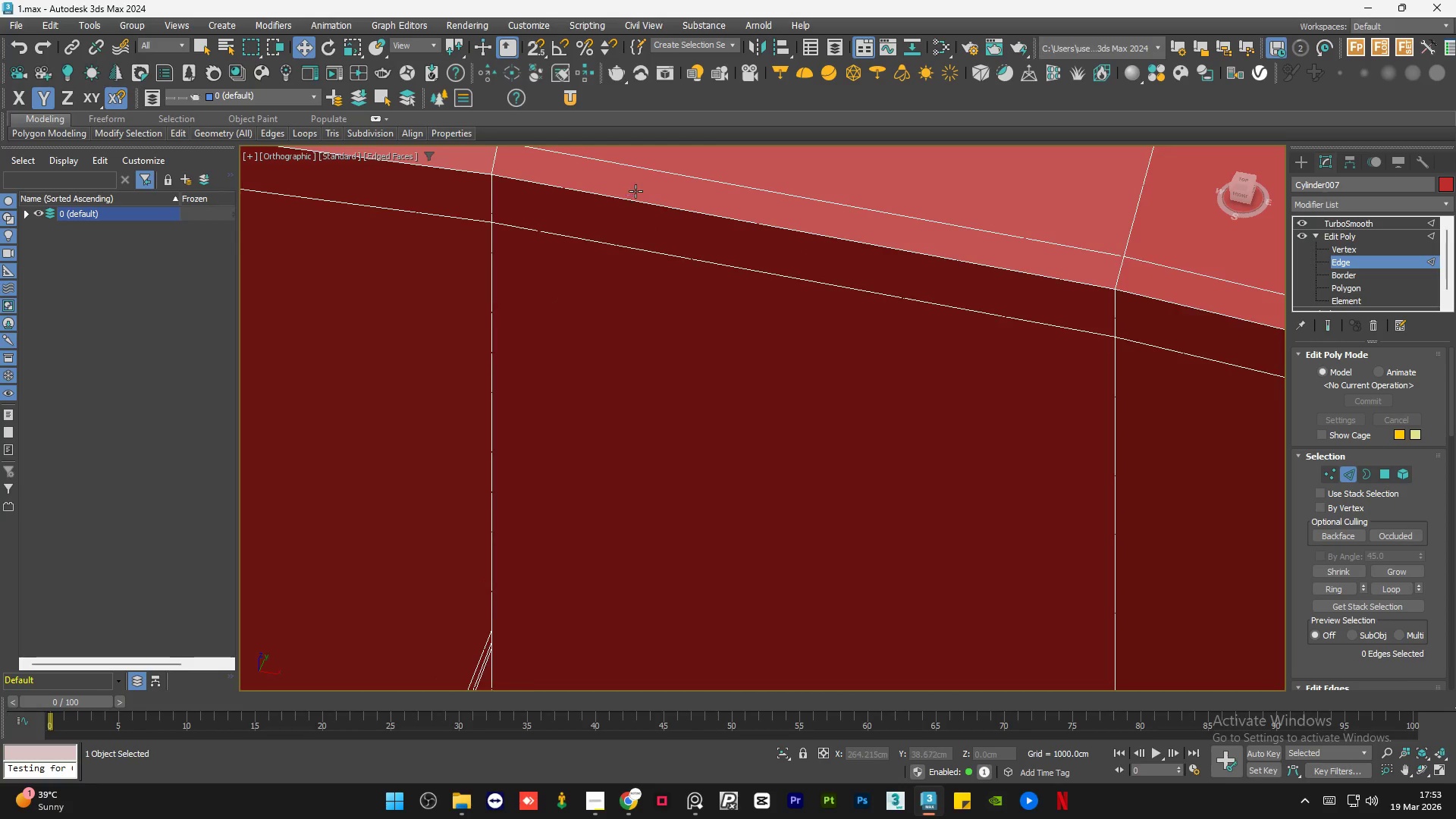 
scroll: coordinate [603, 272], scroll_direction: none, amount: 0.0
 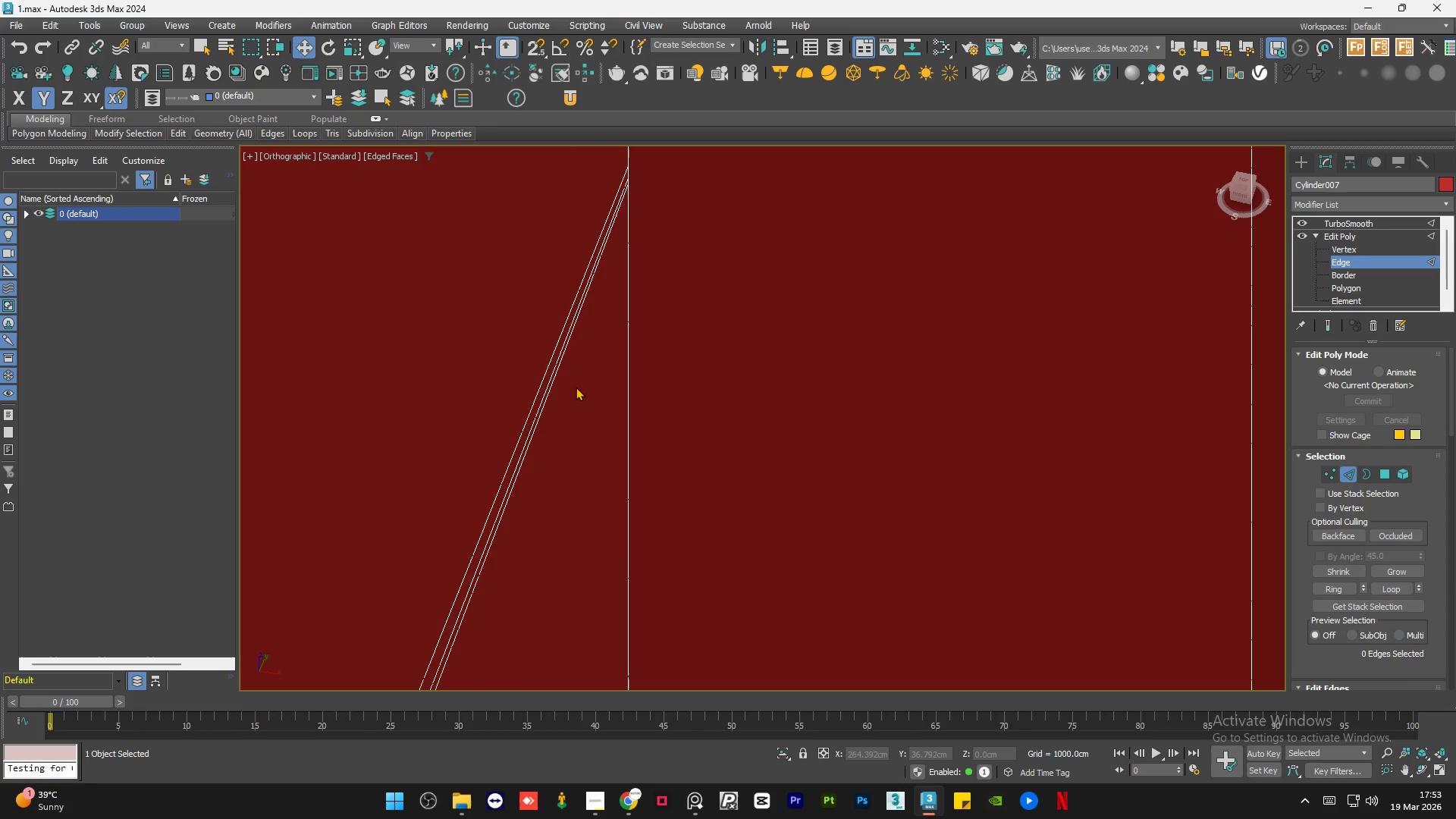 
left_click_drag(start_coordinate=[572, 388], to_coordinate=[518, 393])
 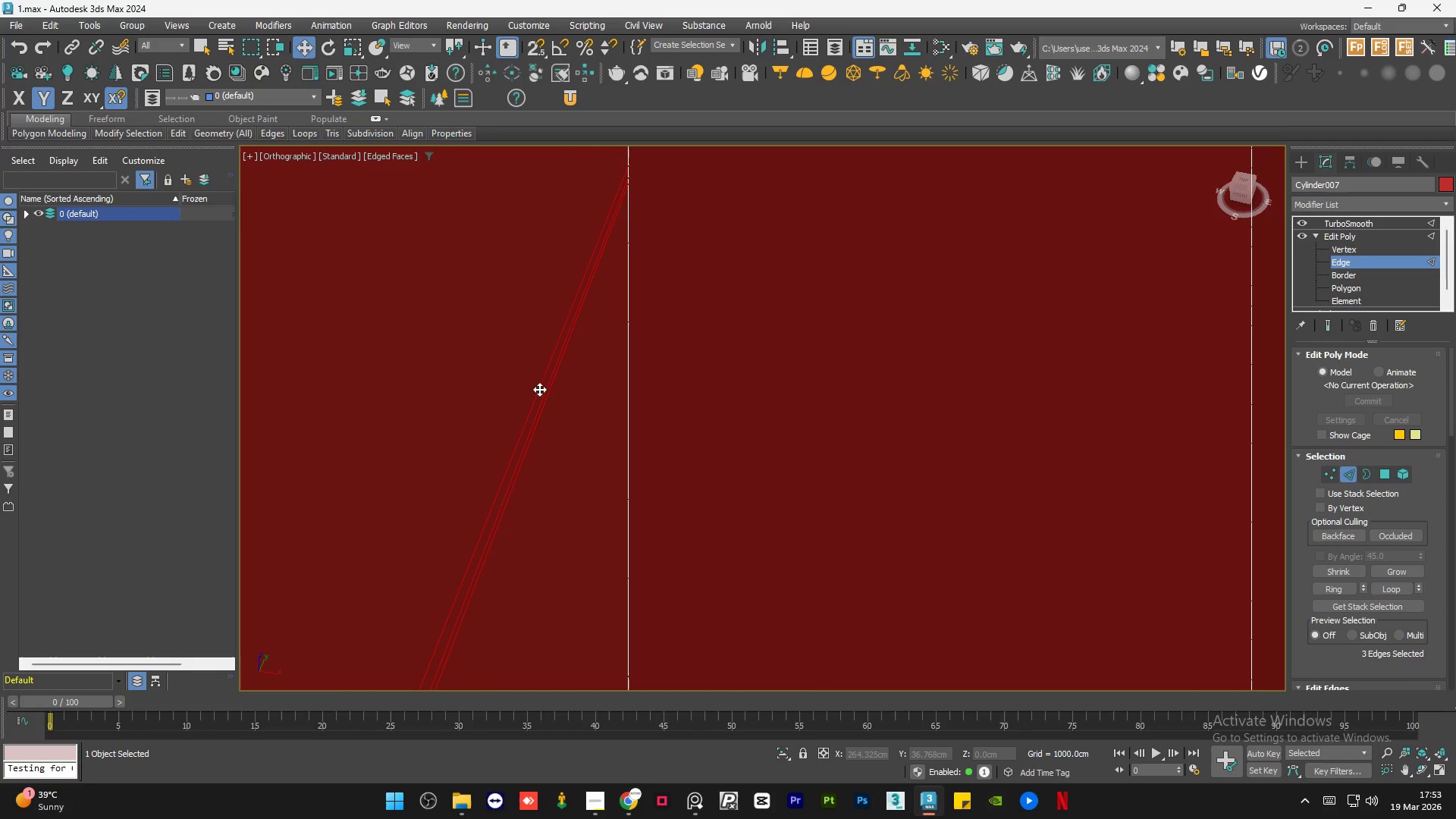 
key(F3)
 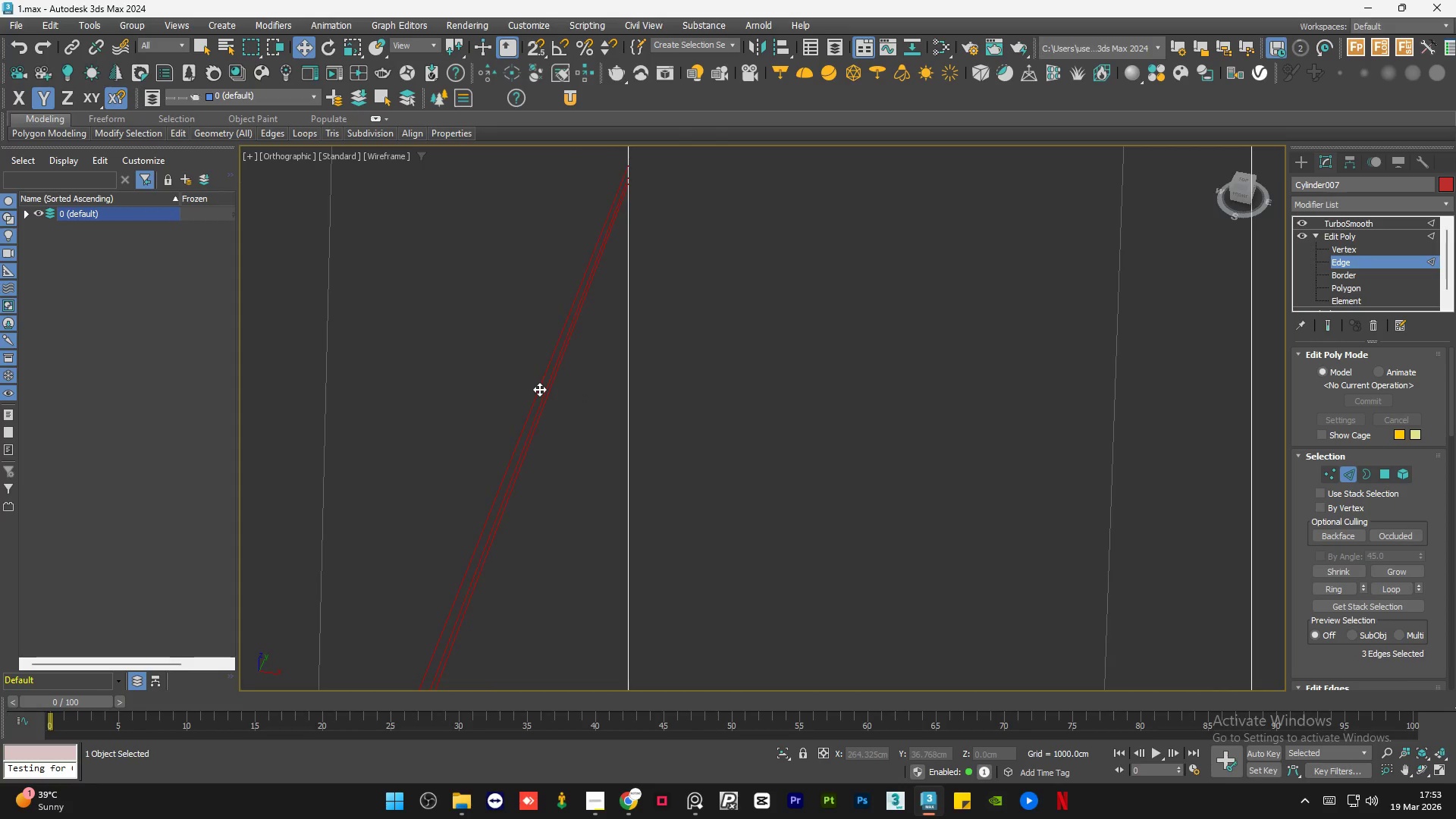 
key(F3)
 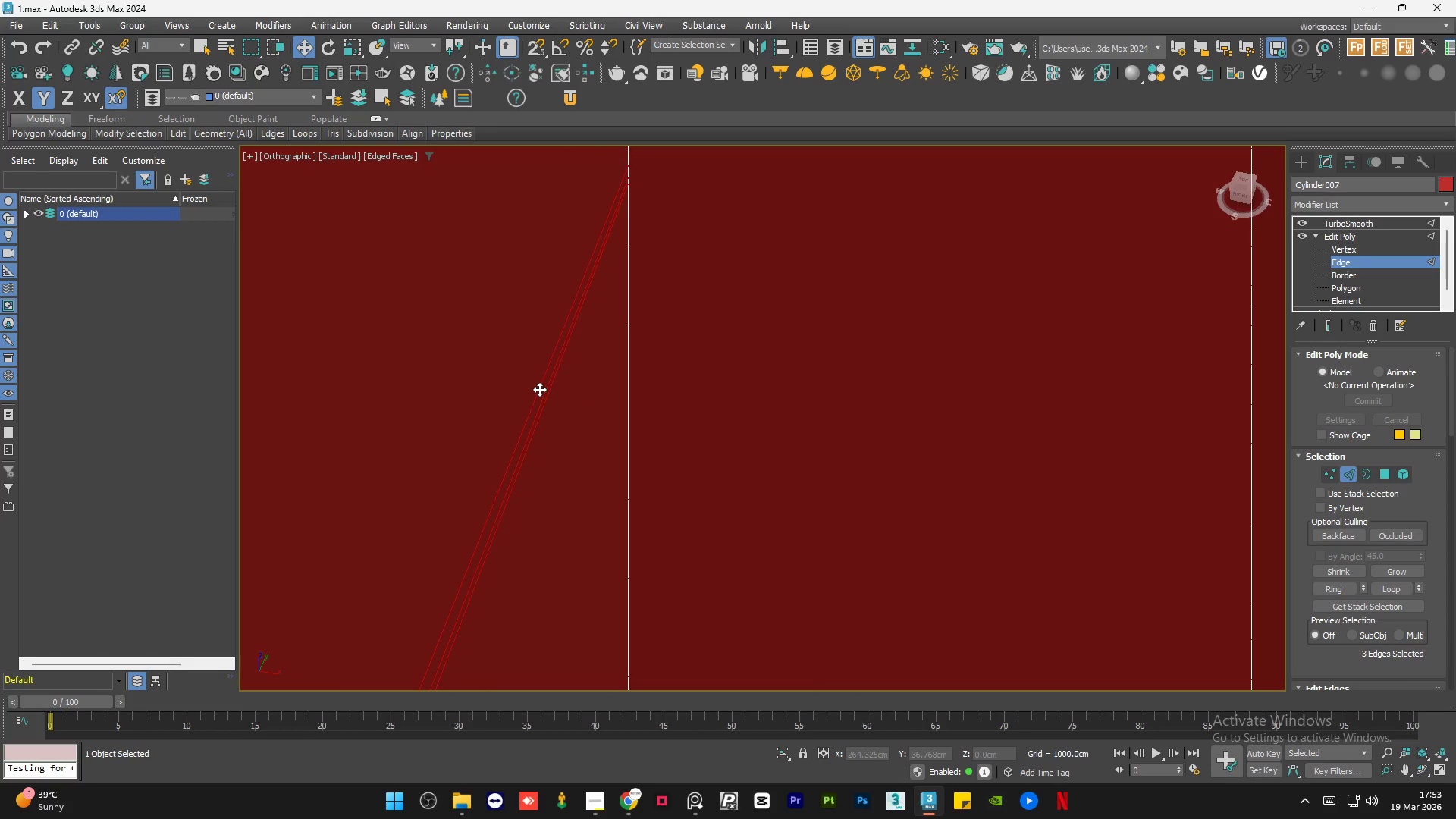 
key(Backspace)
 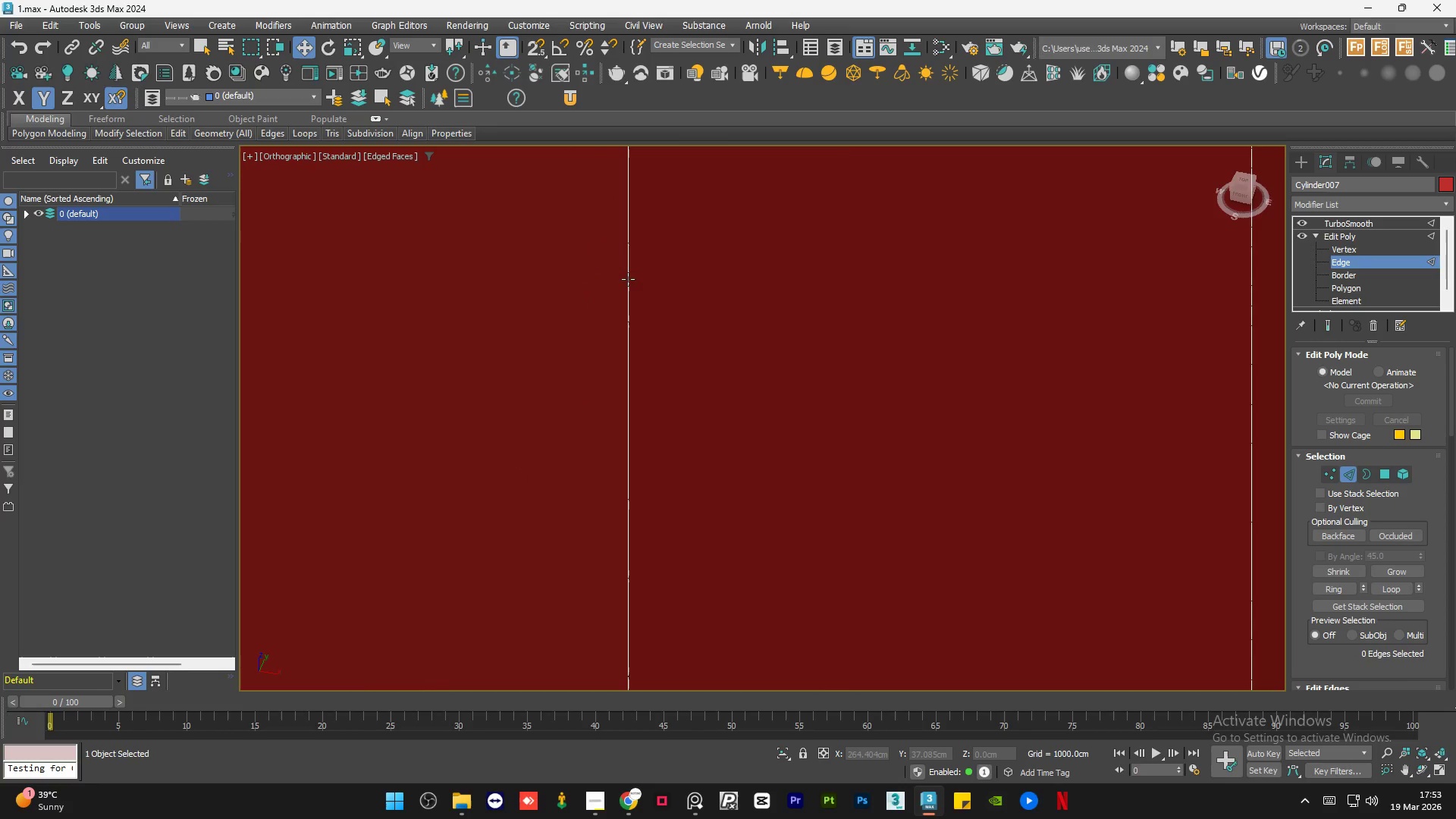 
scroll: coordinate [566, 451], scroll_direction: down, amount: 3.0
 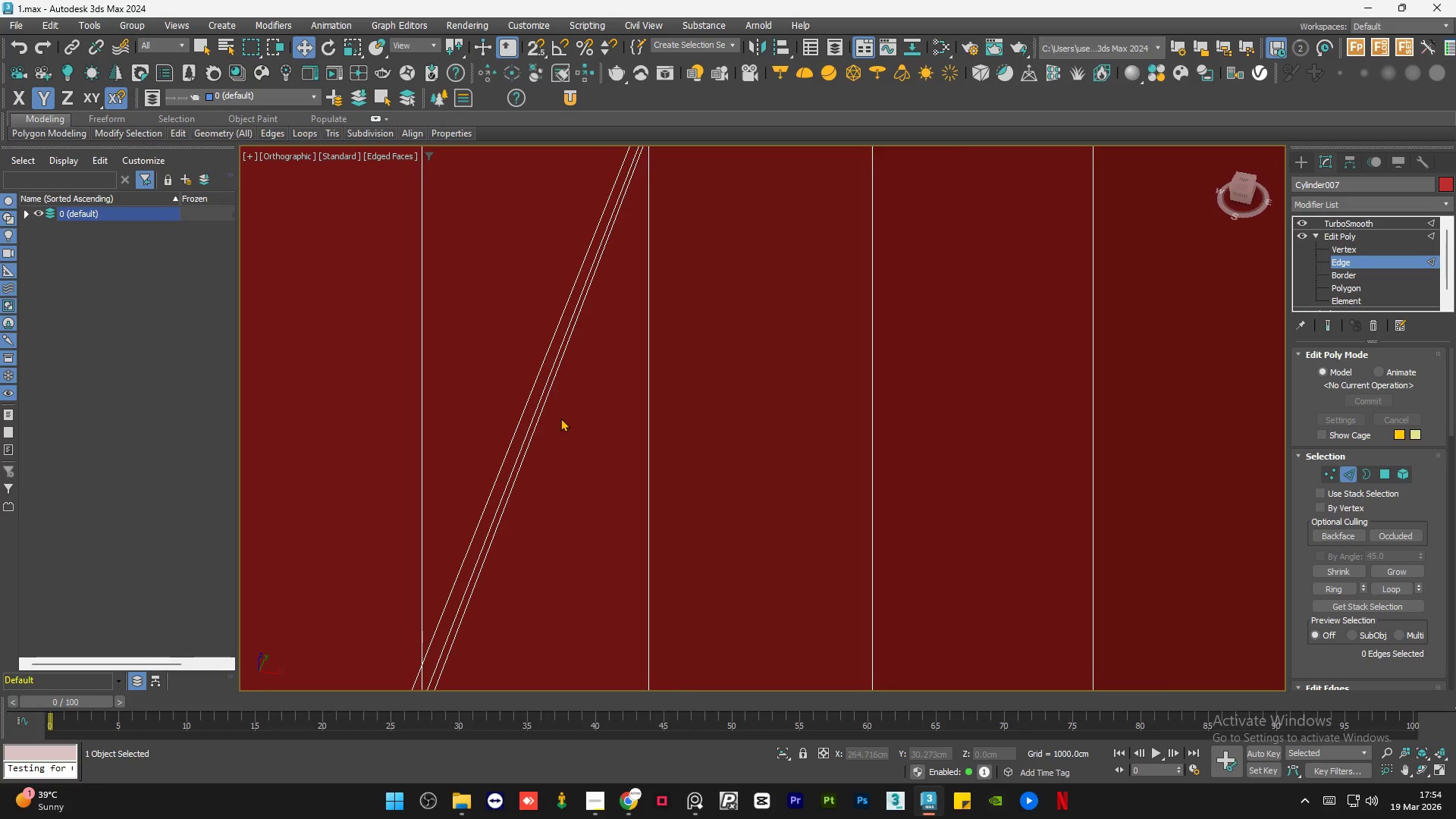 
key(F3)
 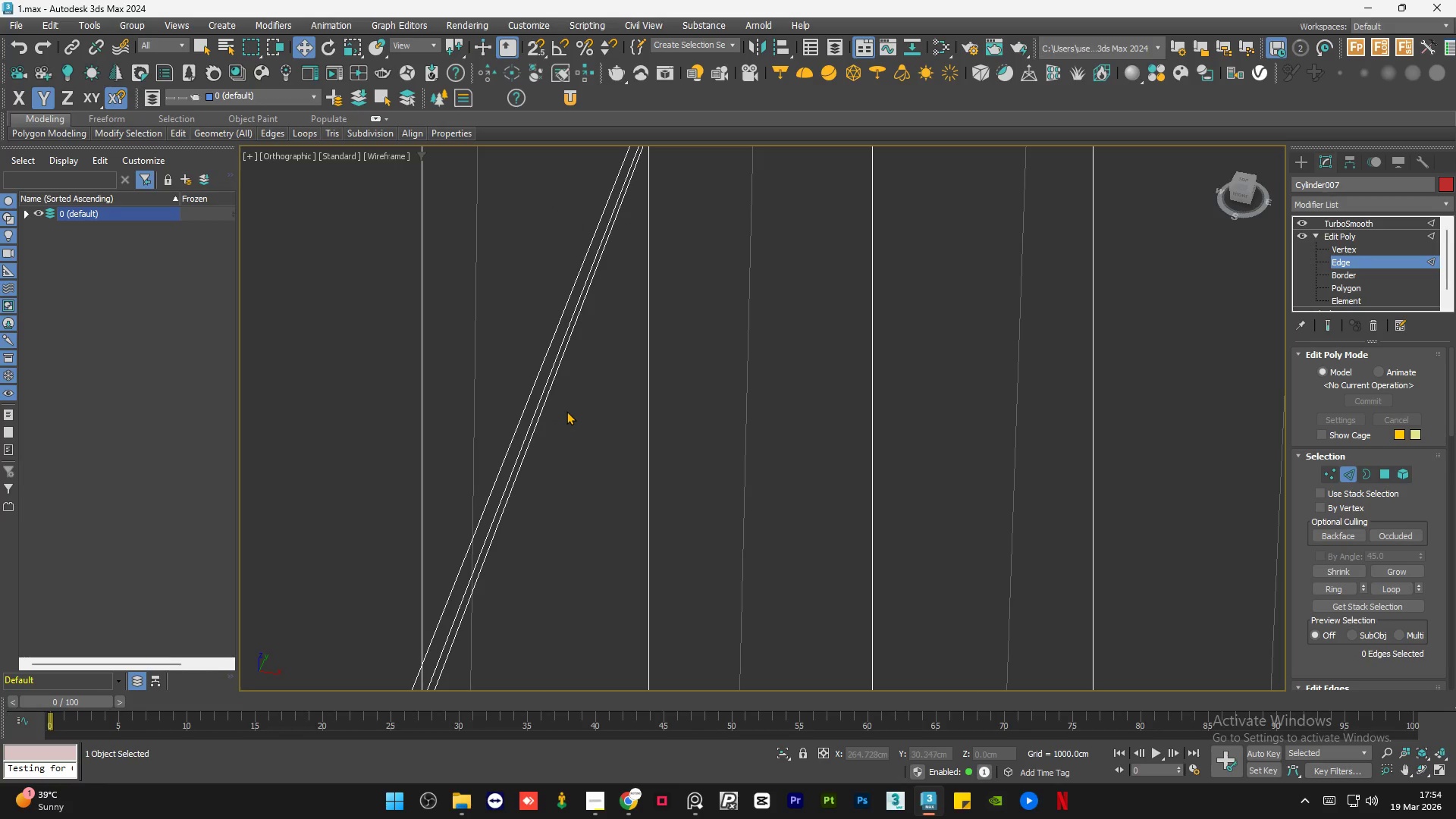 
left_click_drag(start_coordinate=[566, 410], to_coordinate=[508, 420])
 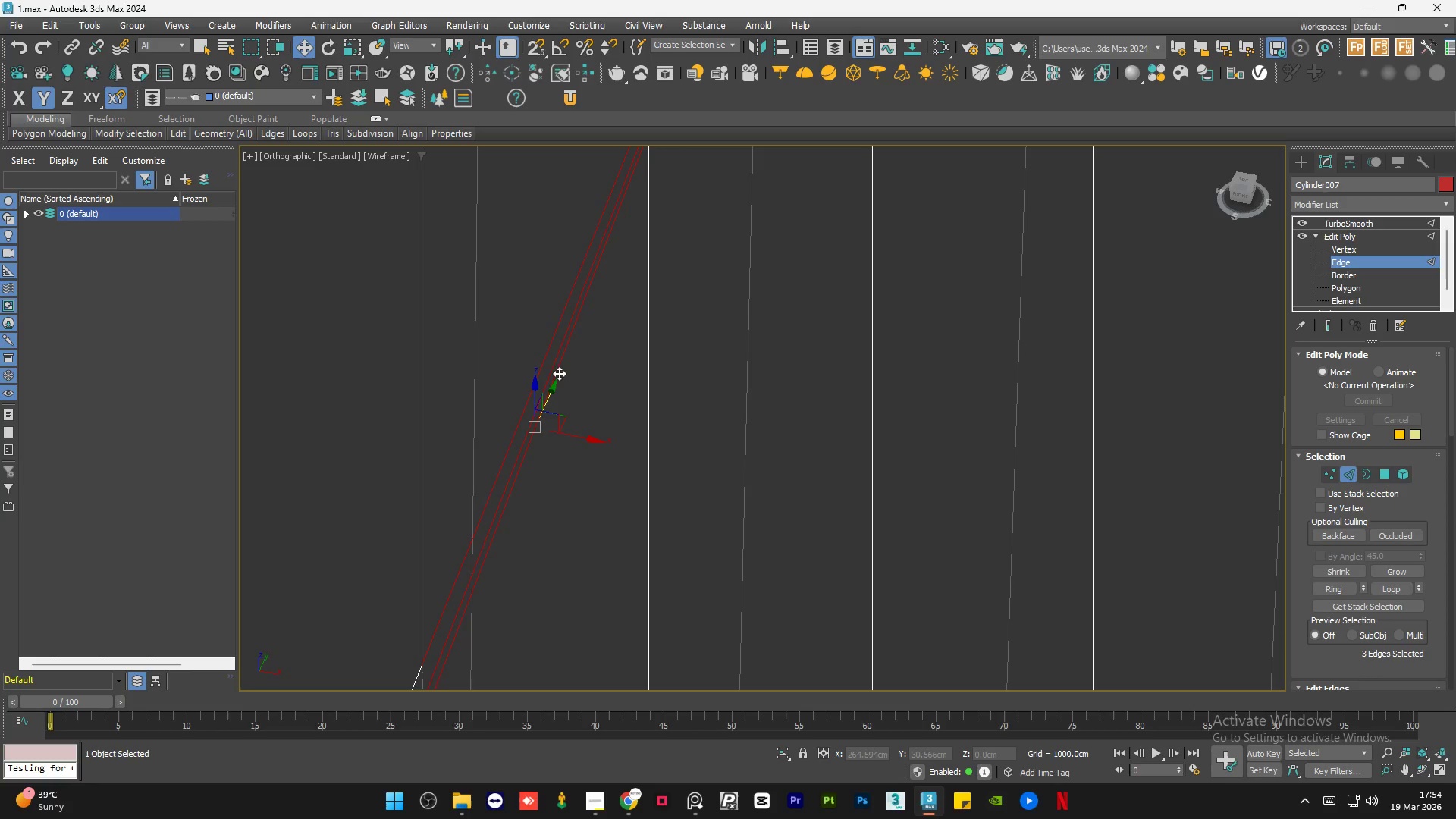 
key(Backspace)
 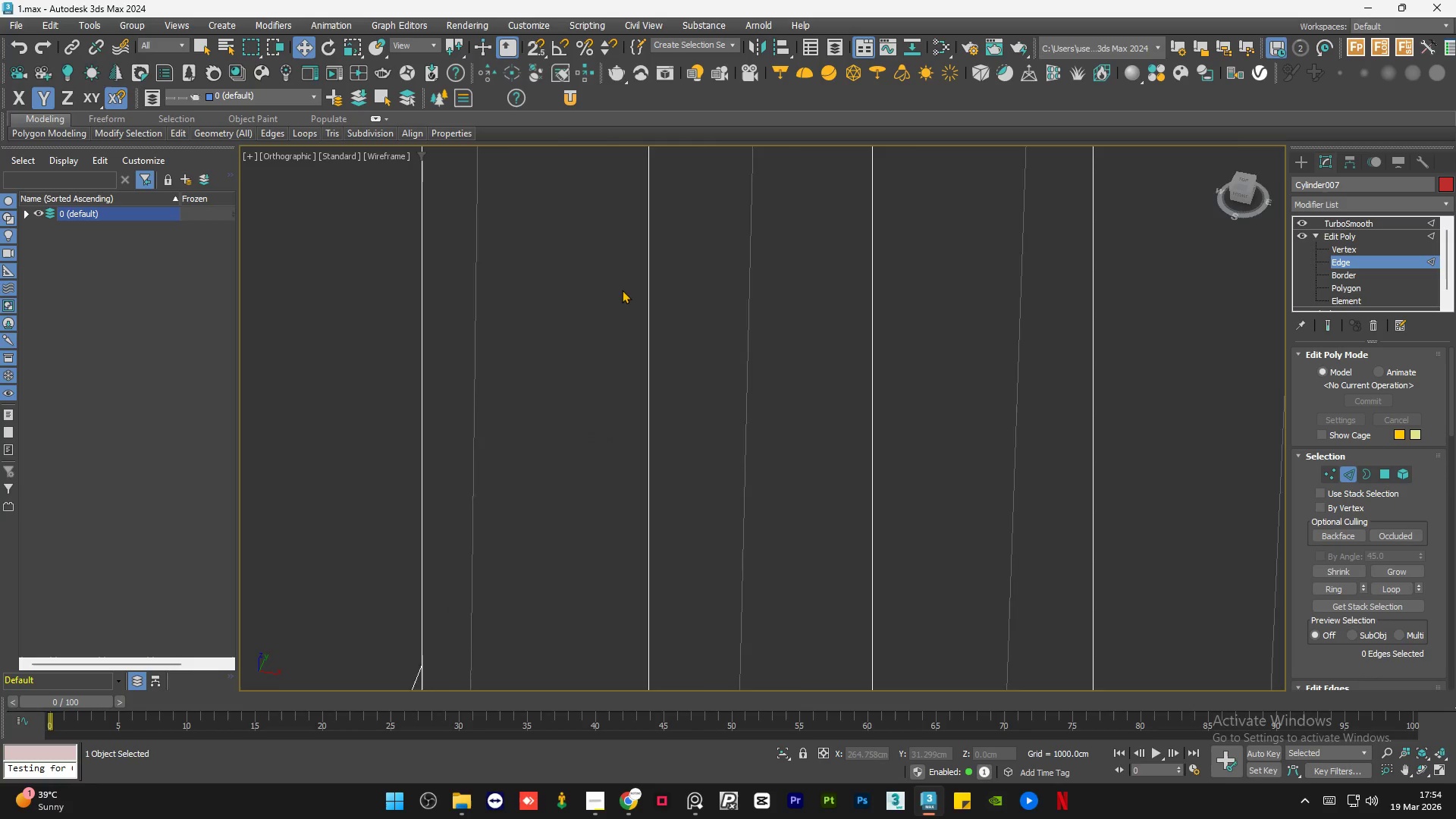 
scroll: coordinate [573, 387], scroll_direction: down, amount: 1.0
 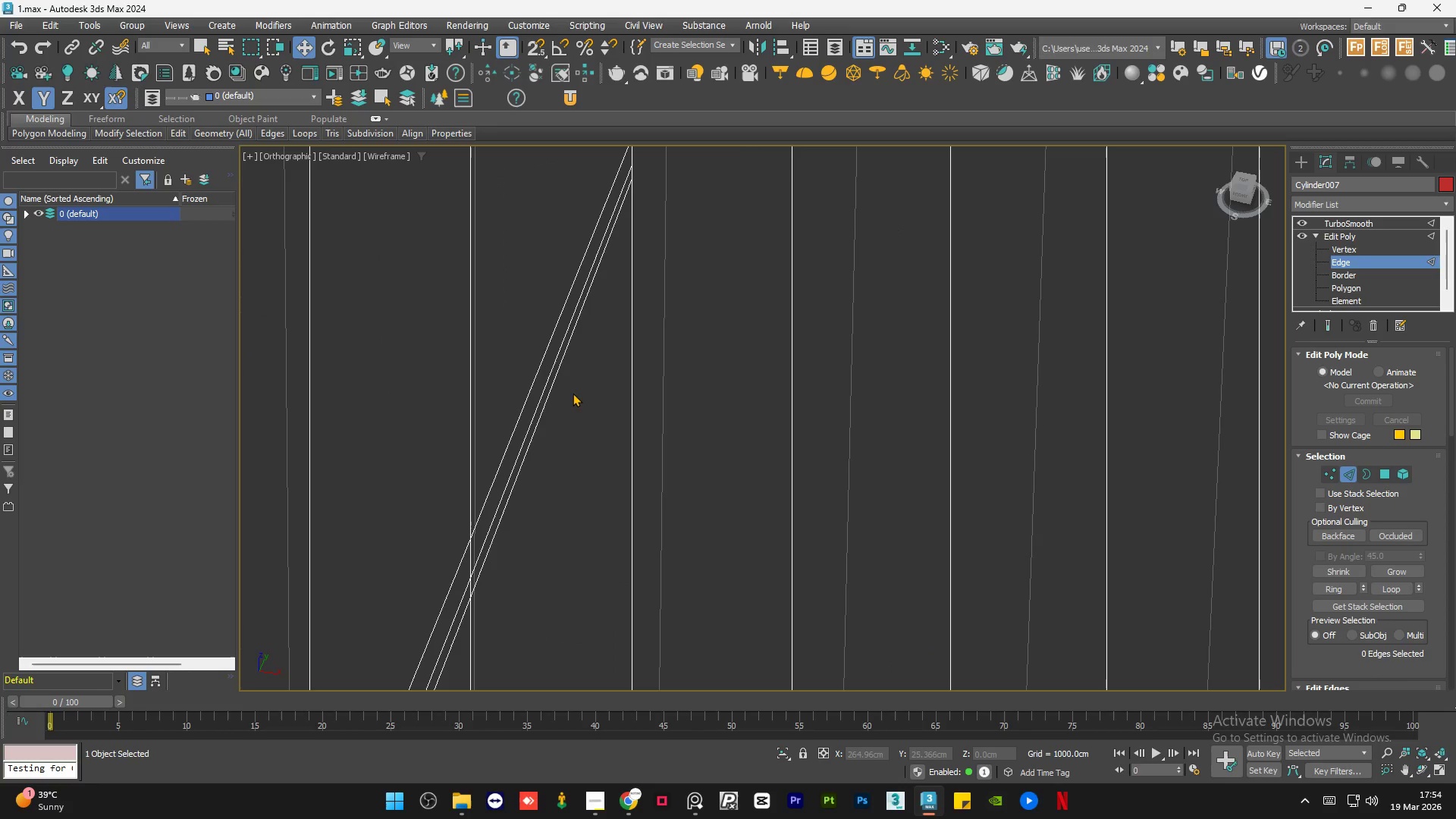 
left_click_drag(start_coordinate=[573, 394], to_coordinate=[500, 394])
 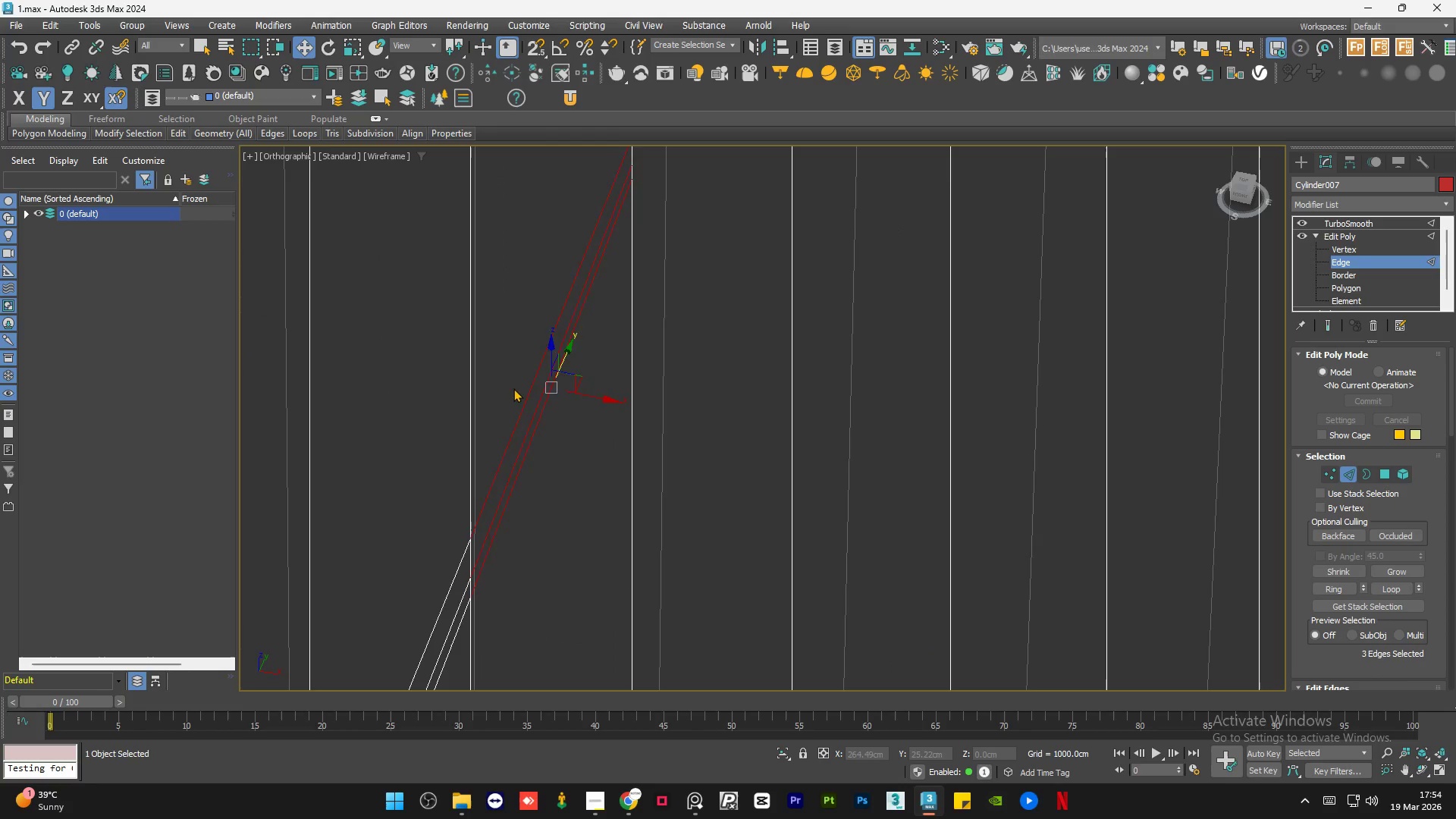 
key(Backspace)
 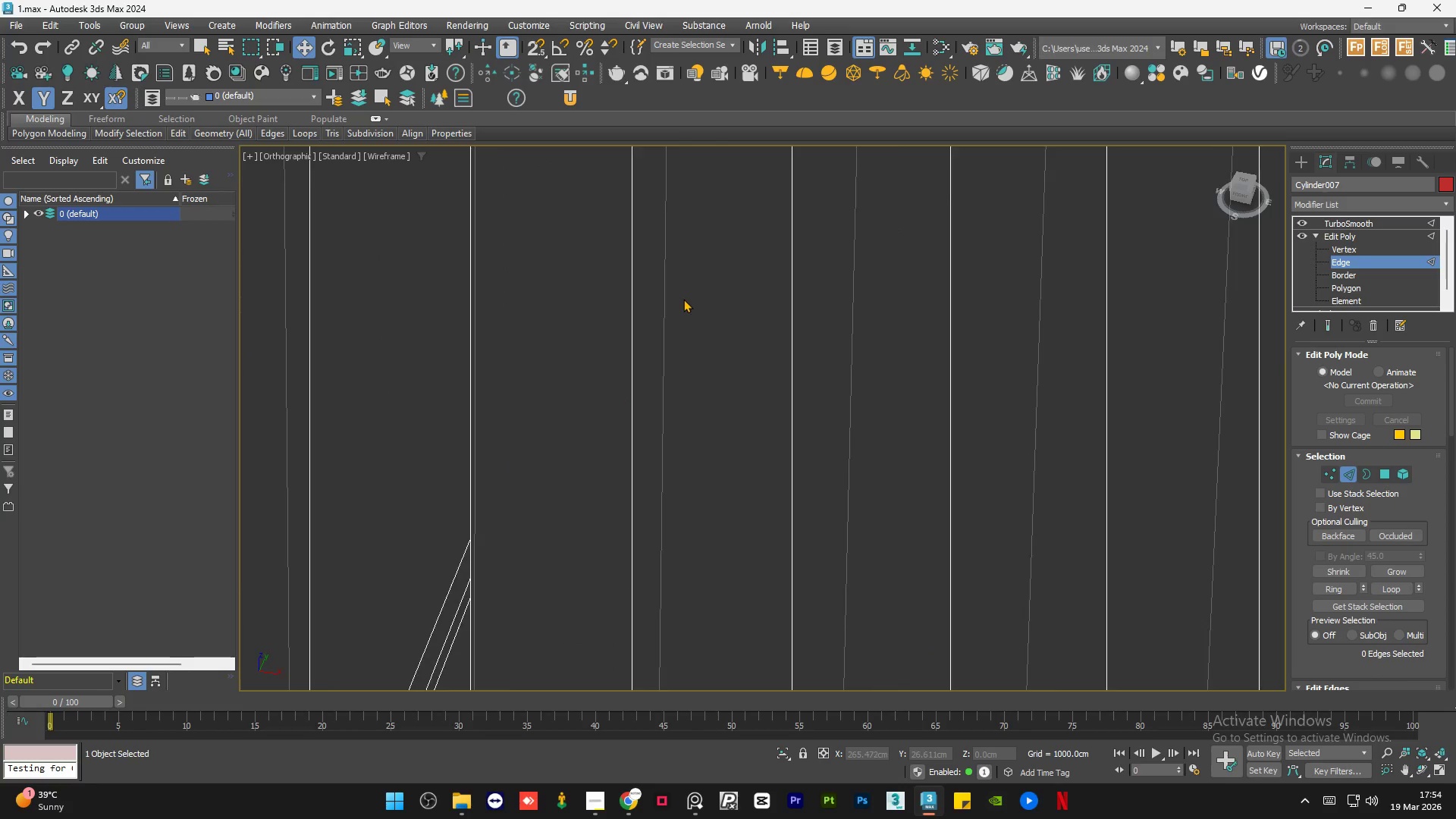 
left_click_drag(start_coordinate=[649, 418], to_coordinate=[594, 418])
 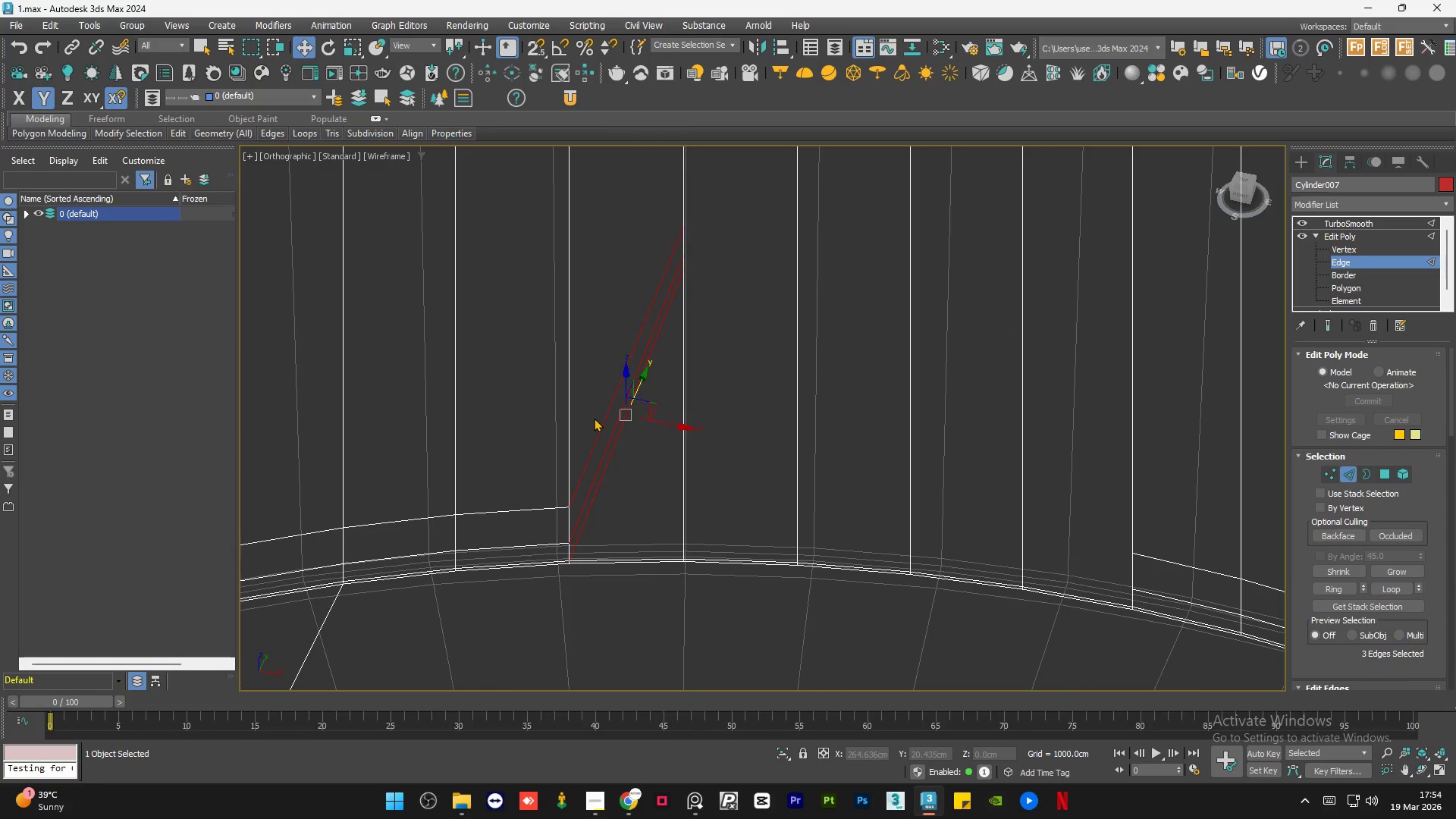 
scroll: coordinate [627, 396], scroll_direction: down, amount: 1.0
 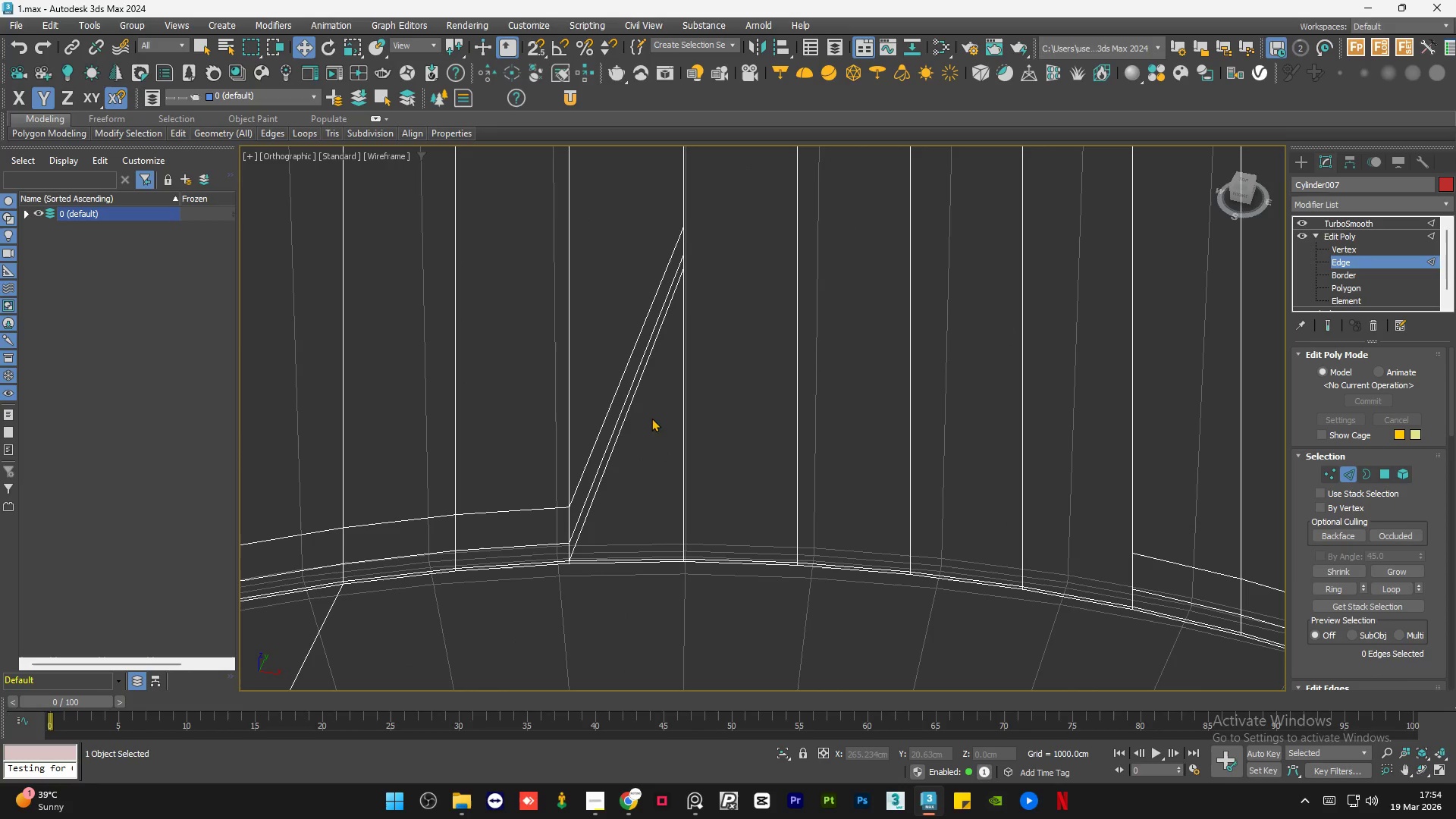 
key(Backspace)
 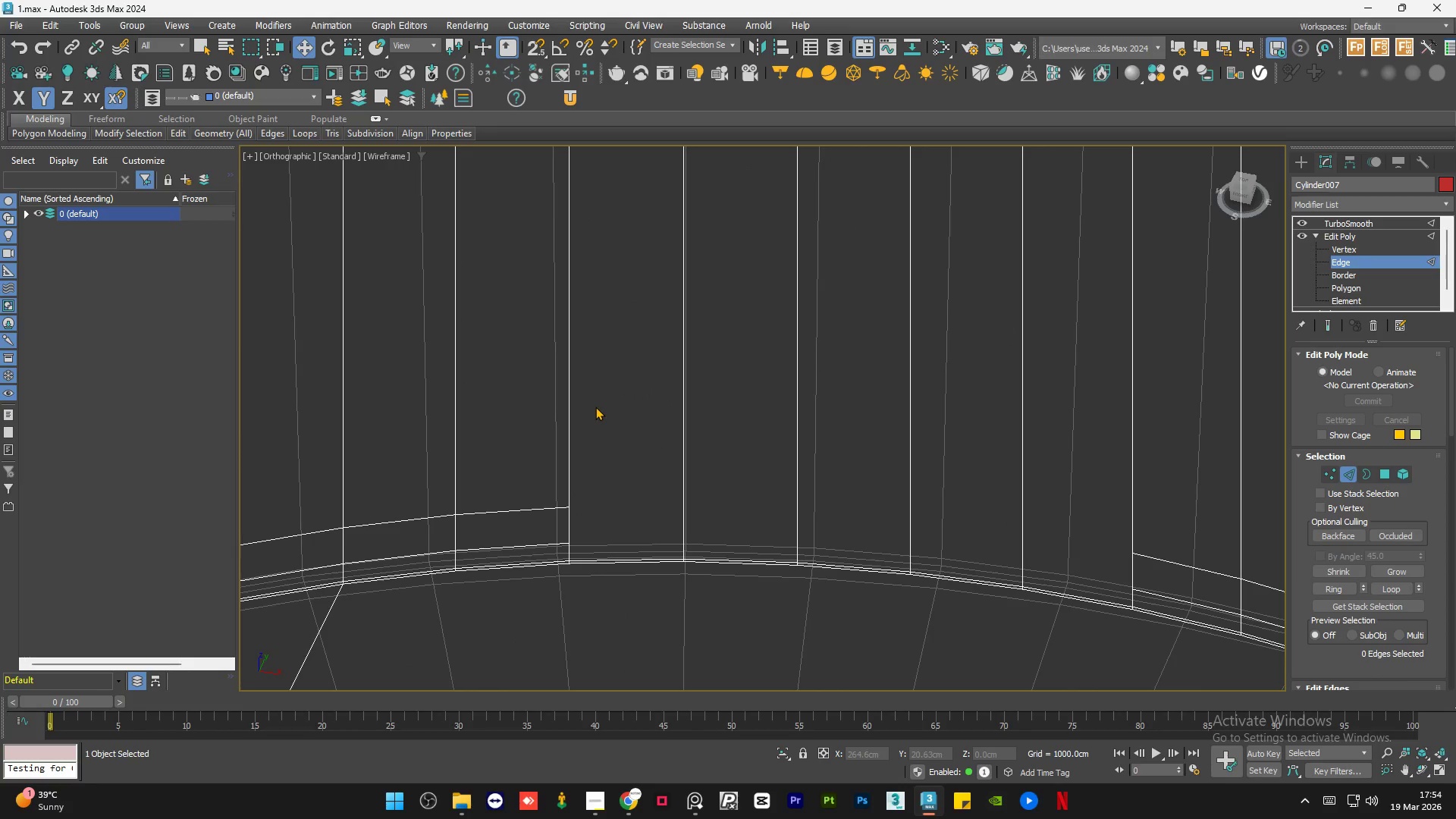 
key(F3)
 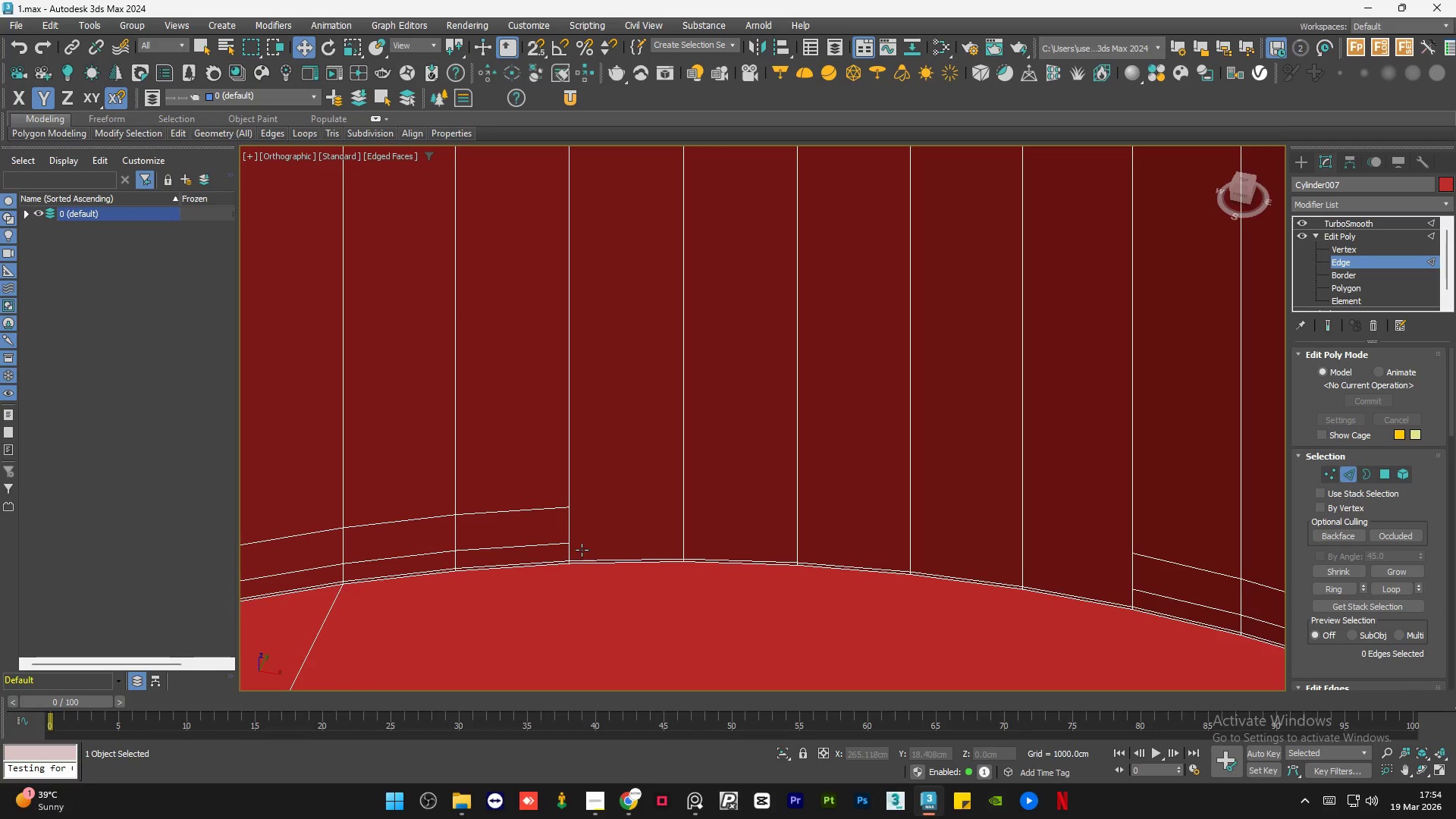 
scroll: coordinate [574, 551], scroll_direction: down, amount: 1.0
 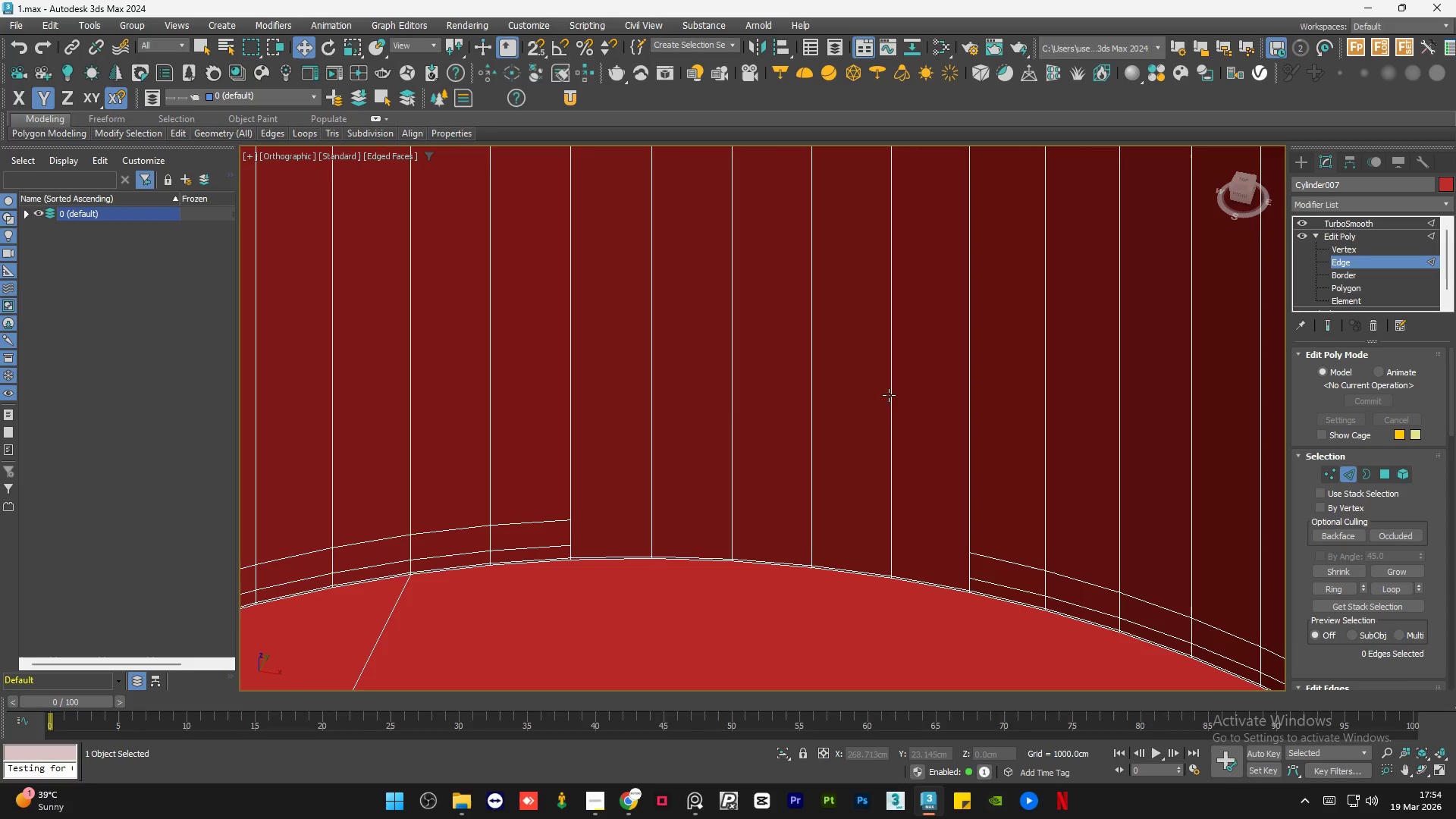 
key(Alt+1)
 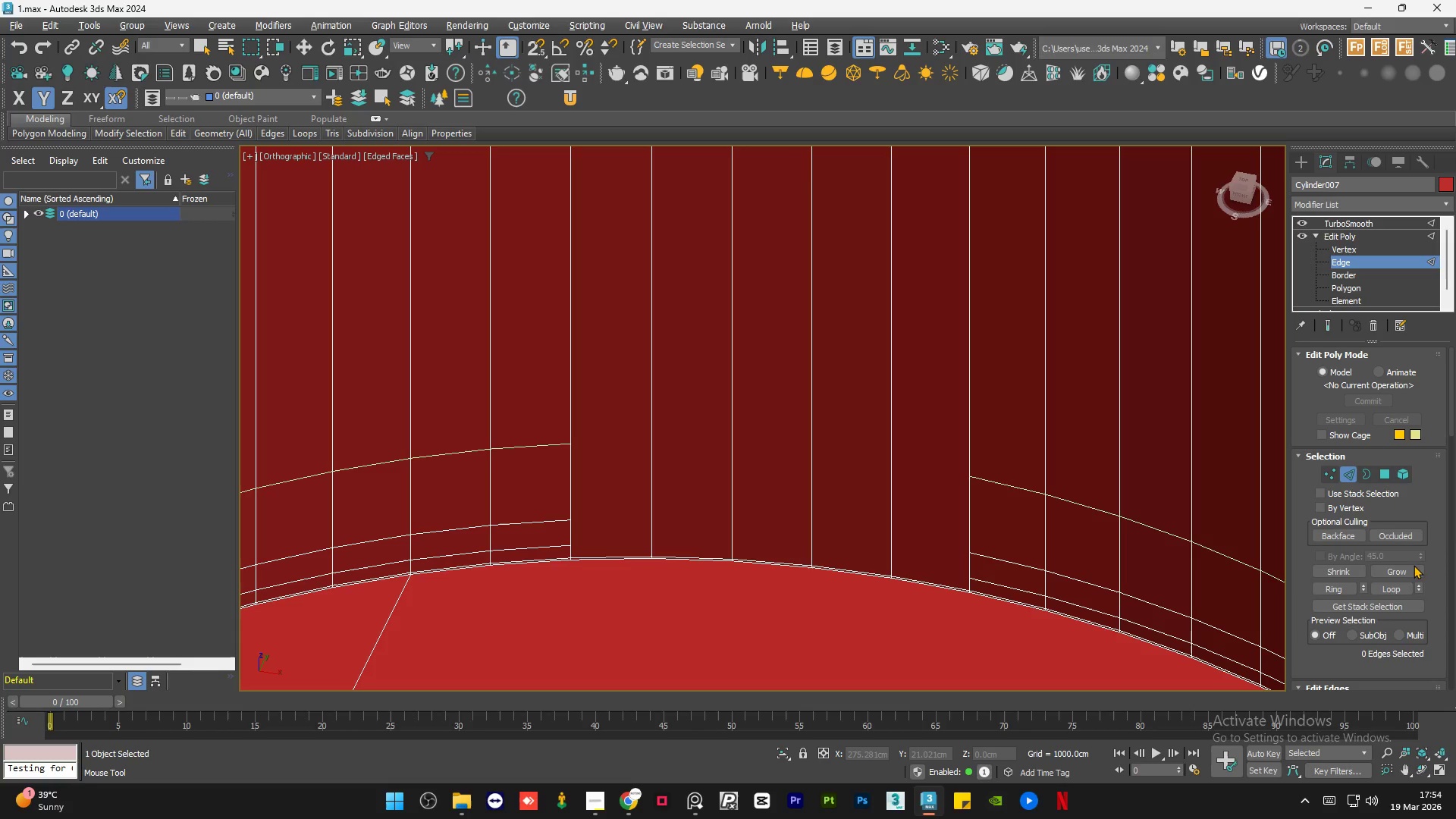 
wait(6.27)
 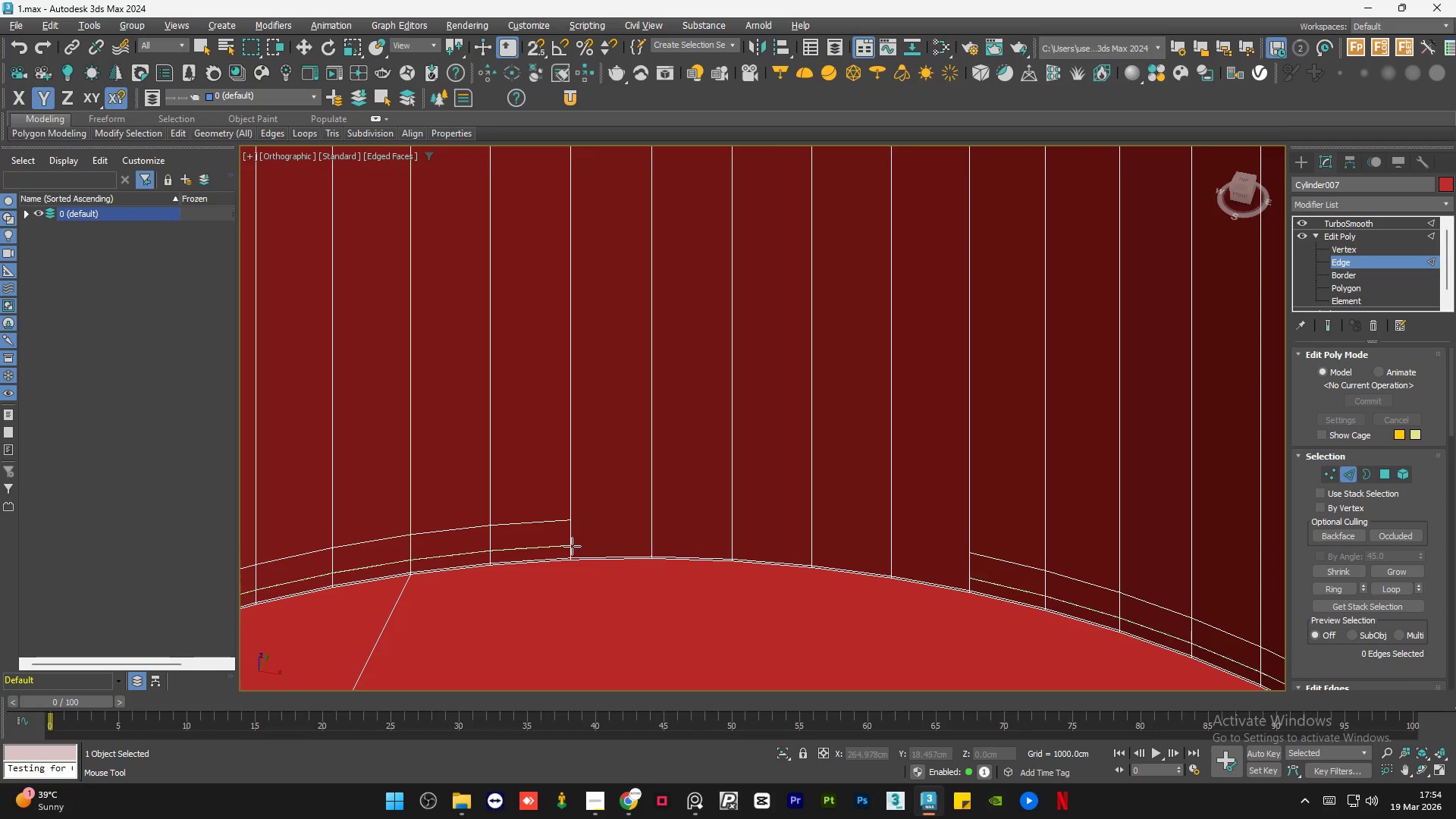 
key(Q)
 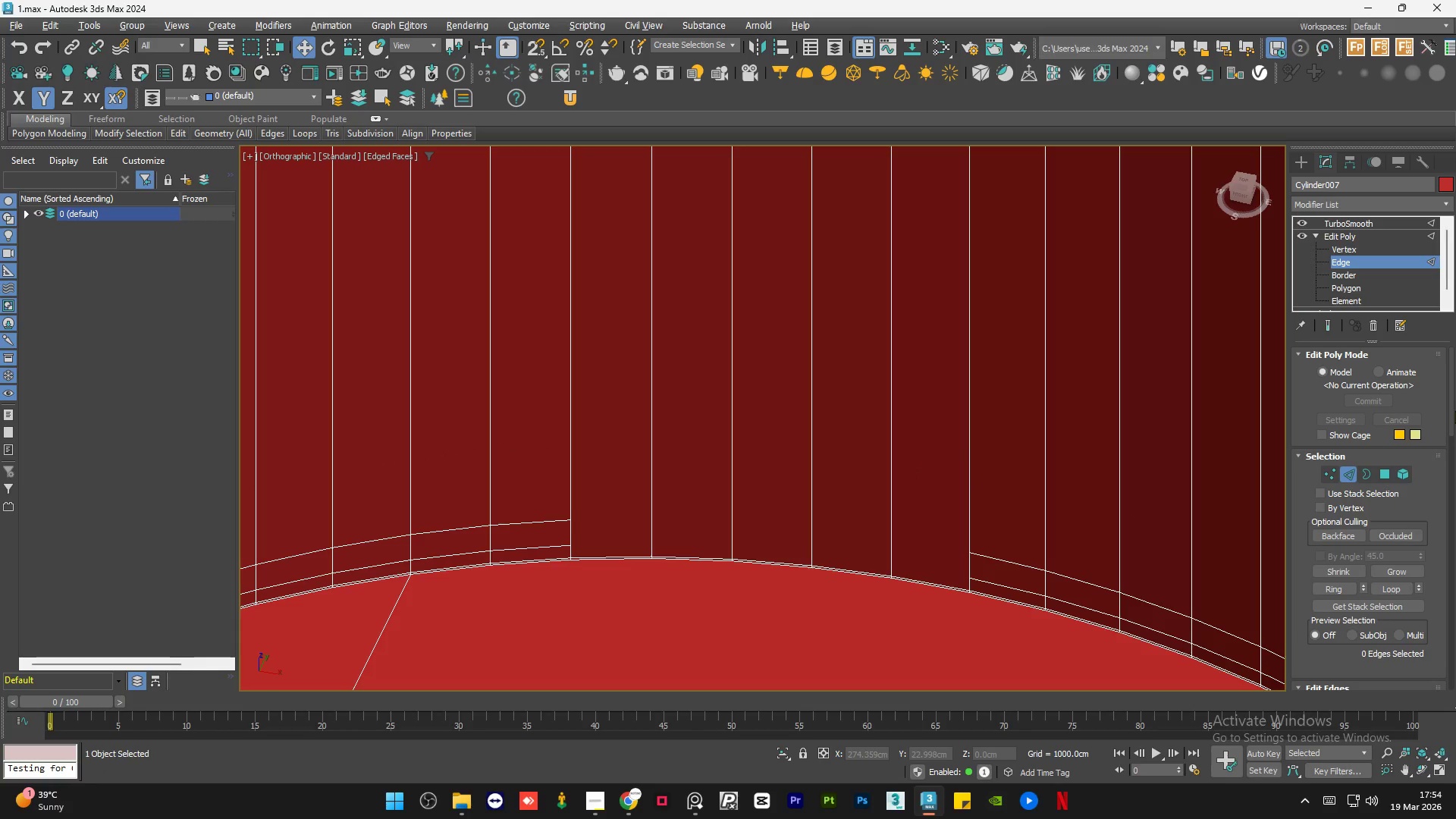 
left_click_drag(start_coordinate=[1450, 410], to_coordinate=[1455, 599])
 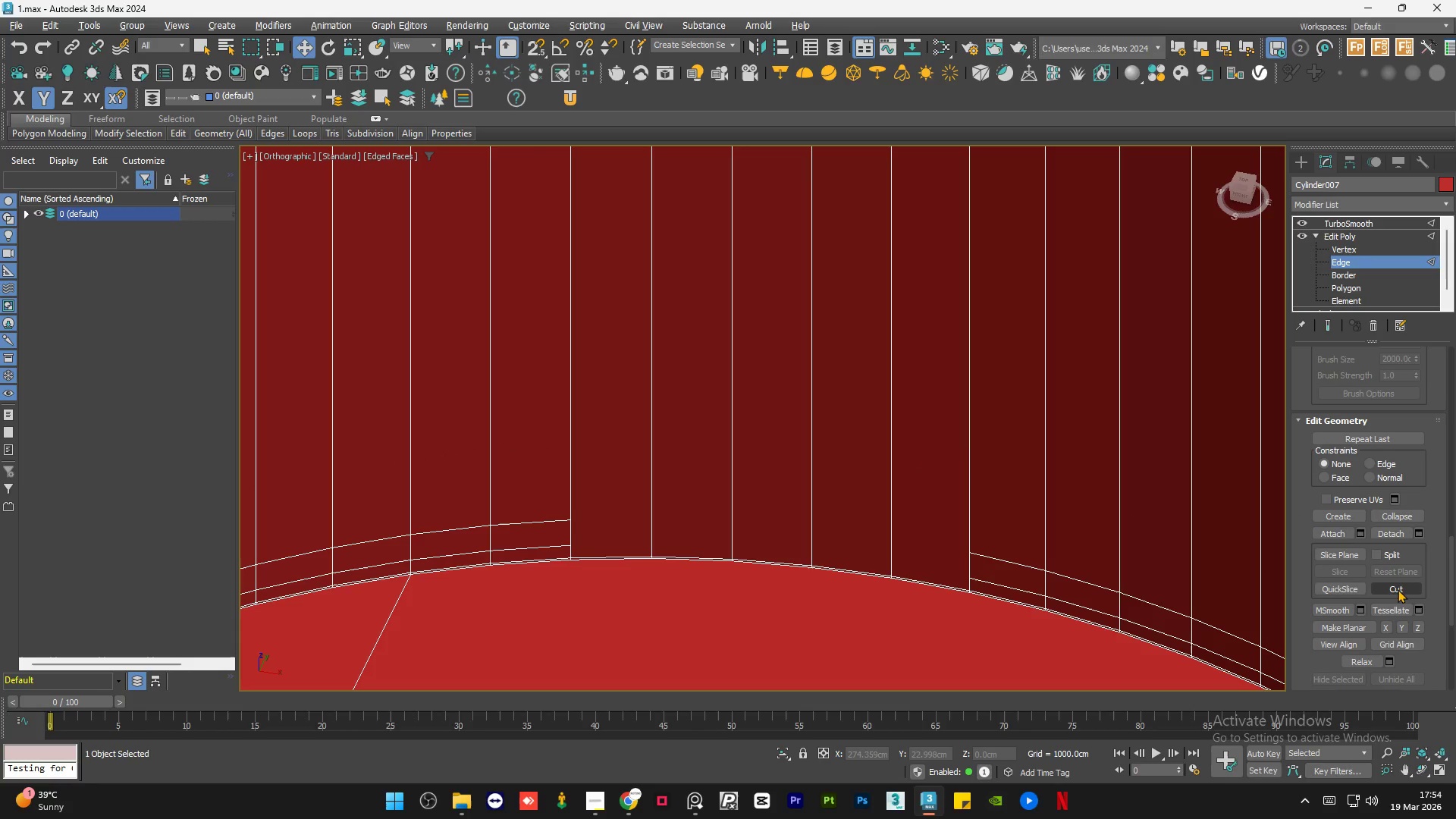 
left_click([1398, 589])
 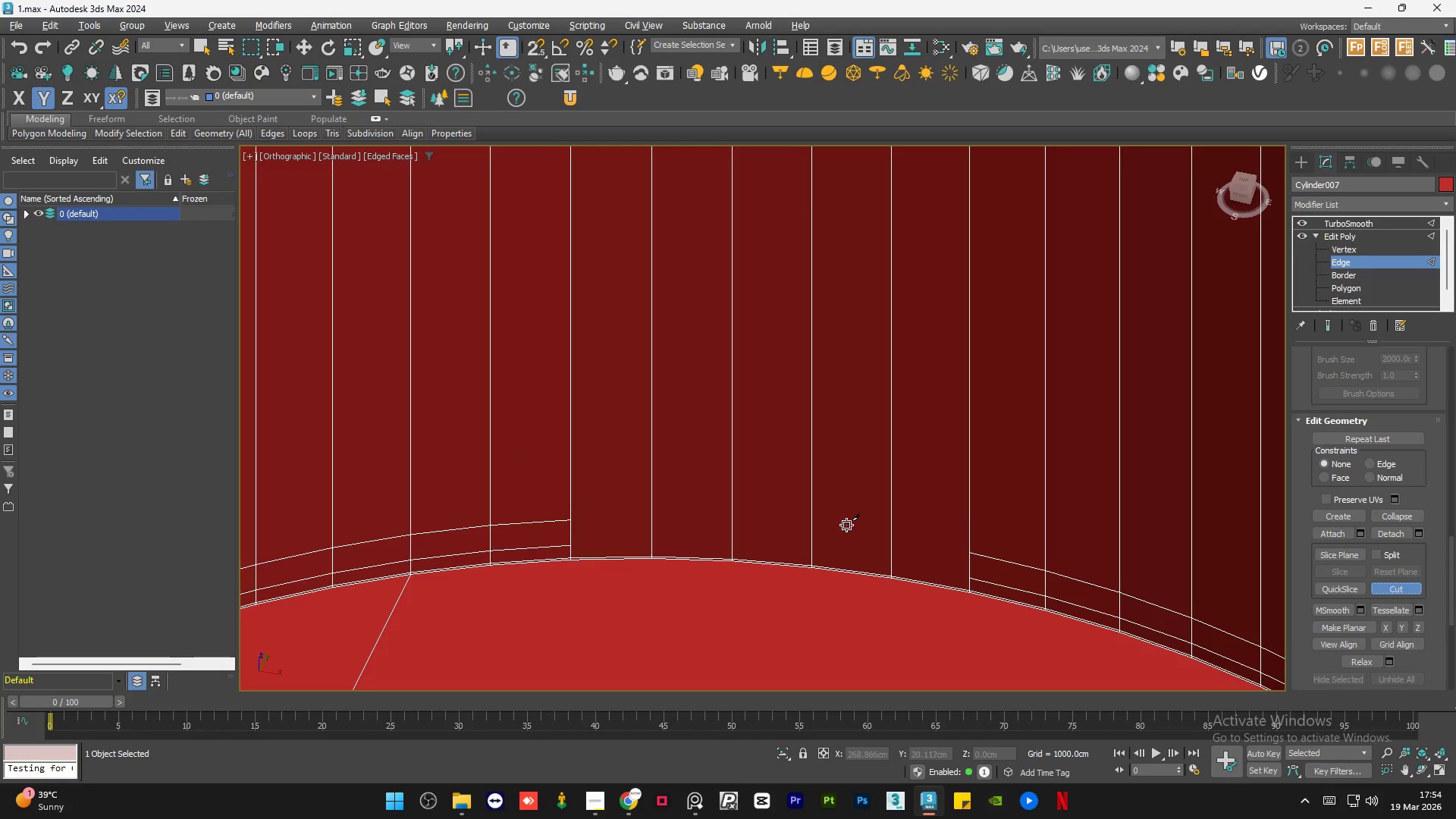 
hold_key(key=AltLeft, duration=0.66)
 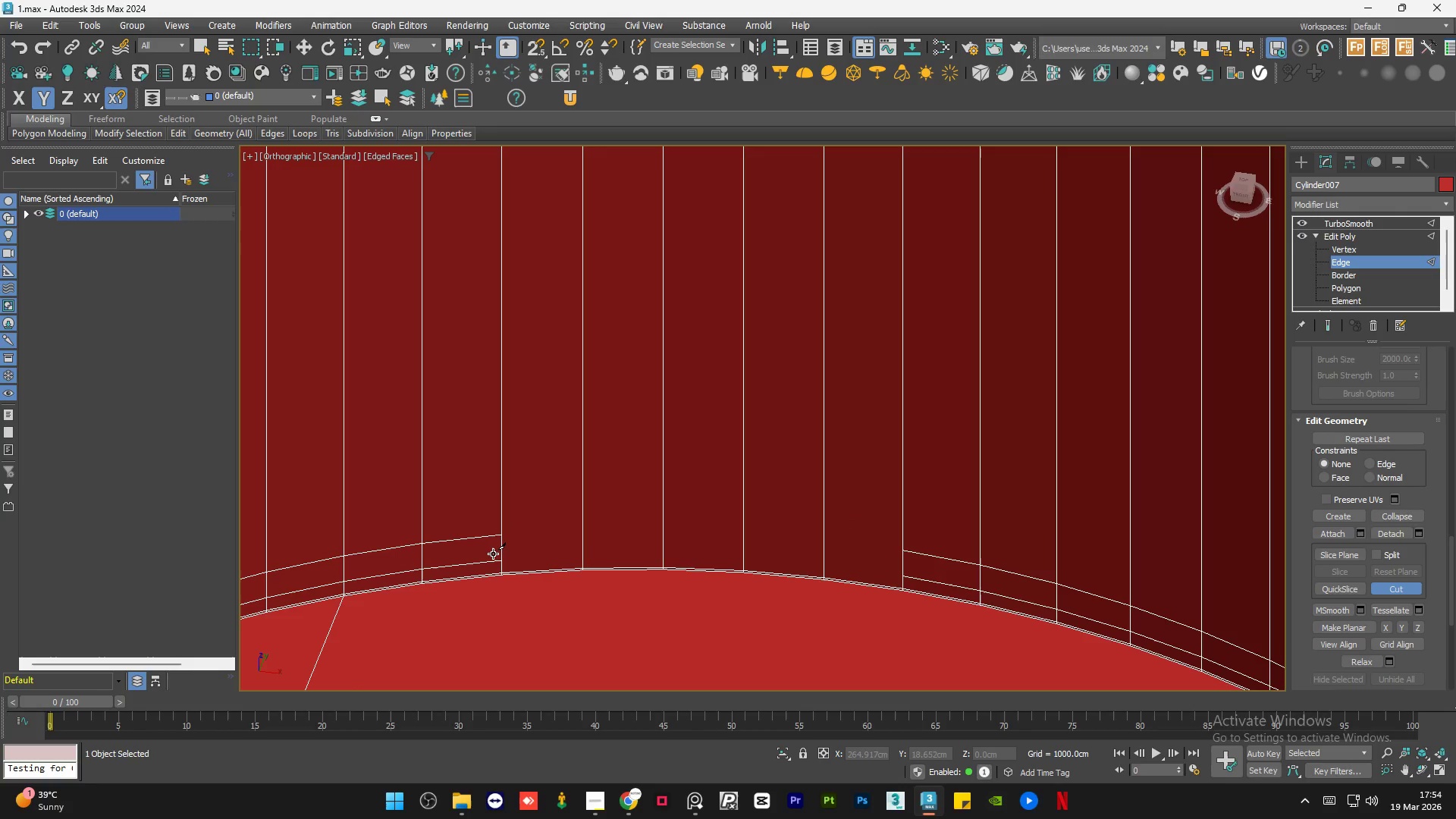 
hold_key(key=AltLeft, duration=13.91)
left_click([501, 558])
 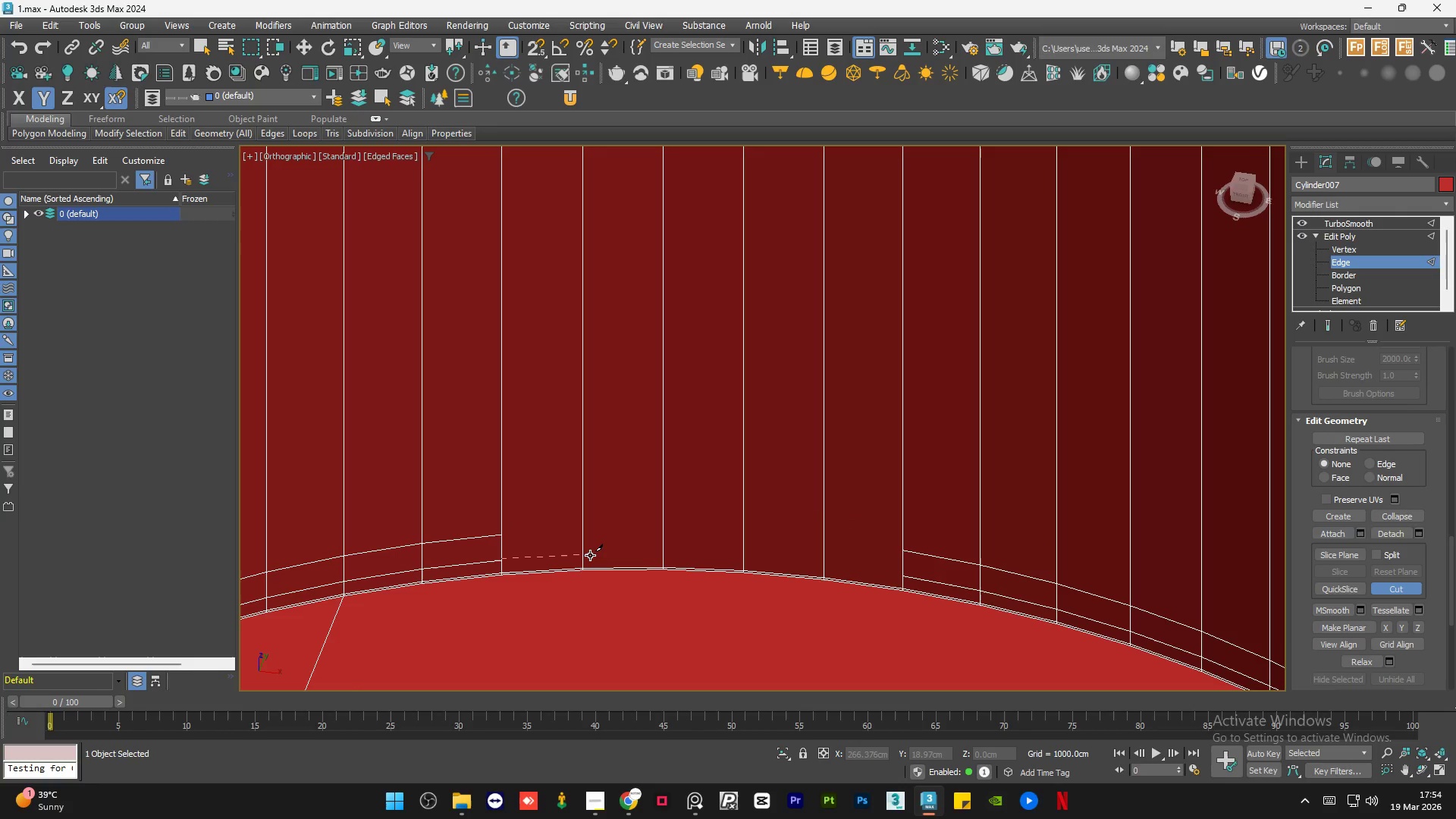 
left_click([590, 555])
 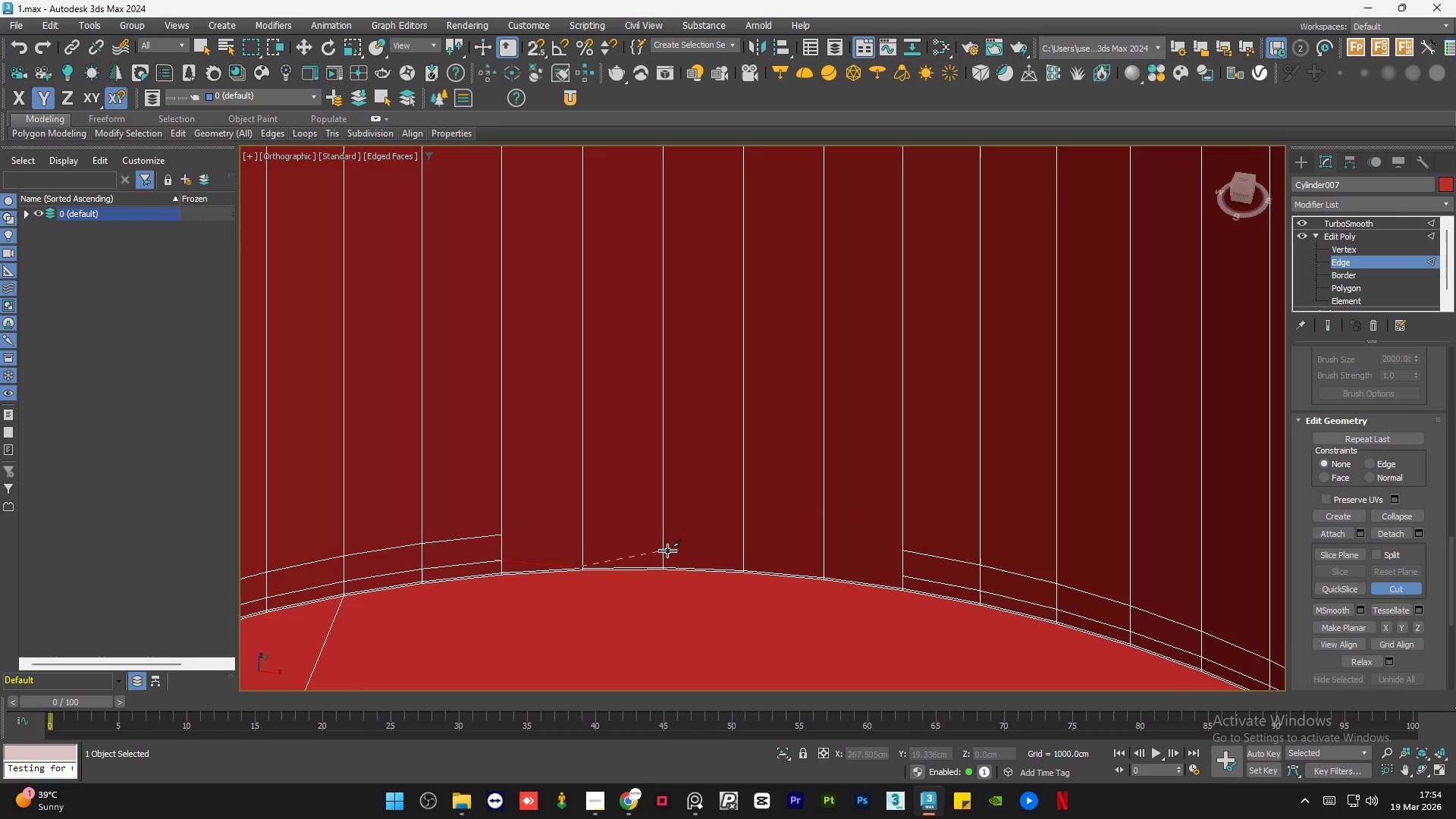 
left_click([667, 551])
 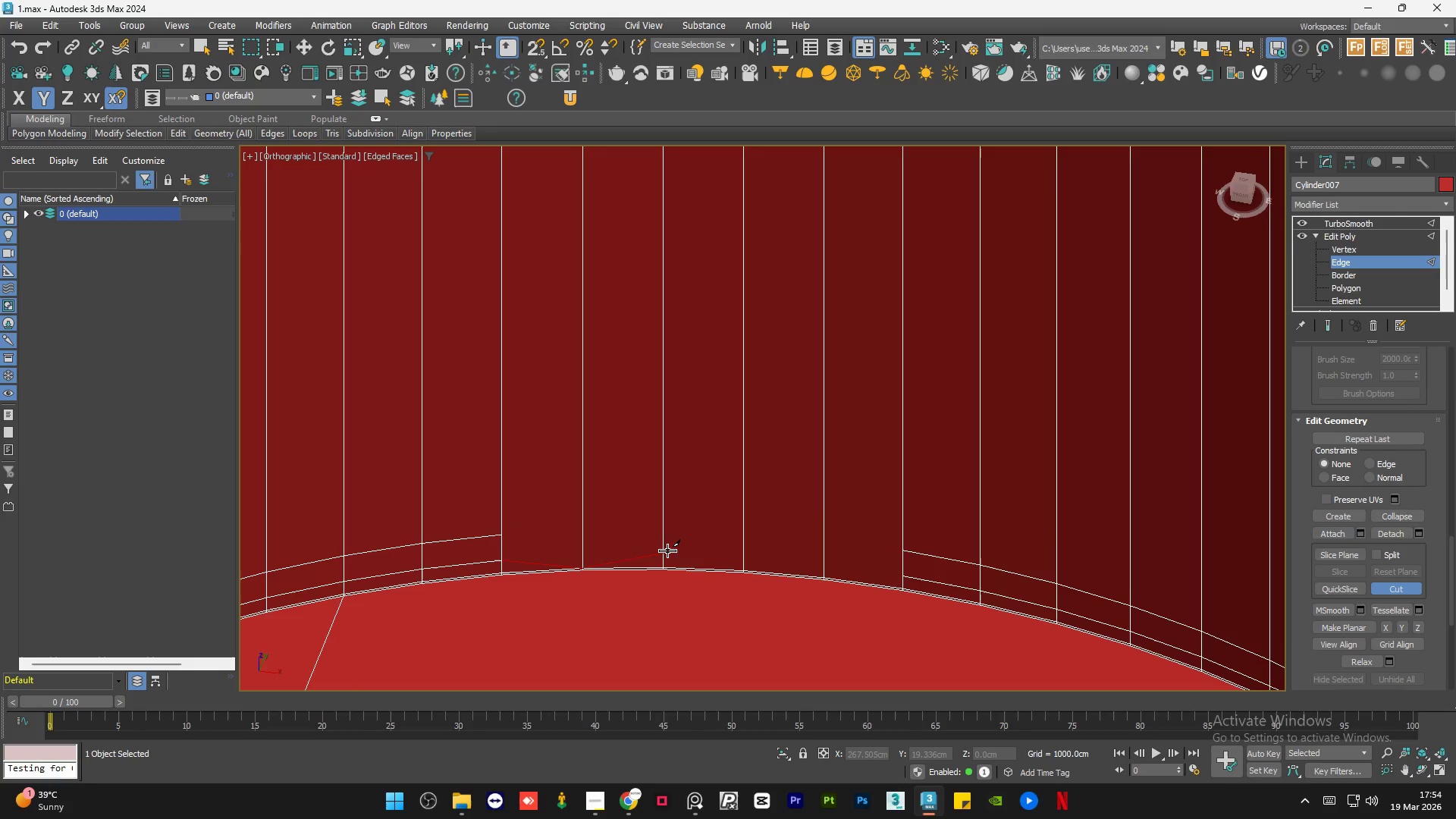 
key(Control+Z)
 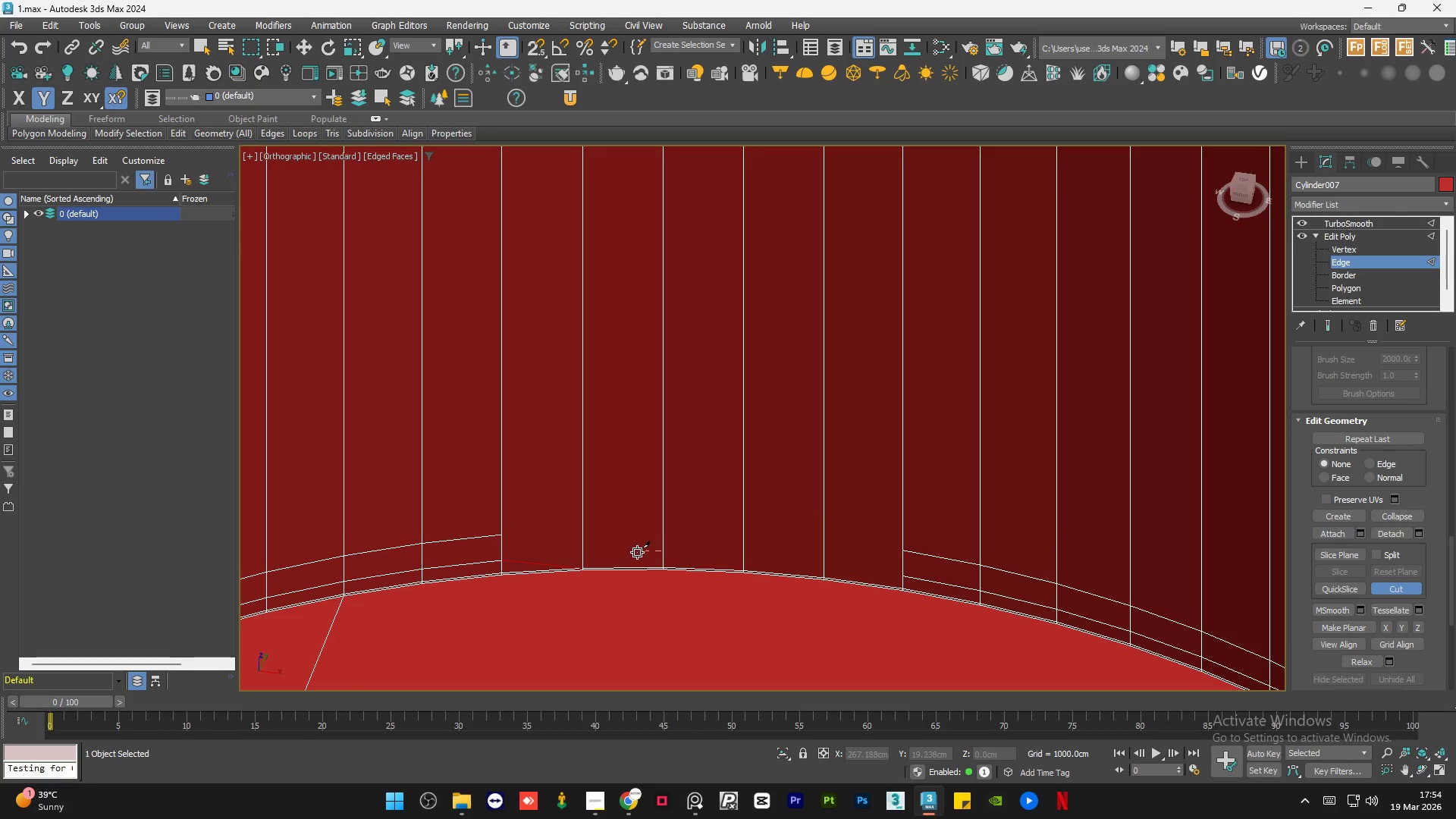 
key(Control+Z)
 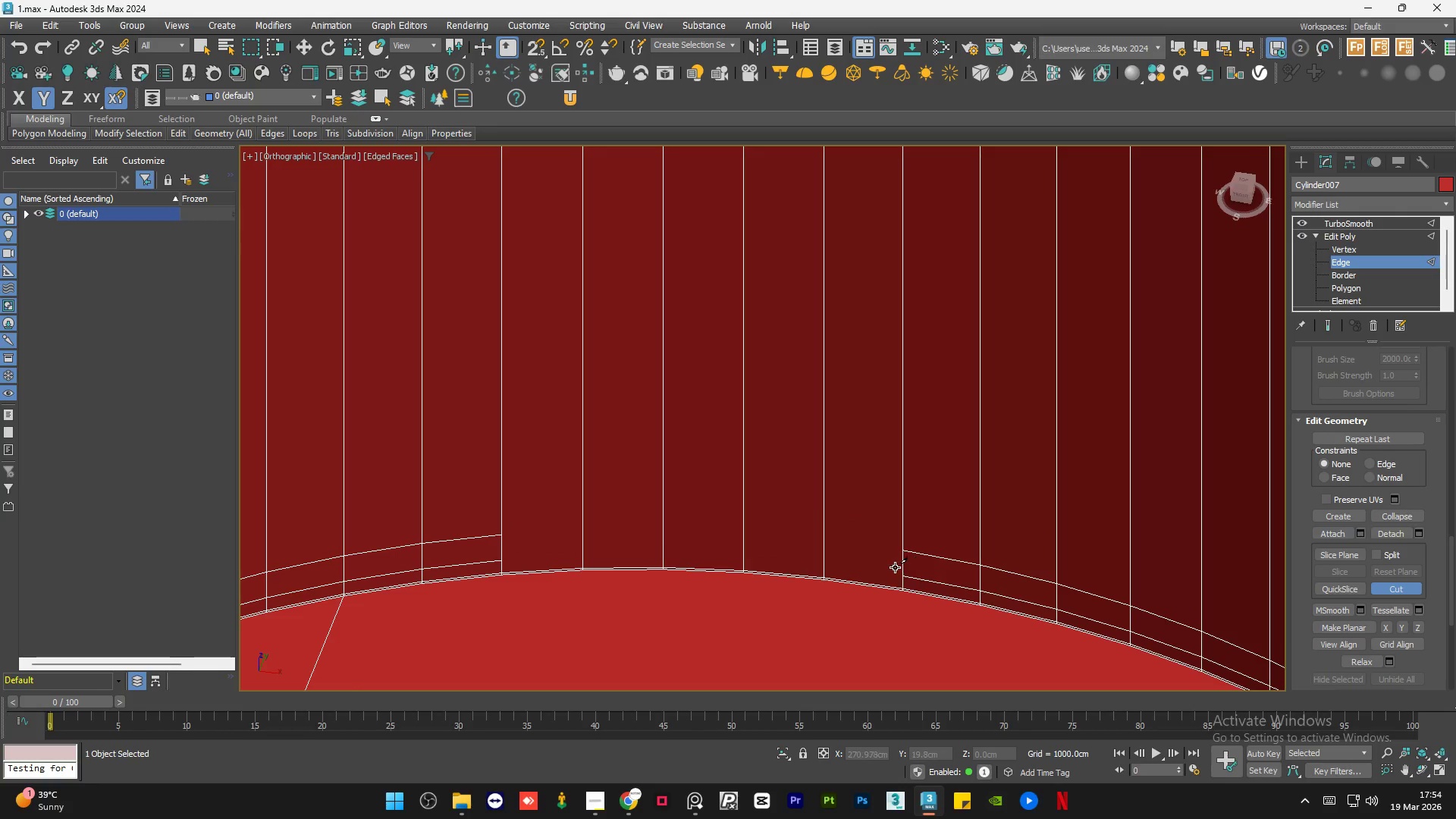 
left_click([906, 573])
 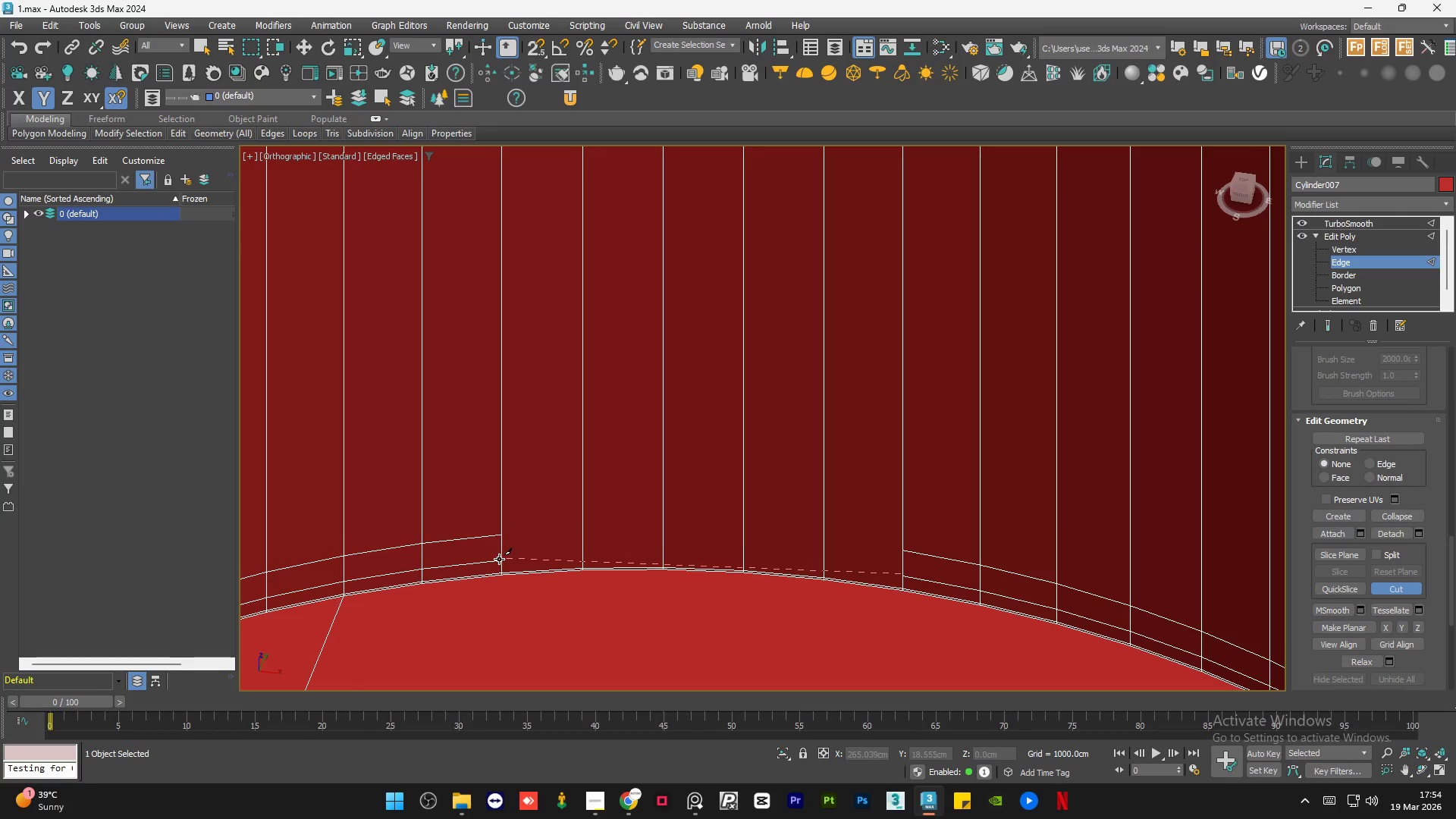 
left_click([499, 559])
 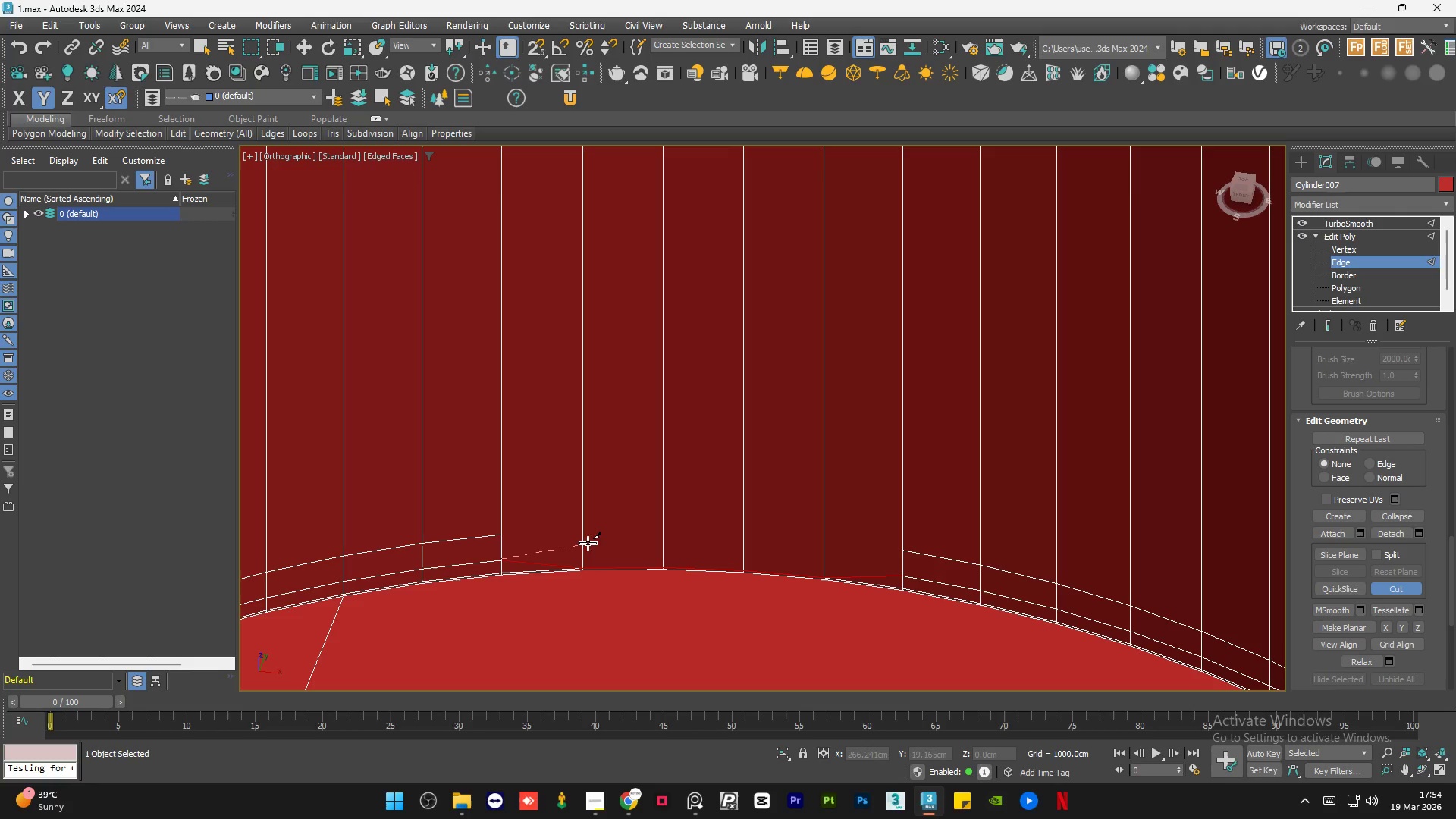 
right_click([600, 535])
 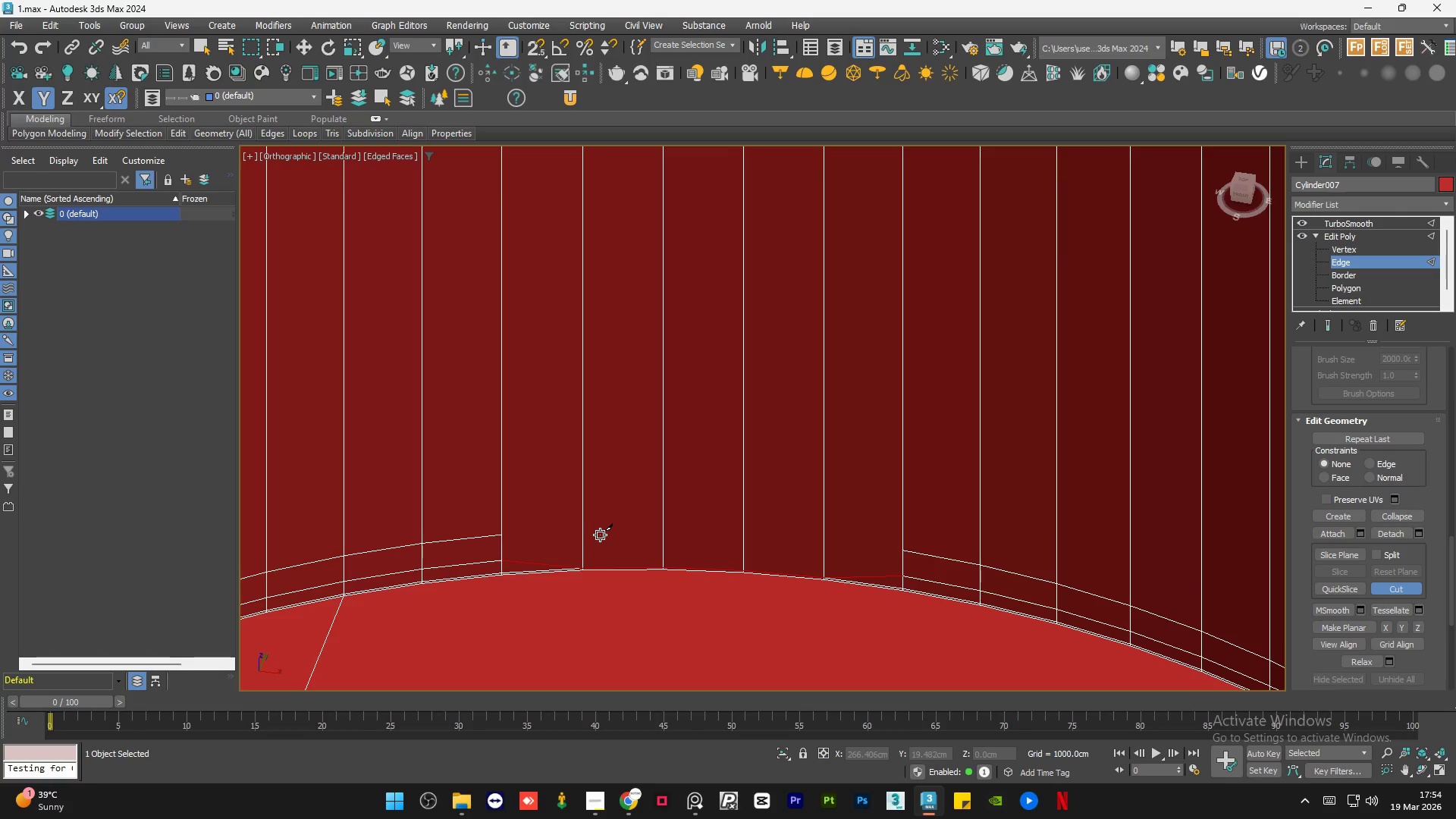 
key(Control+Z)
 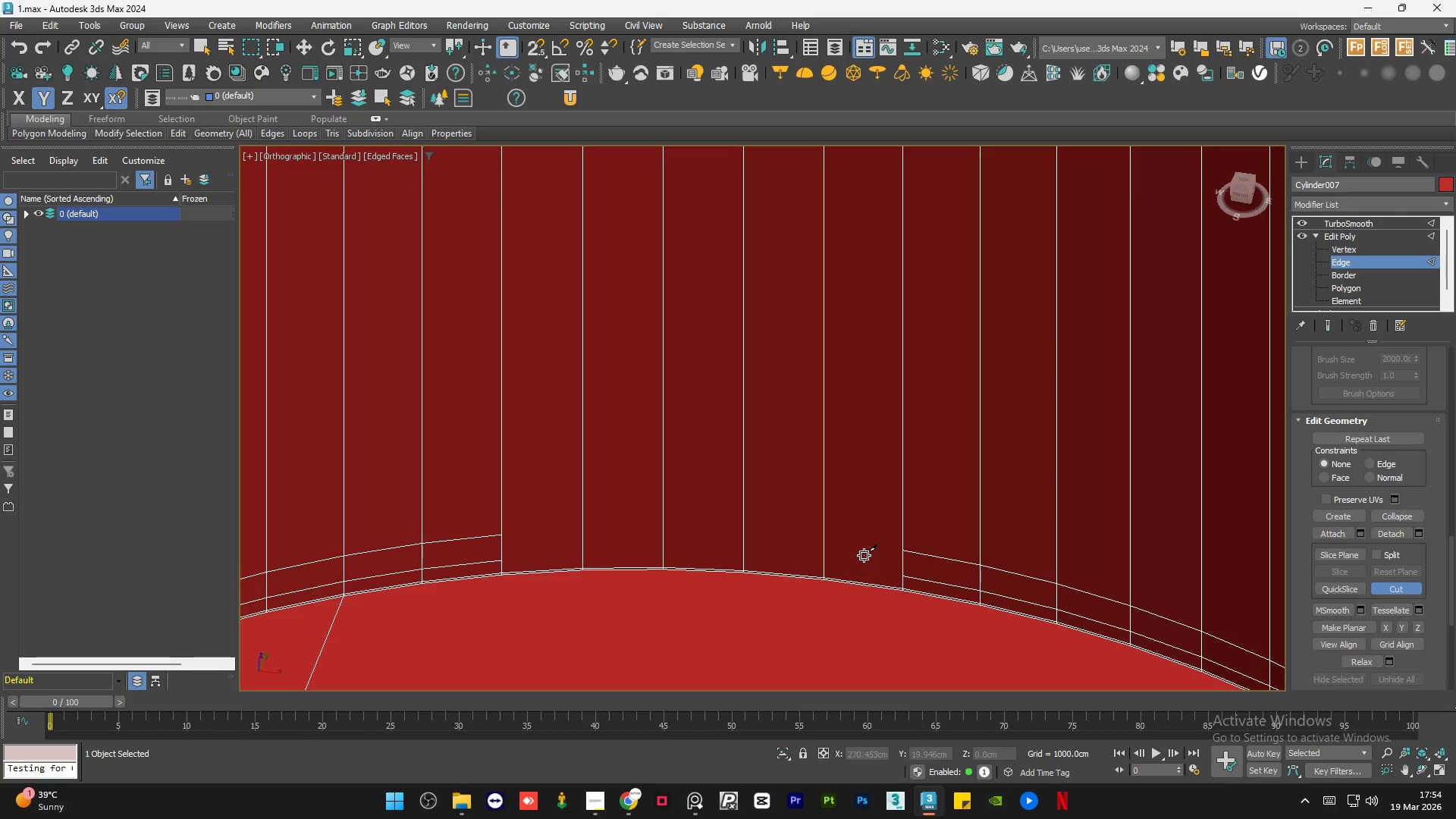 
hold_key(key=AltLeft, duration=1.5)
 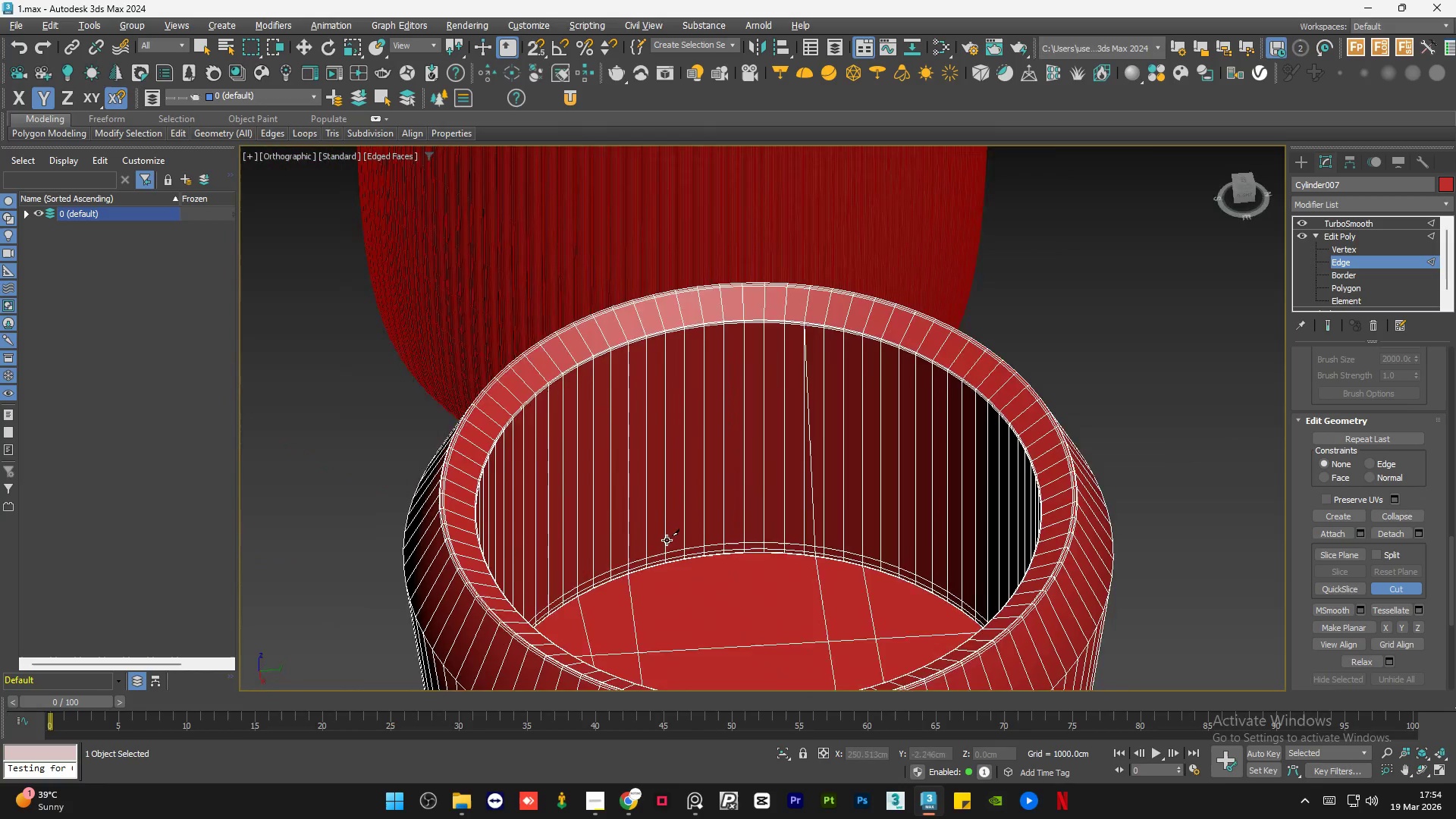 
scroll: coordinate [780, 539], scroll_direction: down, amount: 4.0
 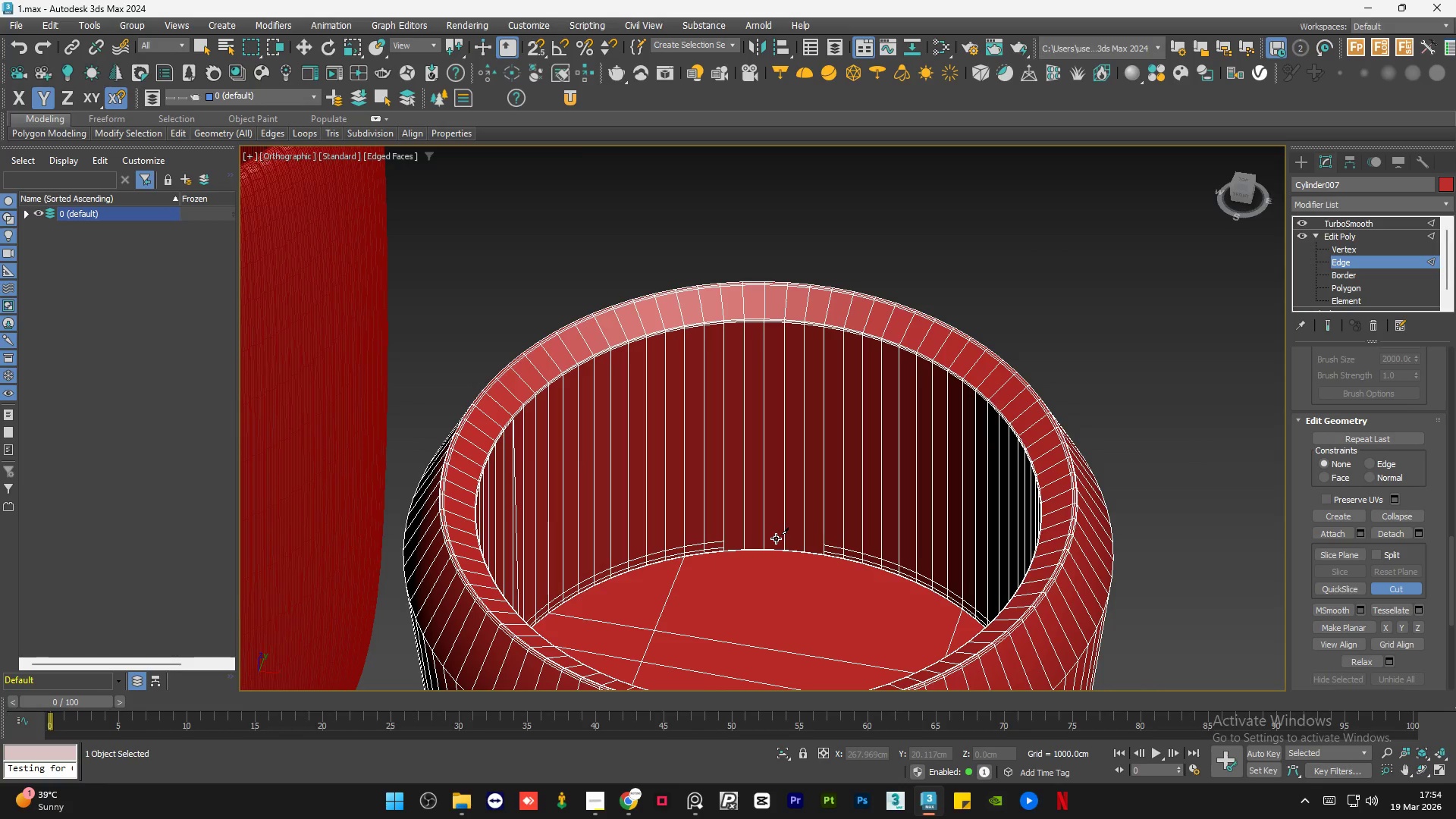 
hold_key(key=AltLeft, duration=1.52)
 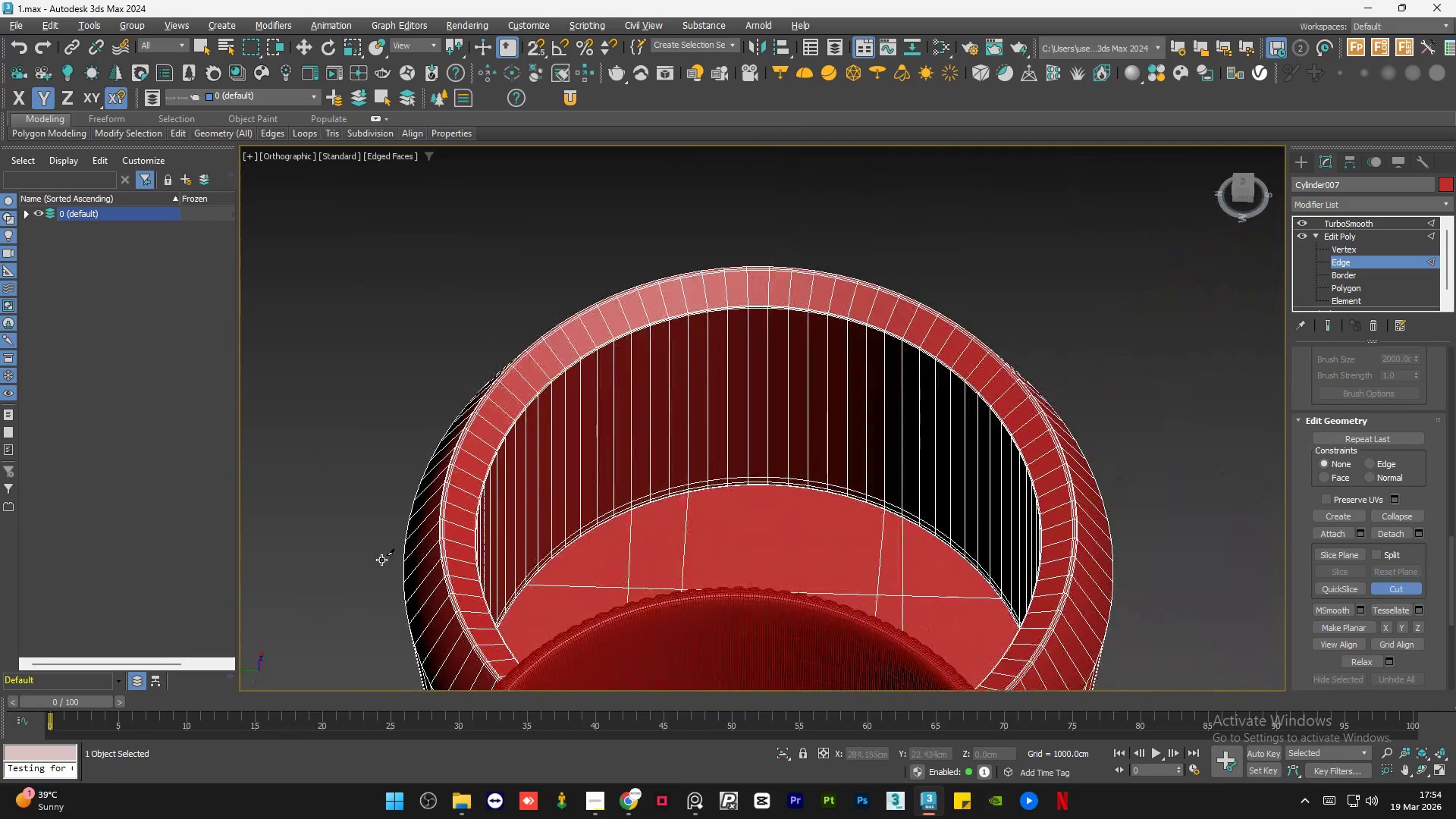 
hold_key(key=AltLeft, duration=1.51)
 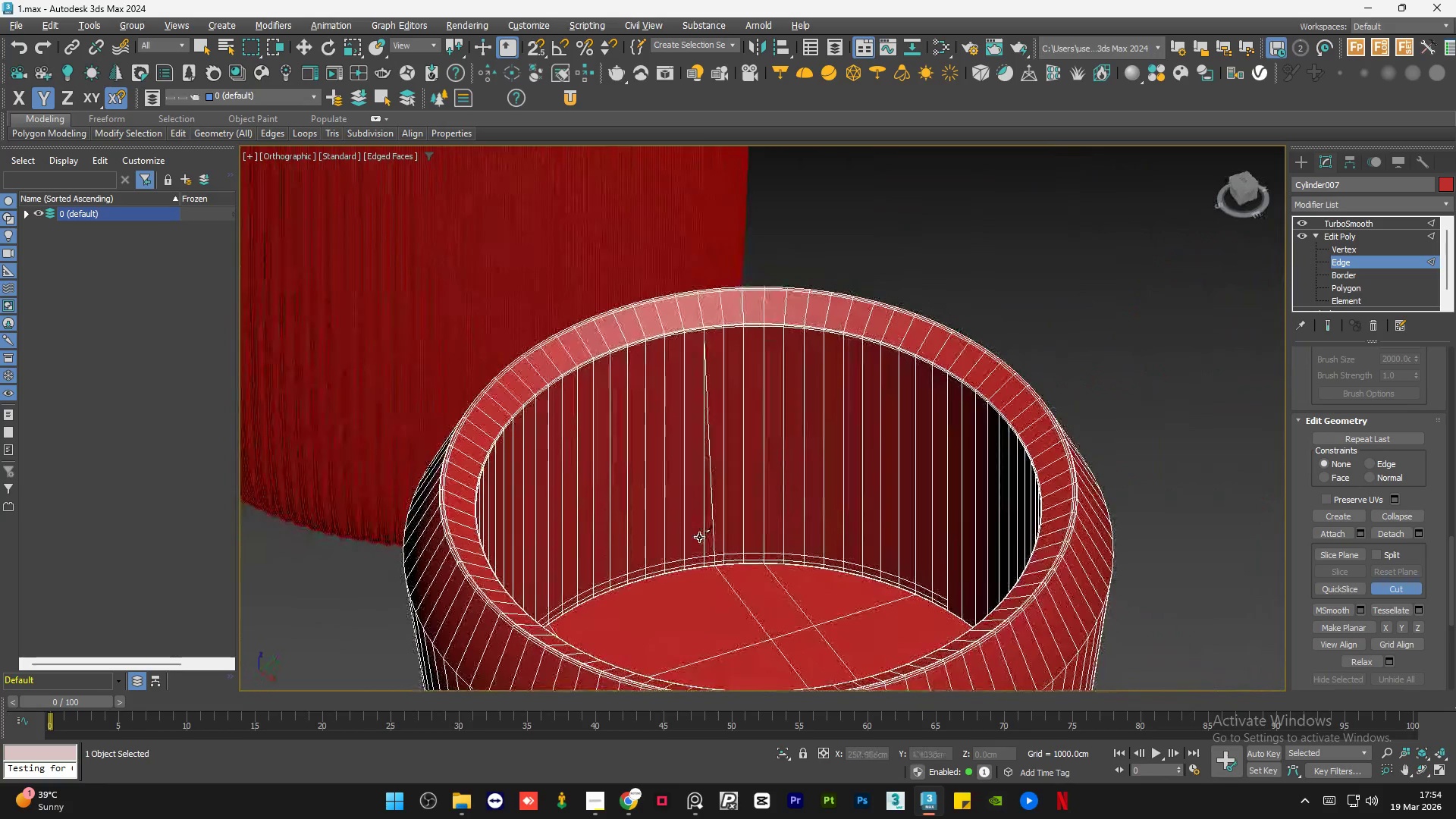 
hold_key(key=AltLeft, duration=0.67)
 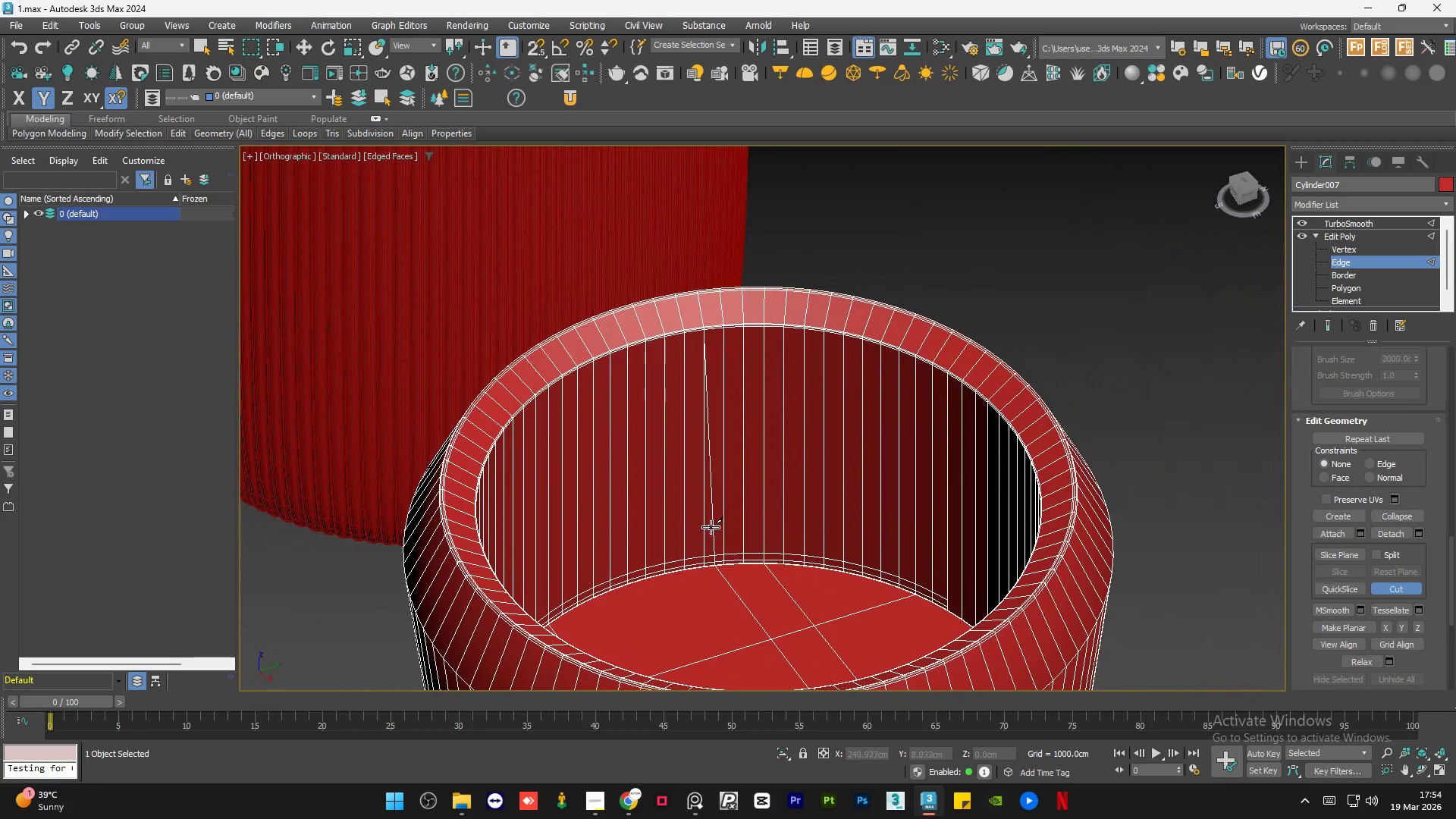 
scroll: coordinate [748, 590], scroll_direction: up, amount: 6.0
 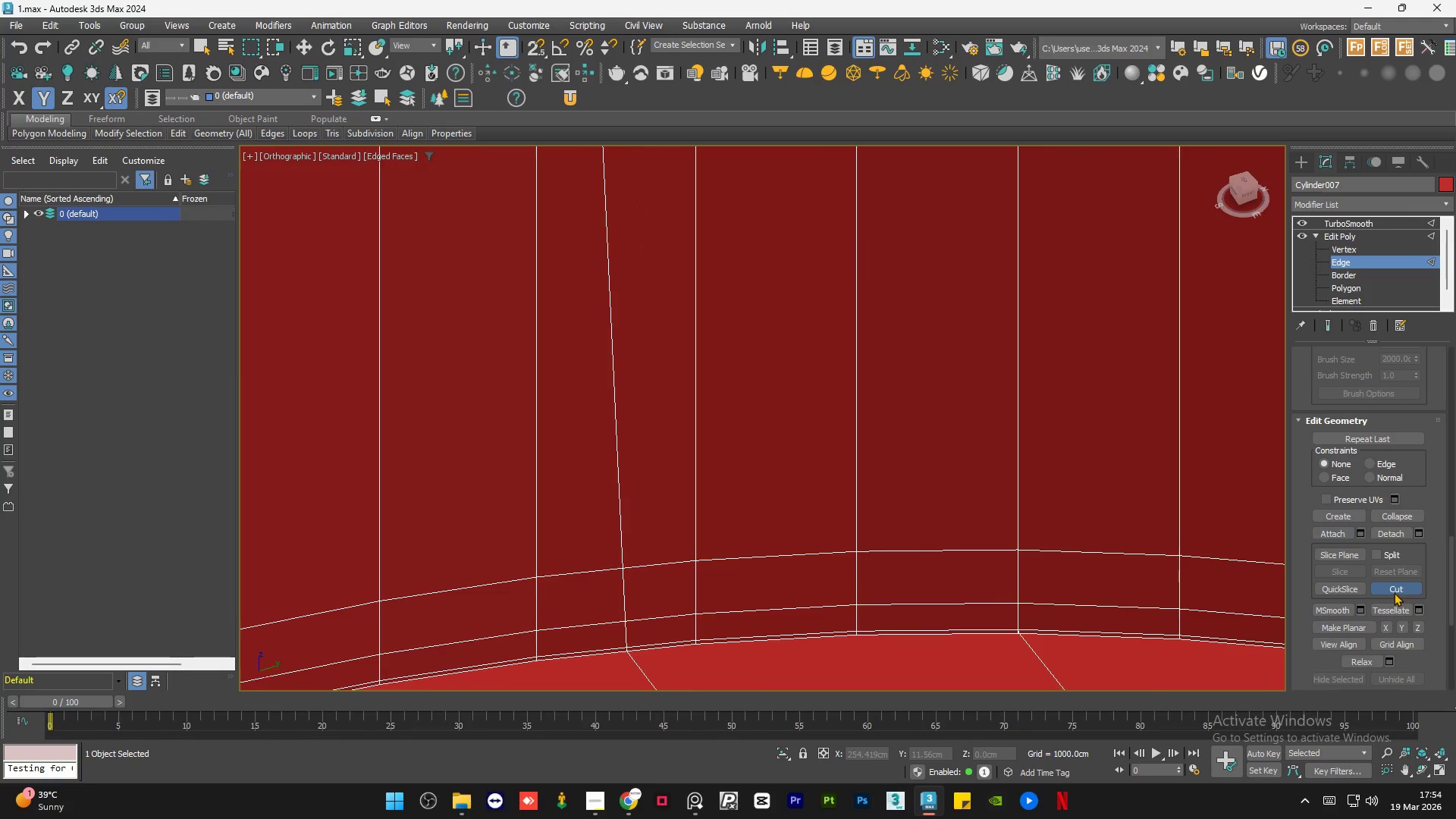 
left_click([1400, 586])
 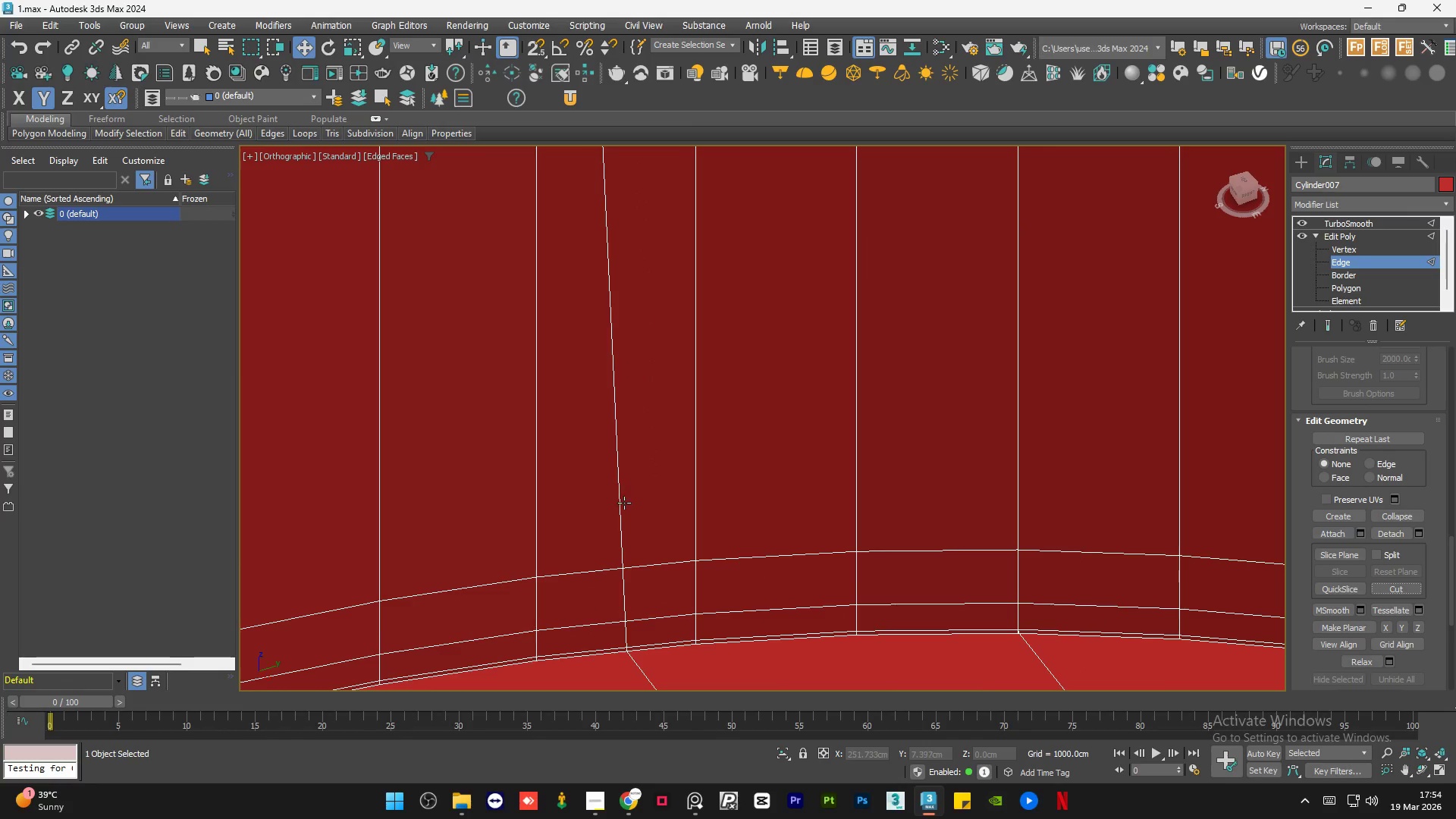 
double_click([622, 504])
 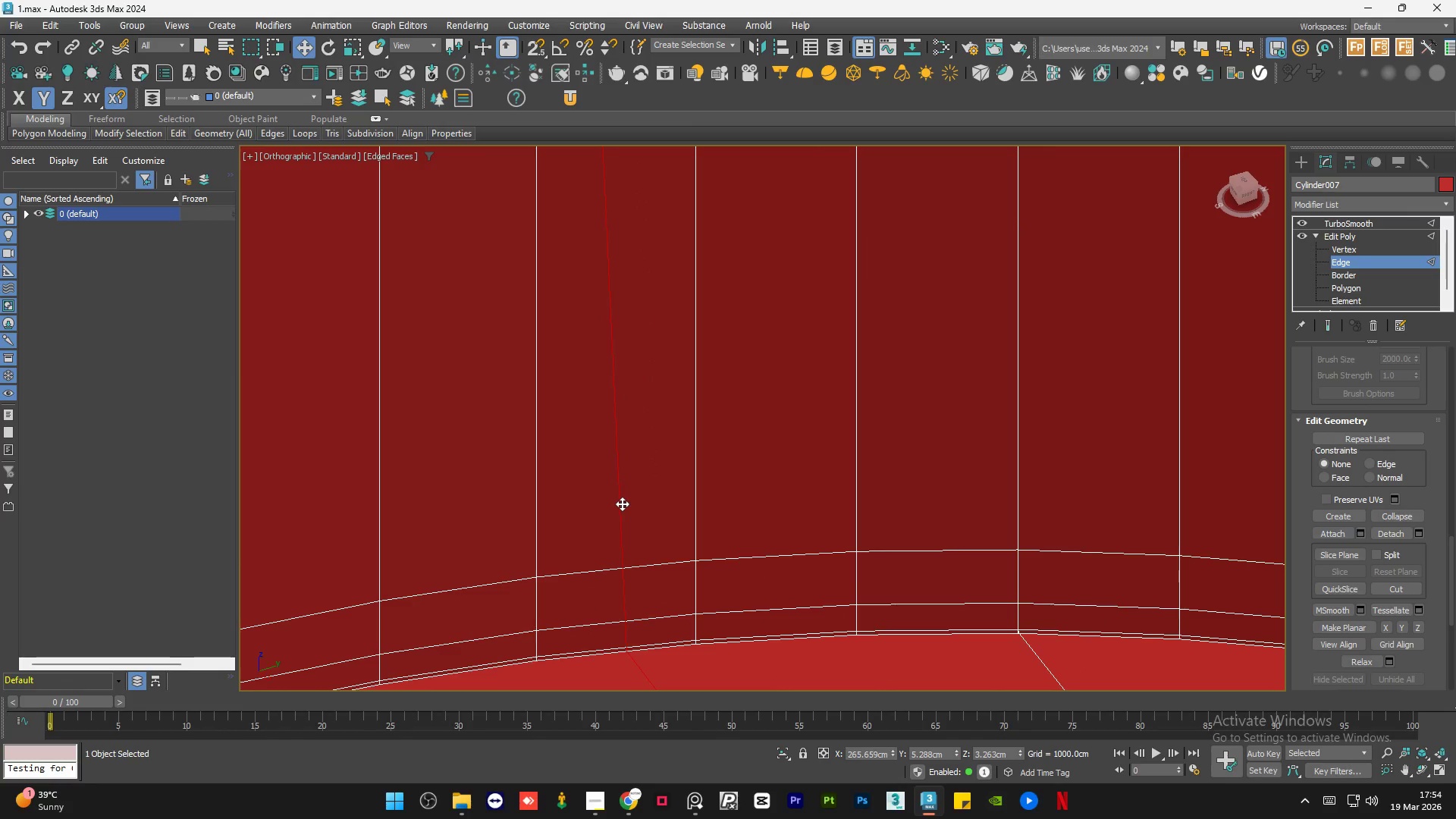 
scroll: coordinate [622, 504], scroll_direction: down, amount: 7.0
 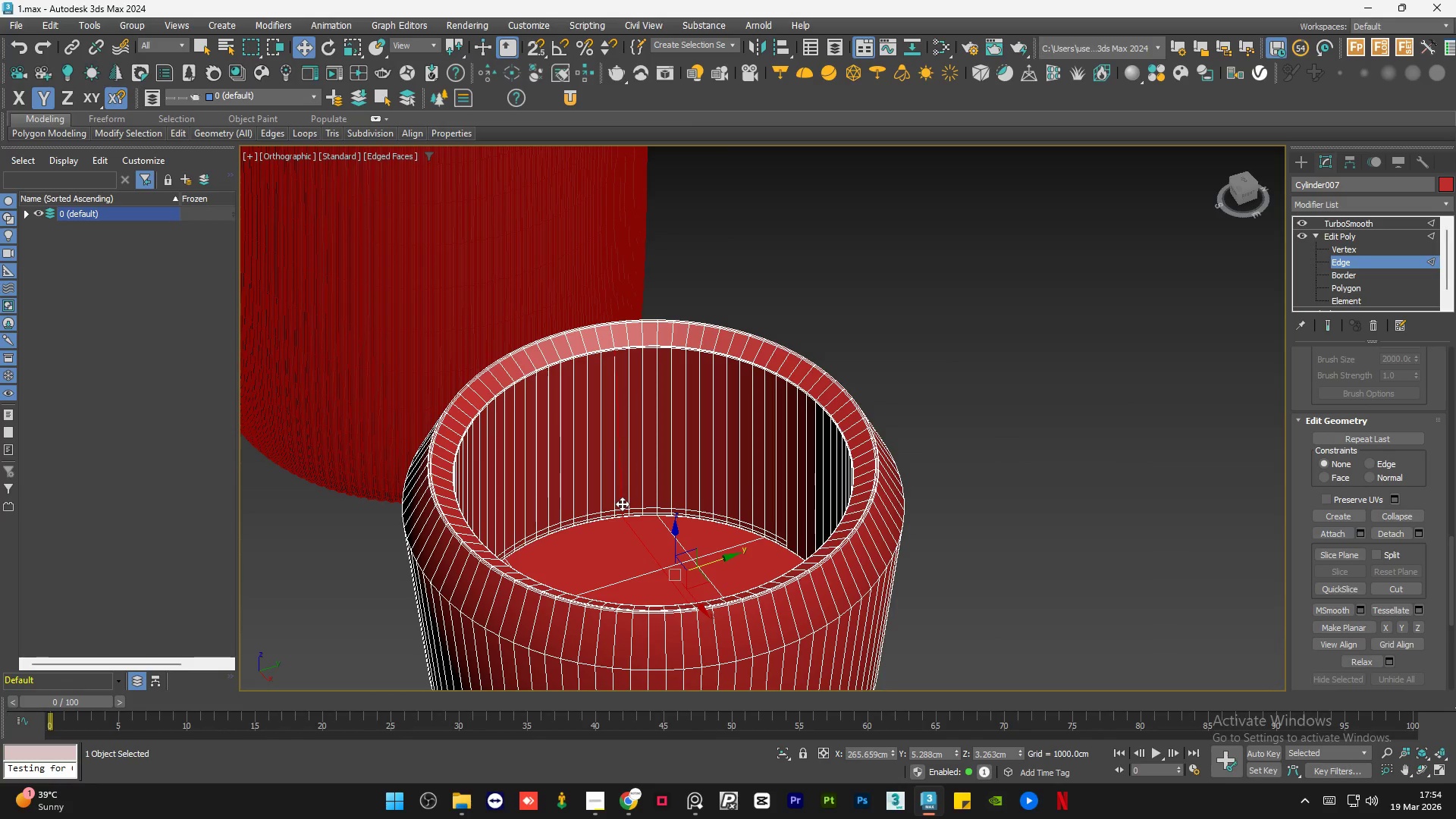 
scroll: coordinate [622, 504], scroll_direction: up, amount: 1.0
 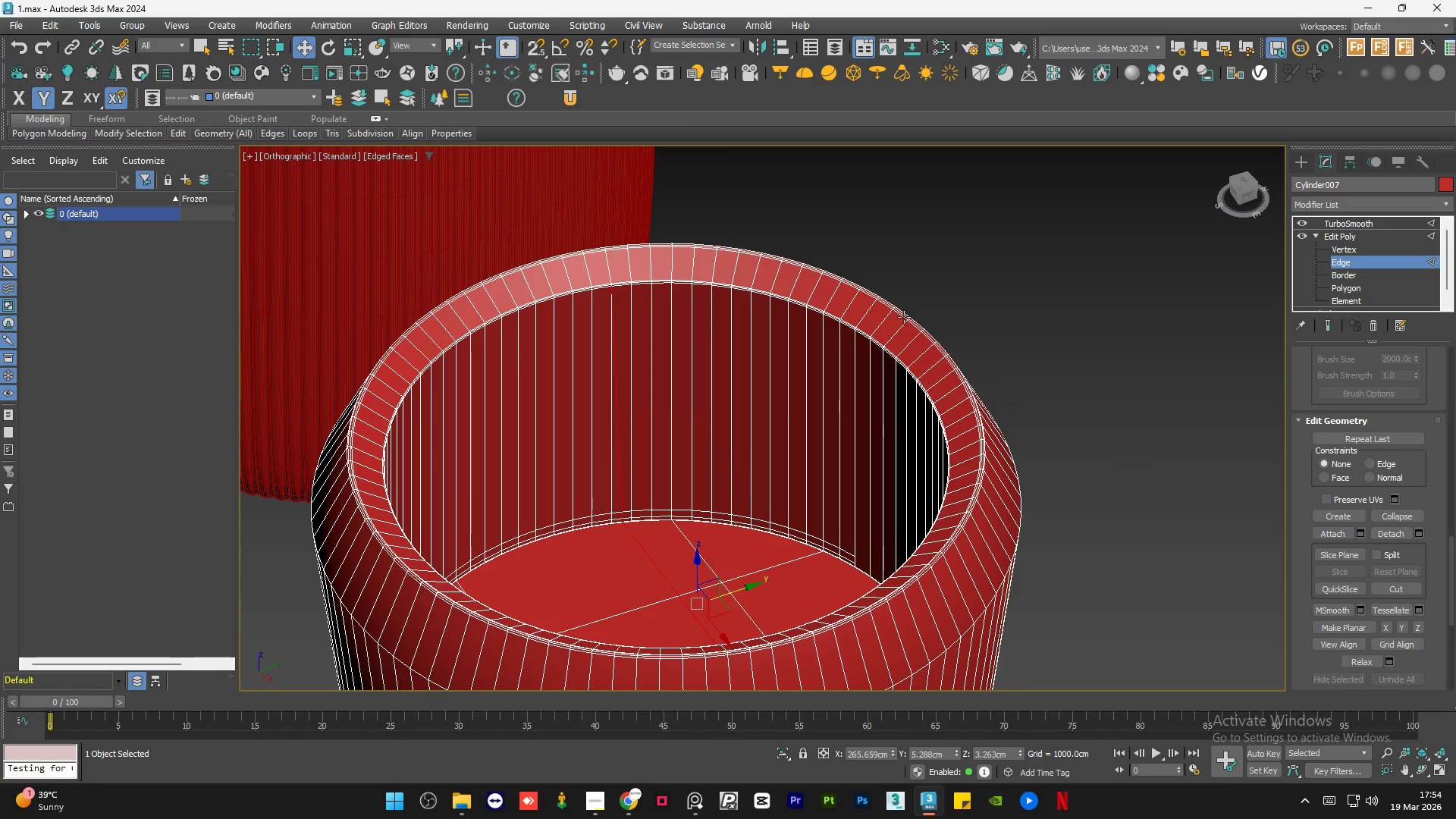 
left_click([961, 245])
 